 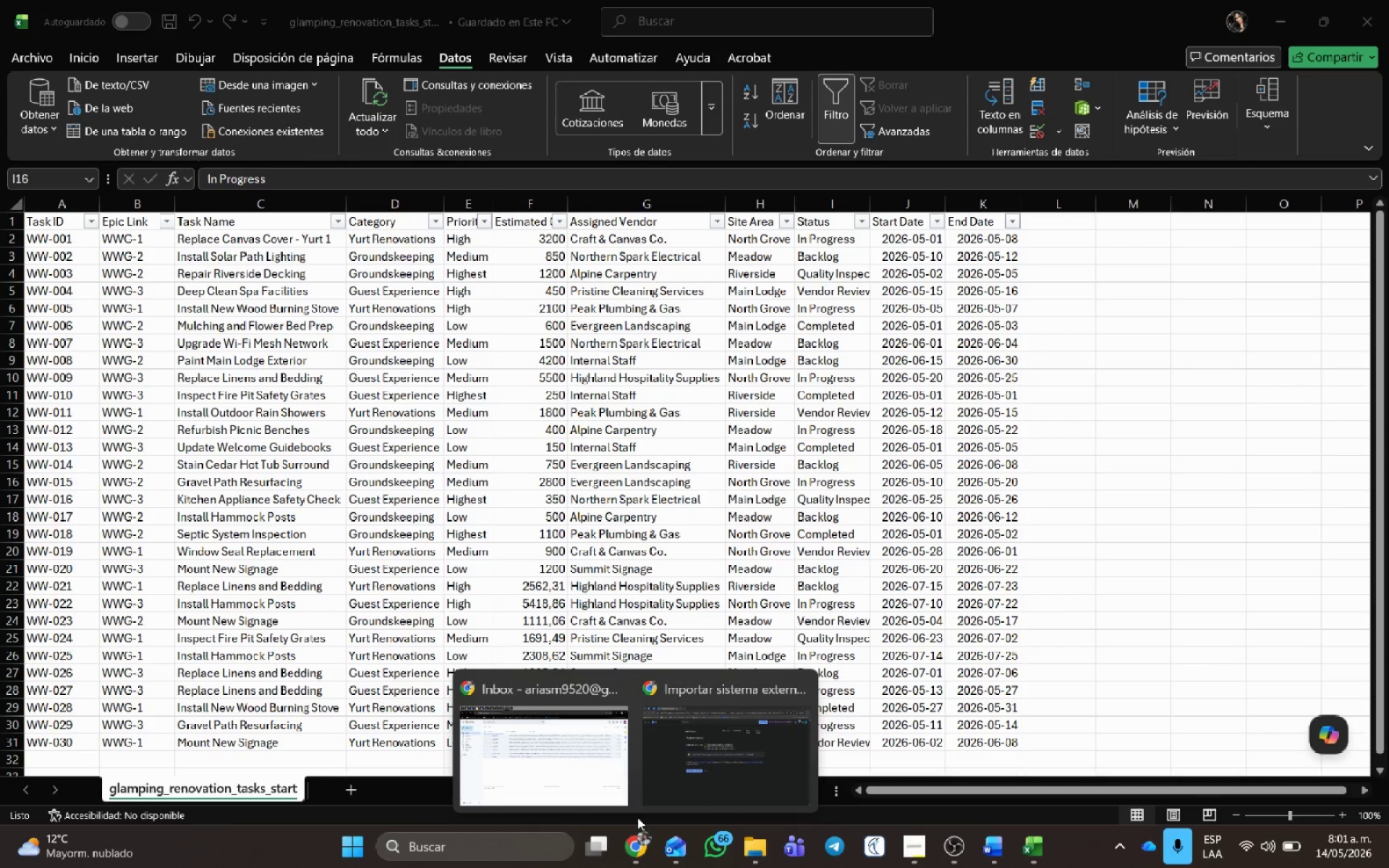 
left_click([708, 715])
 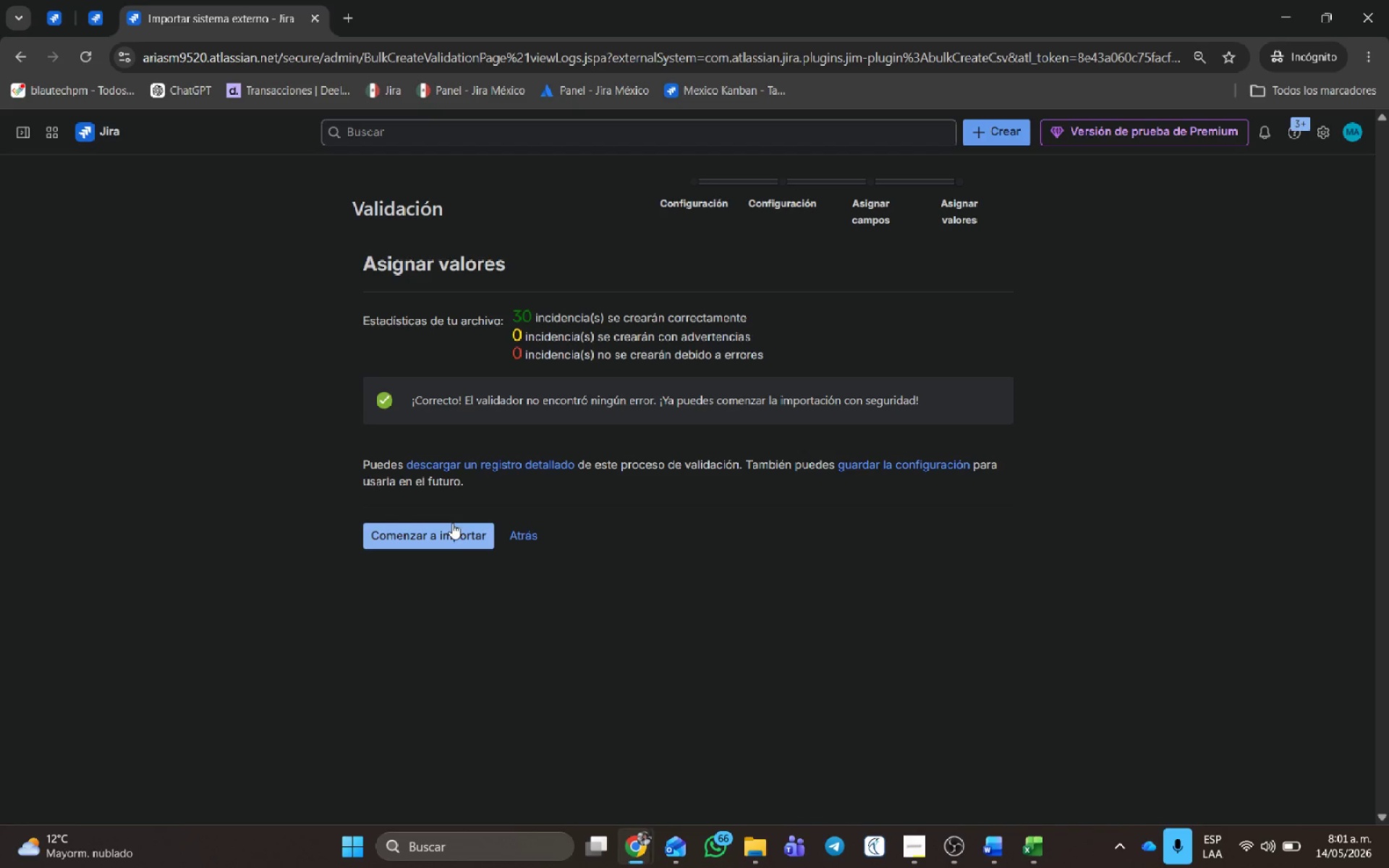 
left_click([452, 533])
 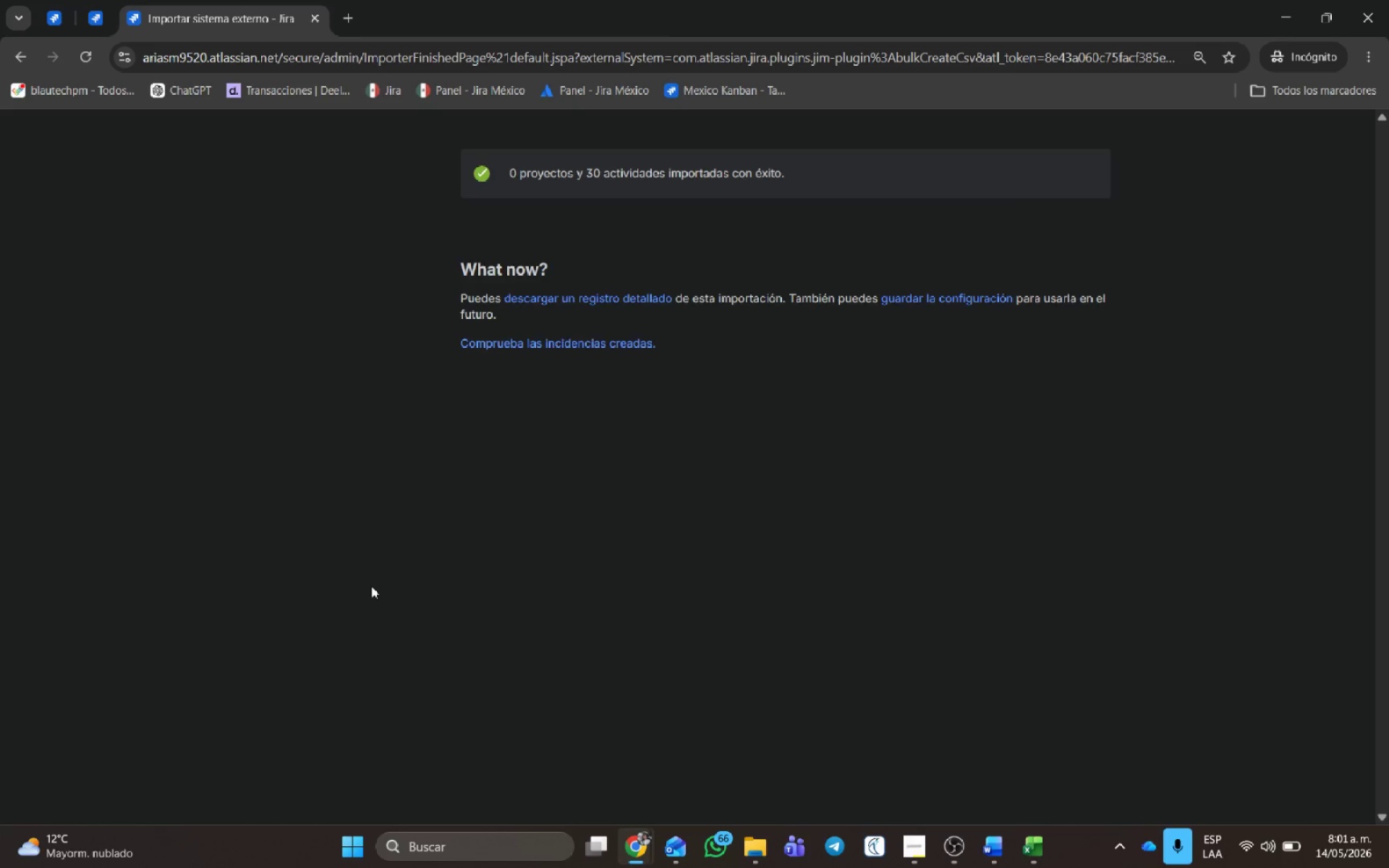 
wait(40.3)
 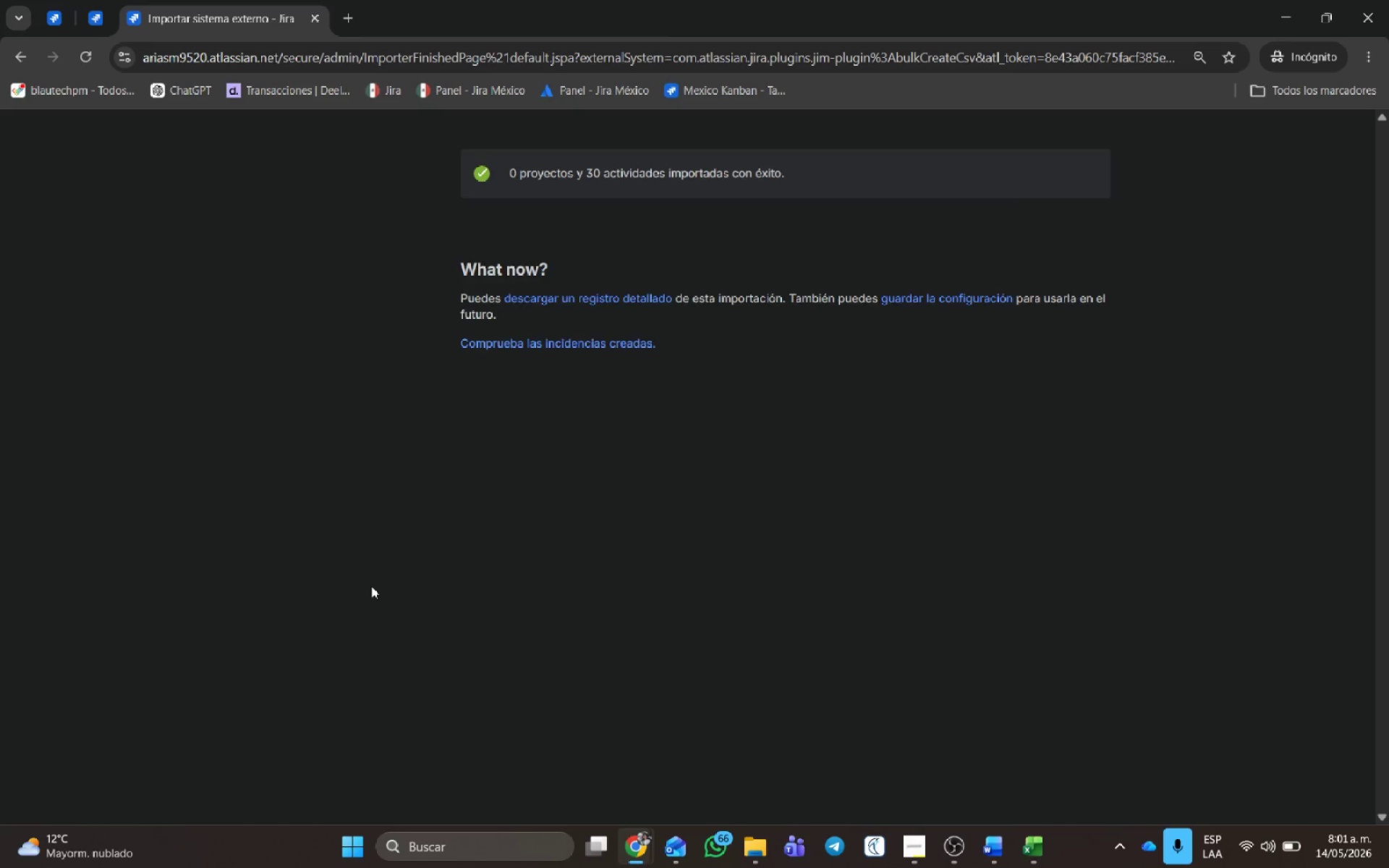 
middle_click([186, 14])
 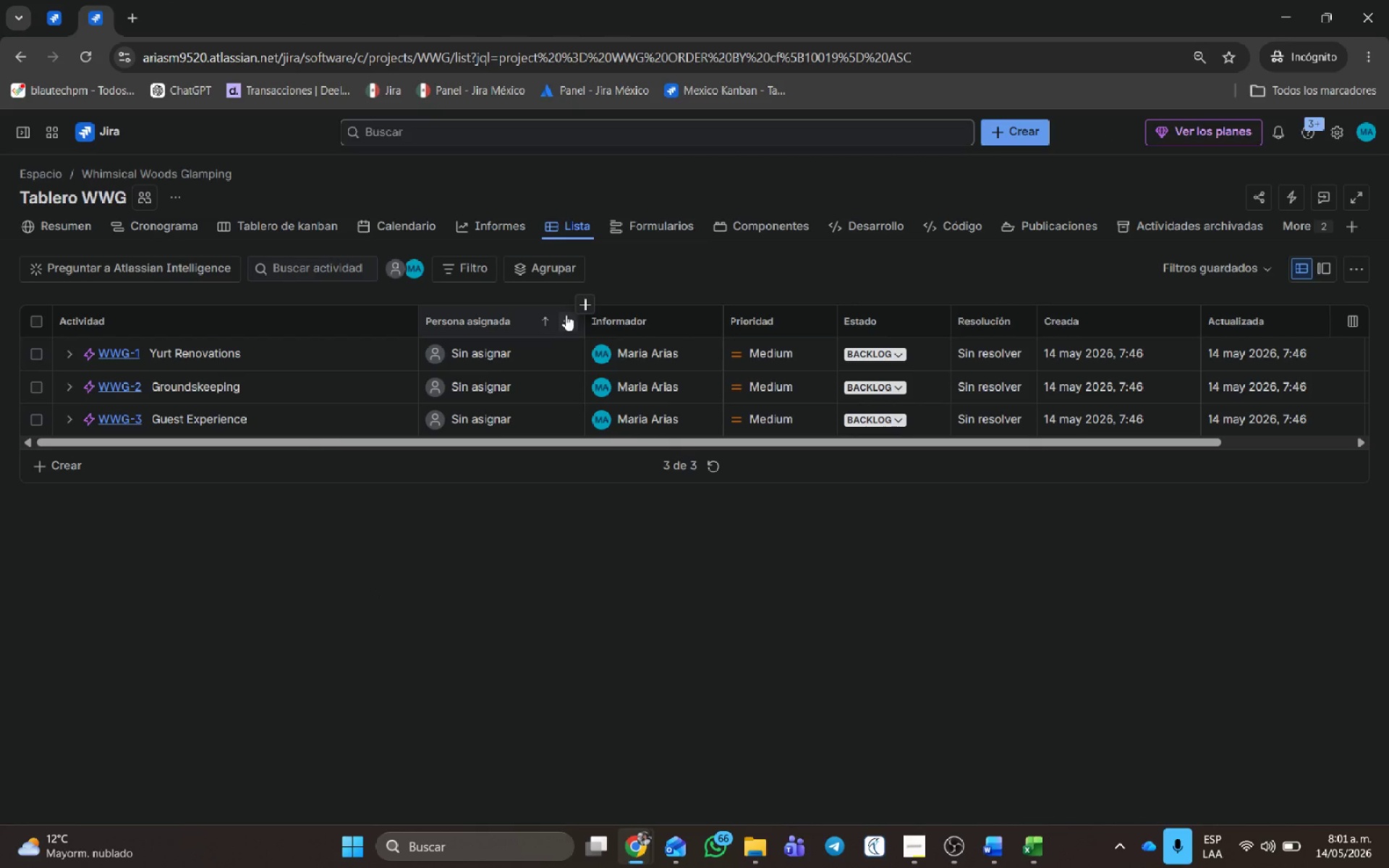 
wait(5.92)
 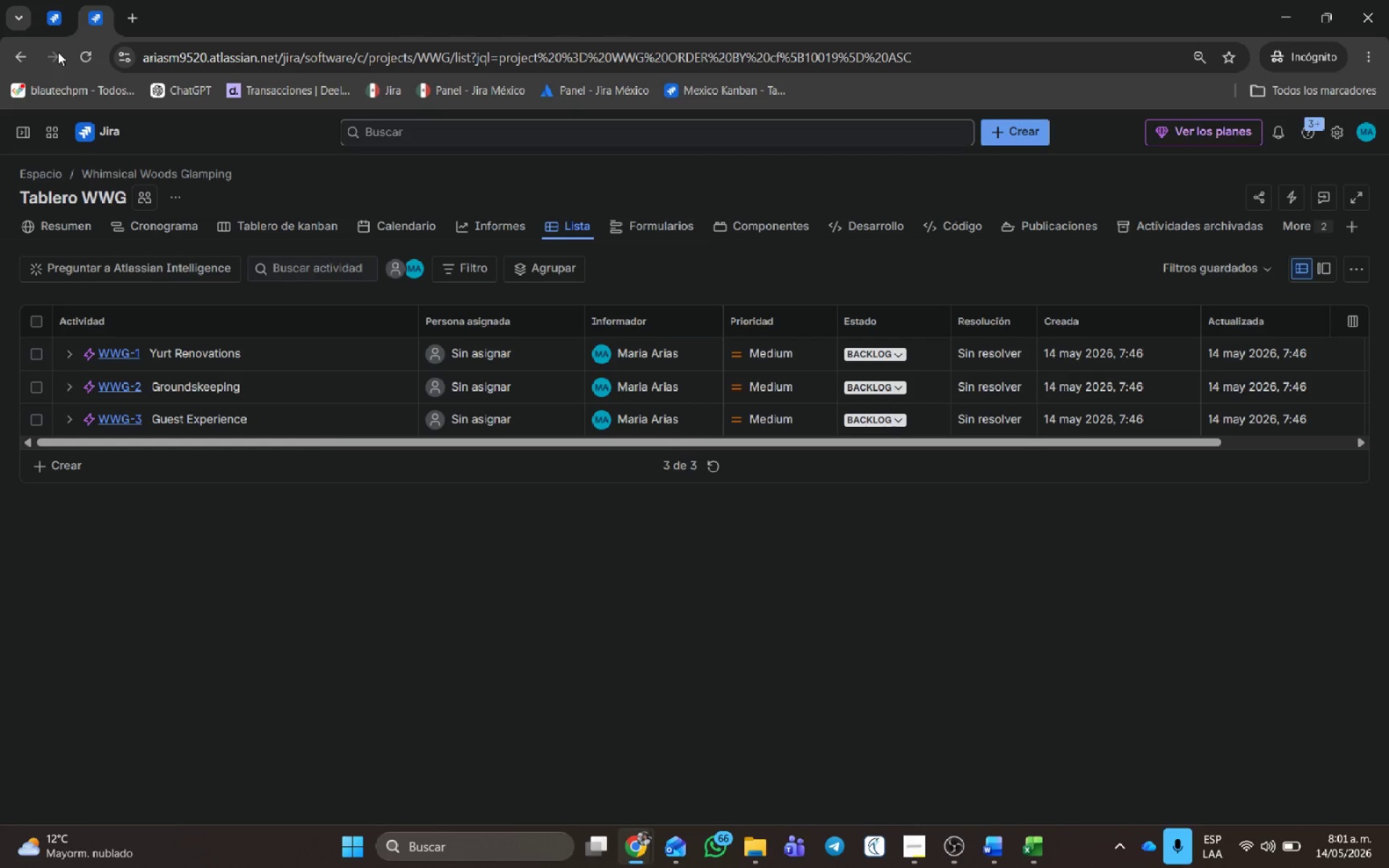 
left_click([615, 506])
 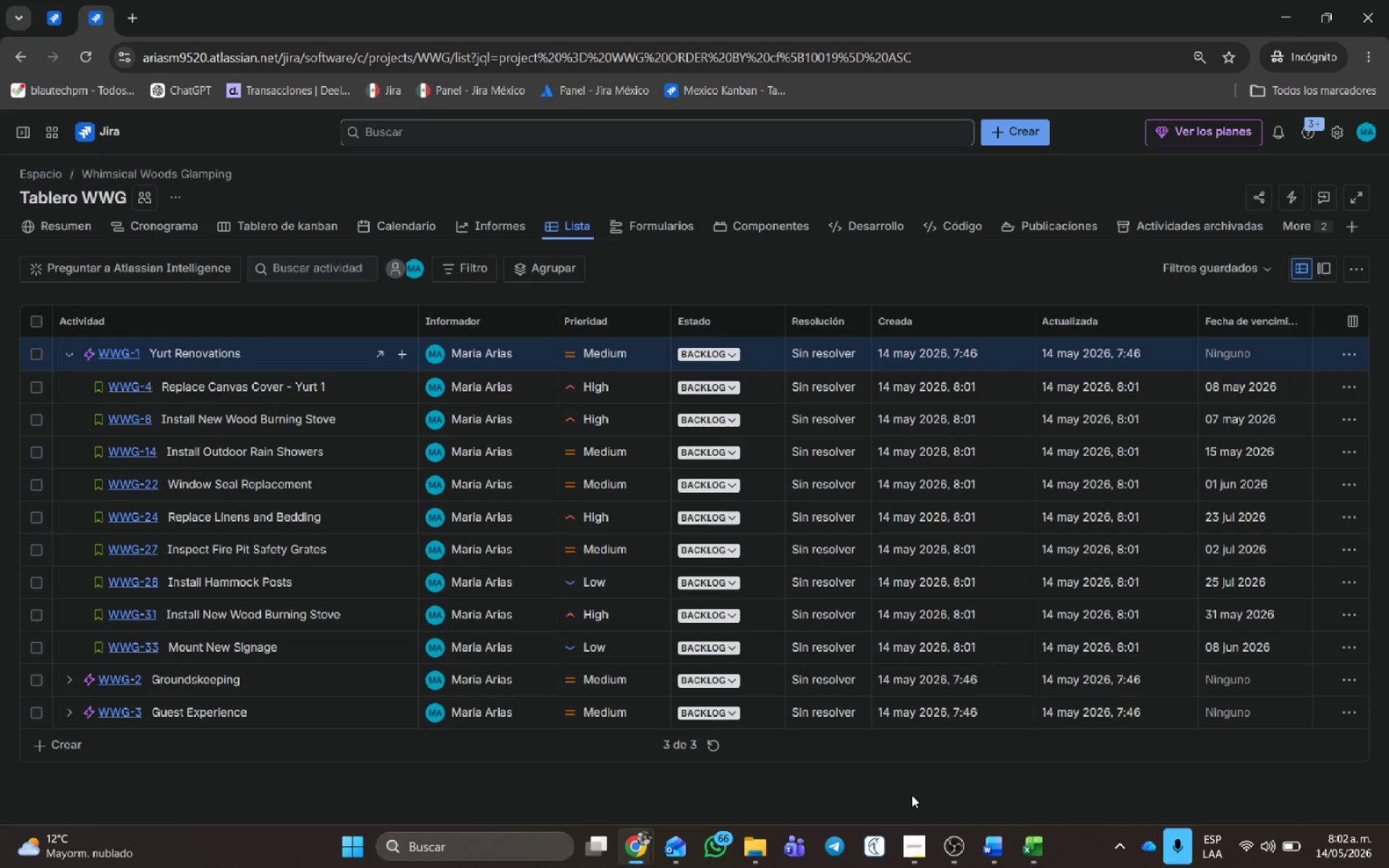 
wait(71.05)
 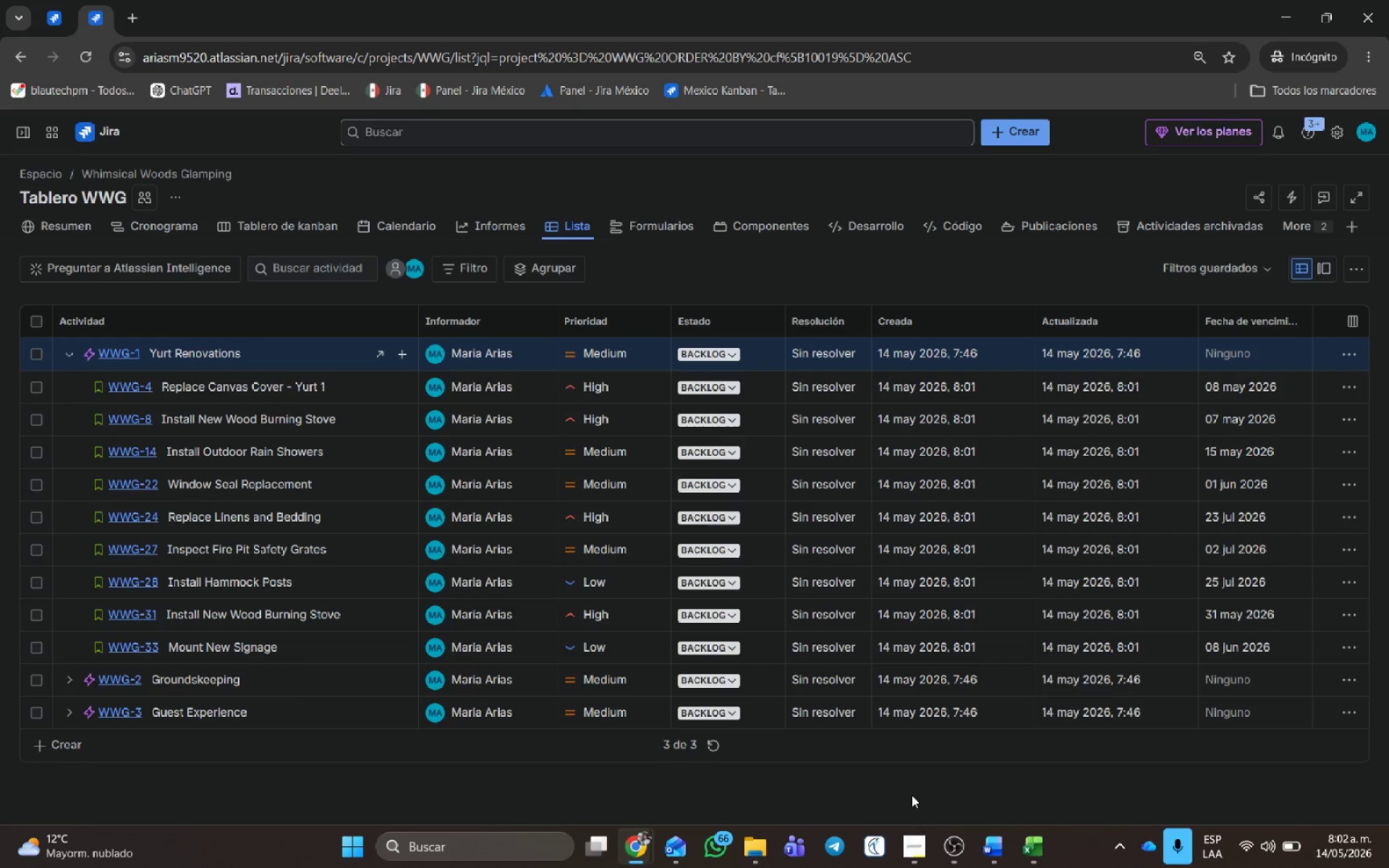 
left_click([233, 299])
 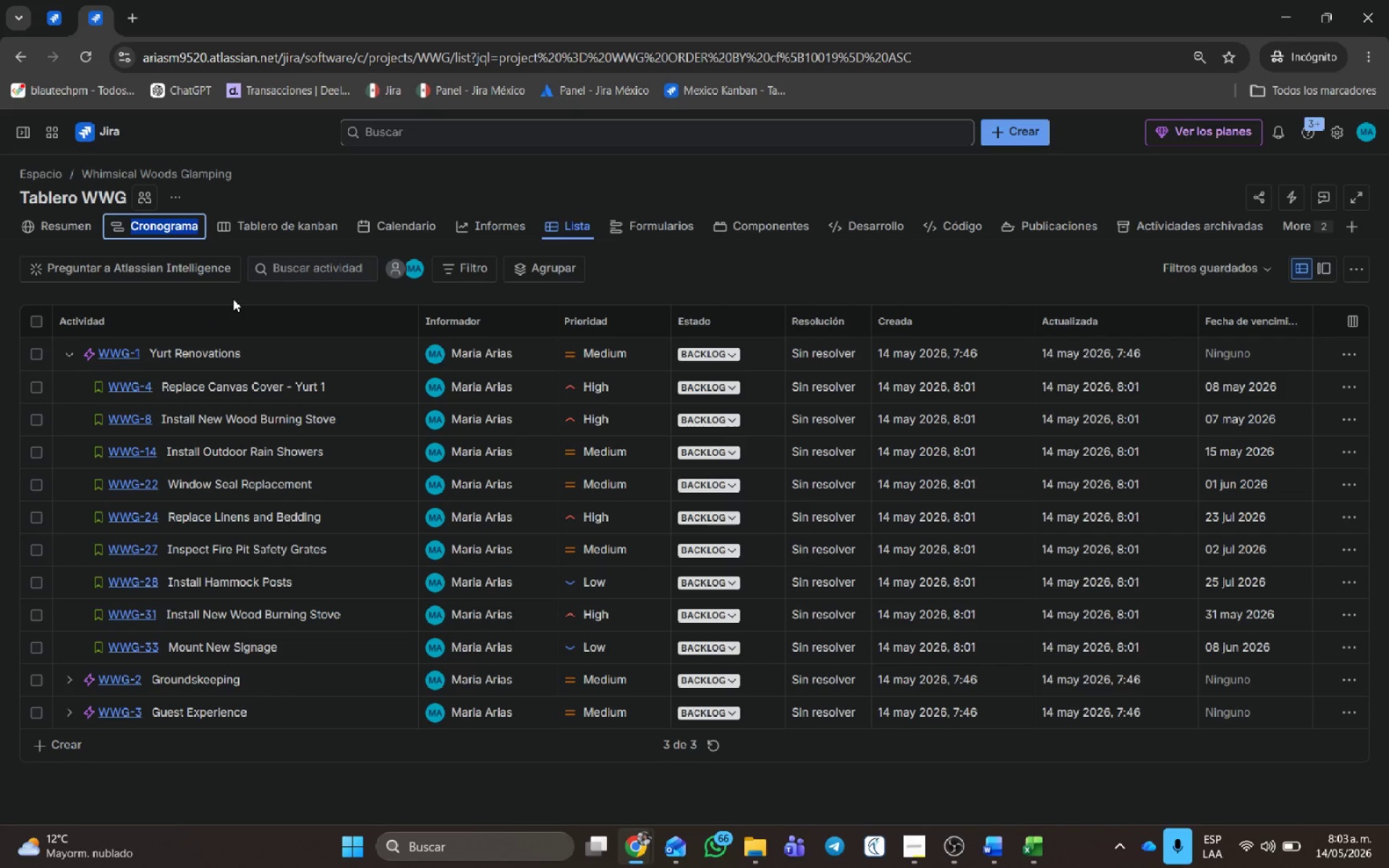 
type(Timeline)
 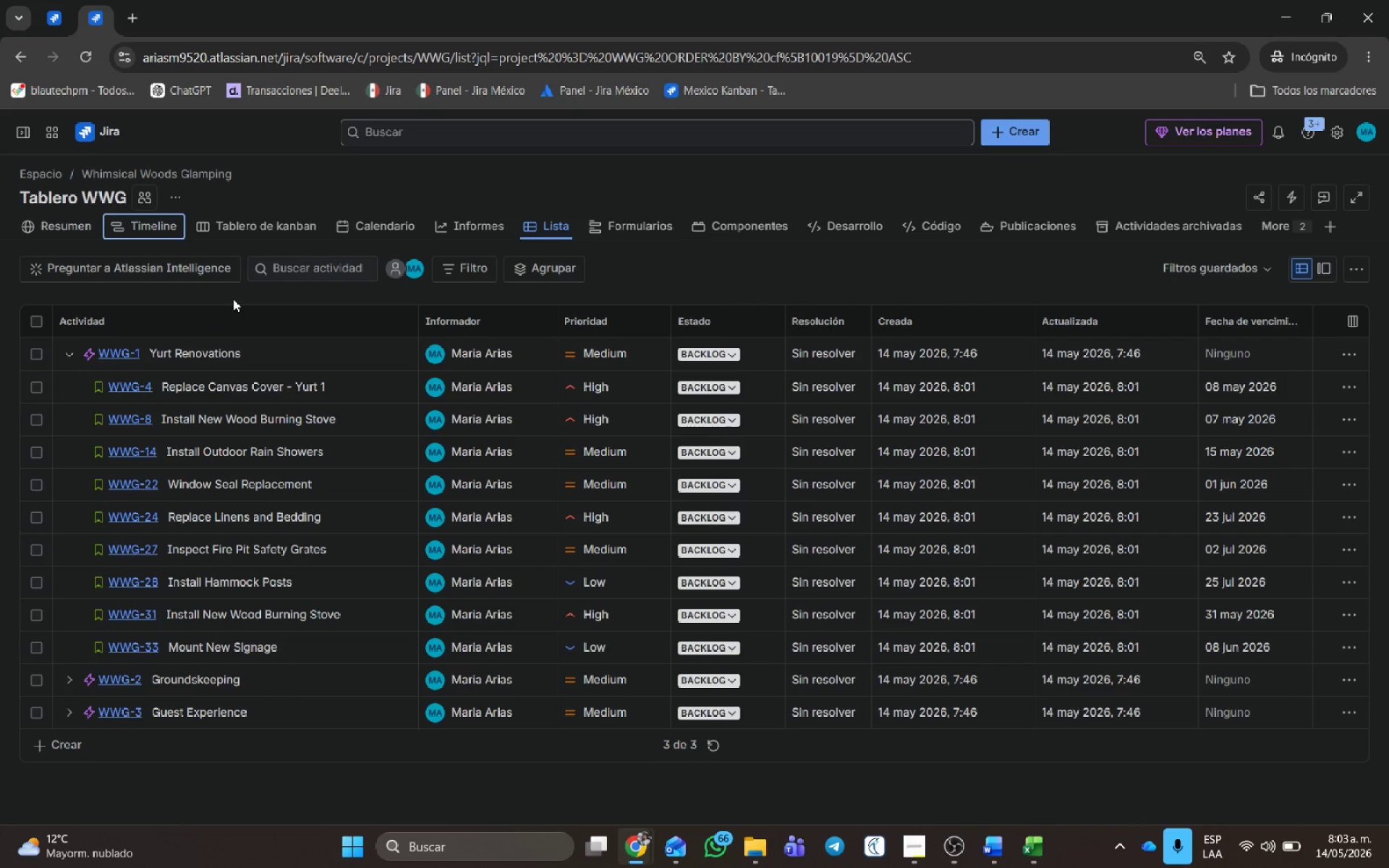 
key(Enter)
 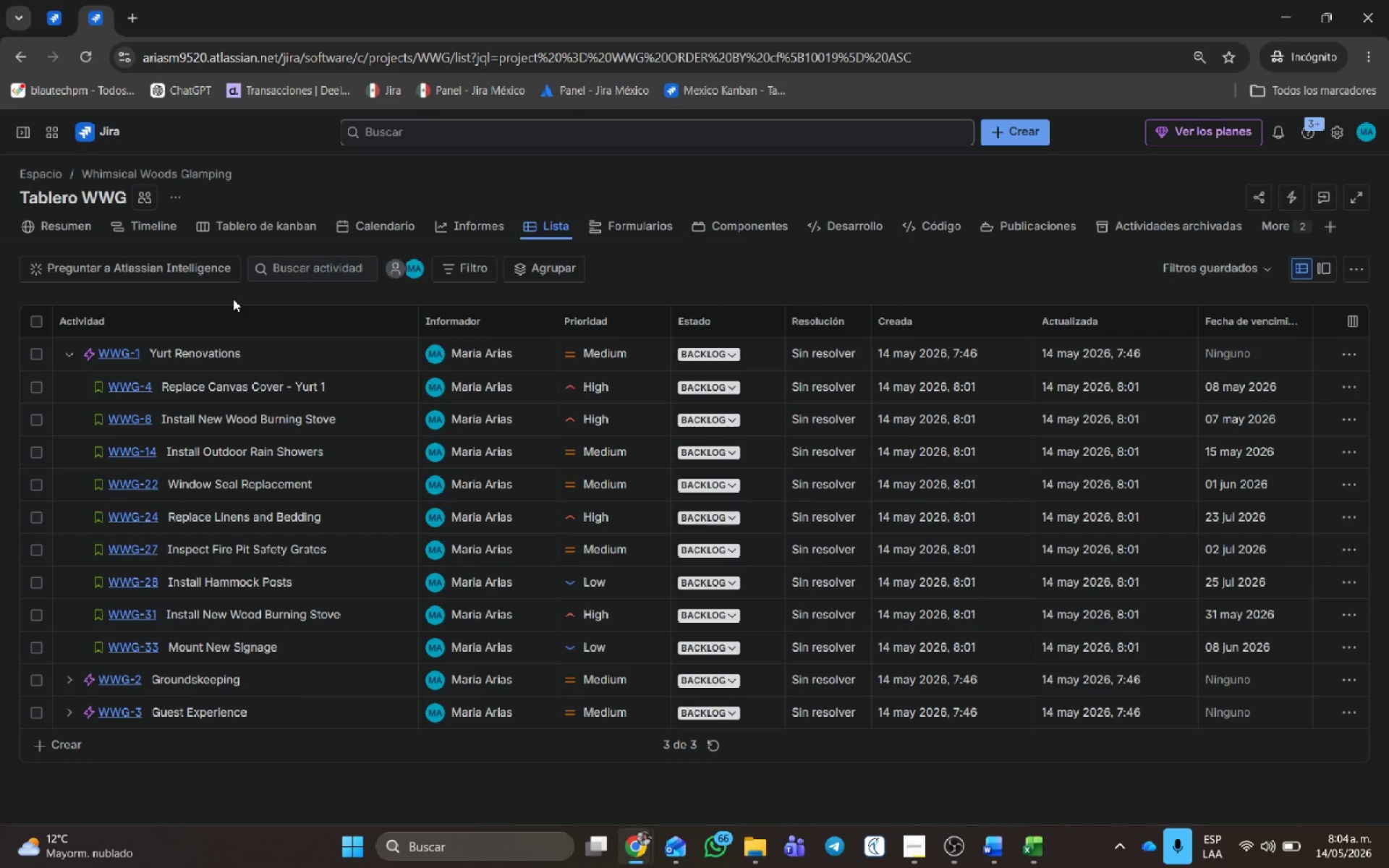 
wait(86.64)
 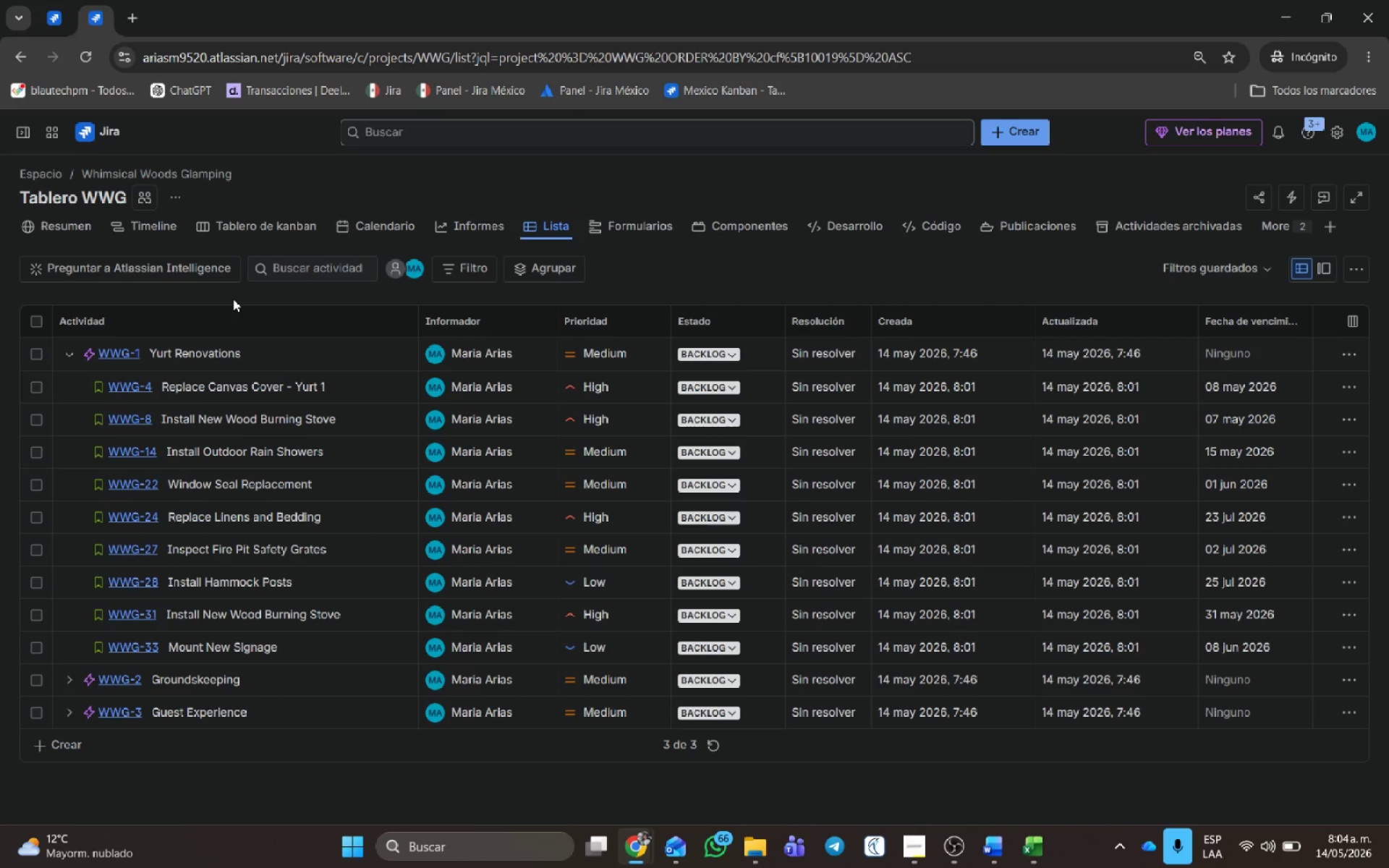 
scroll: coordinate [817, 687], scroll_direction: down, amount: 1.0
 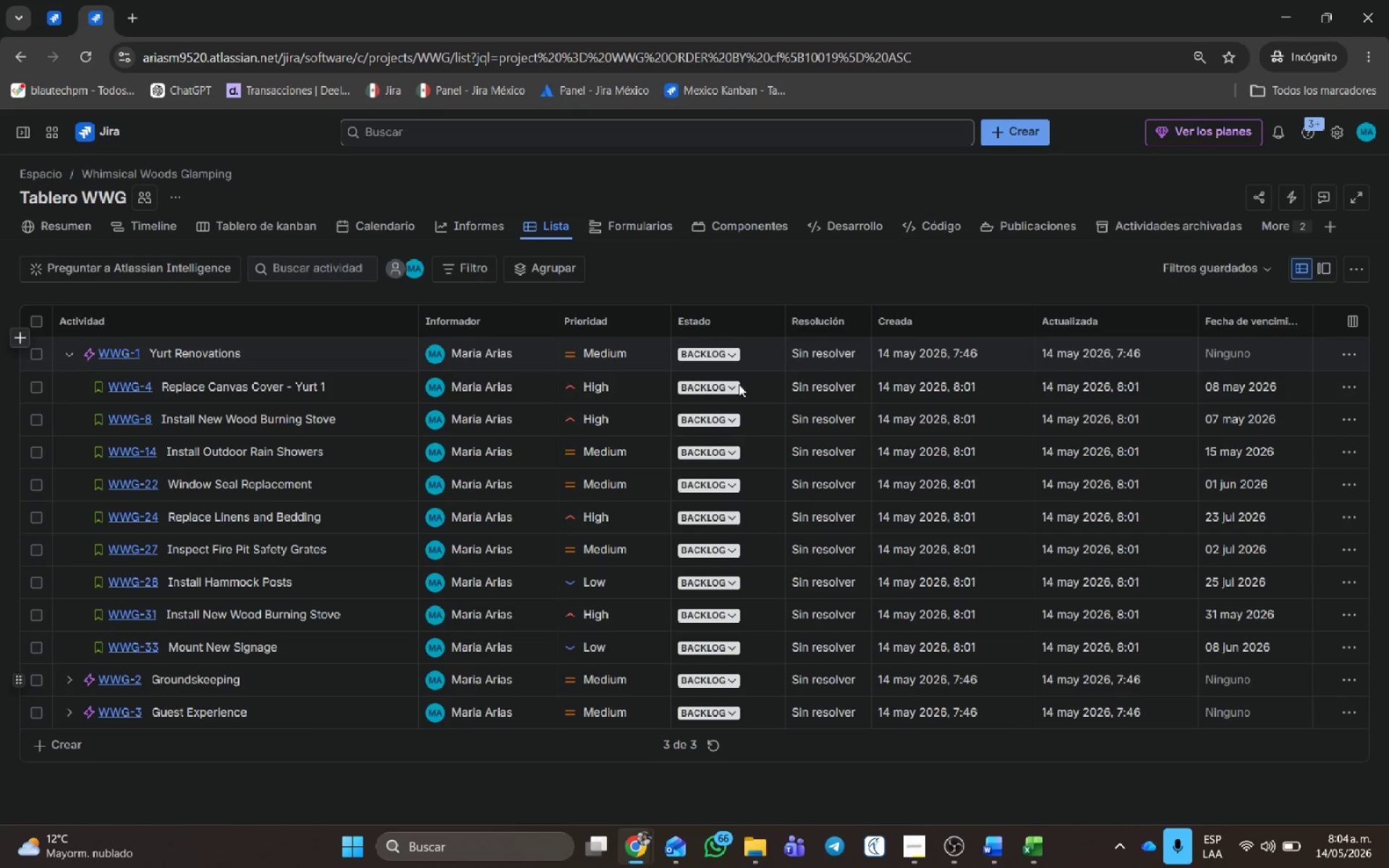 
mouse_move([734, 409])
 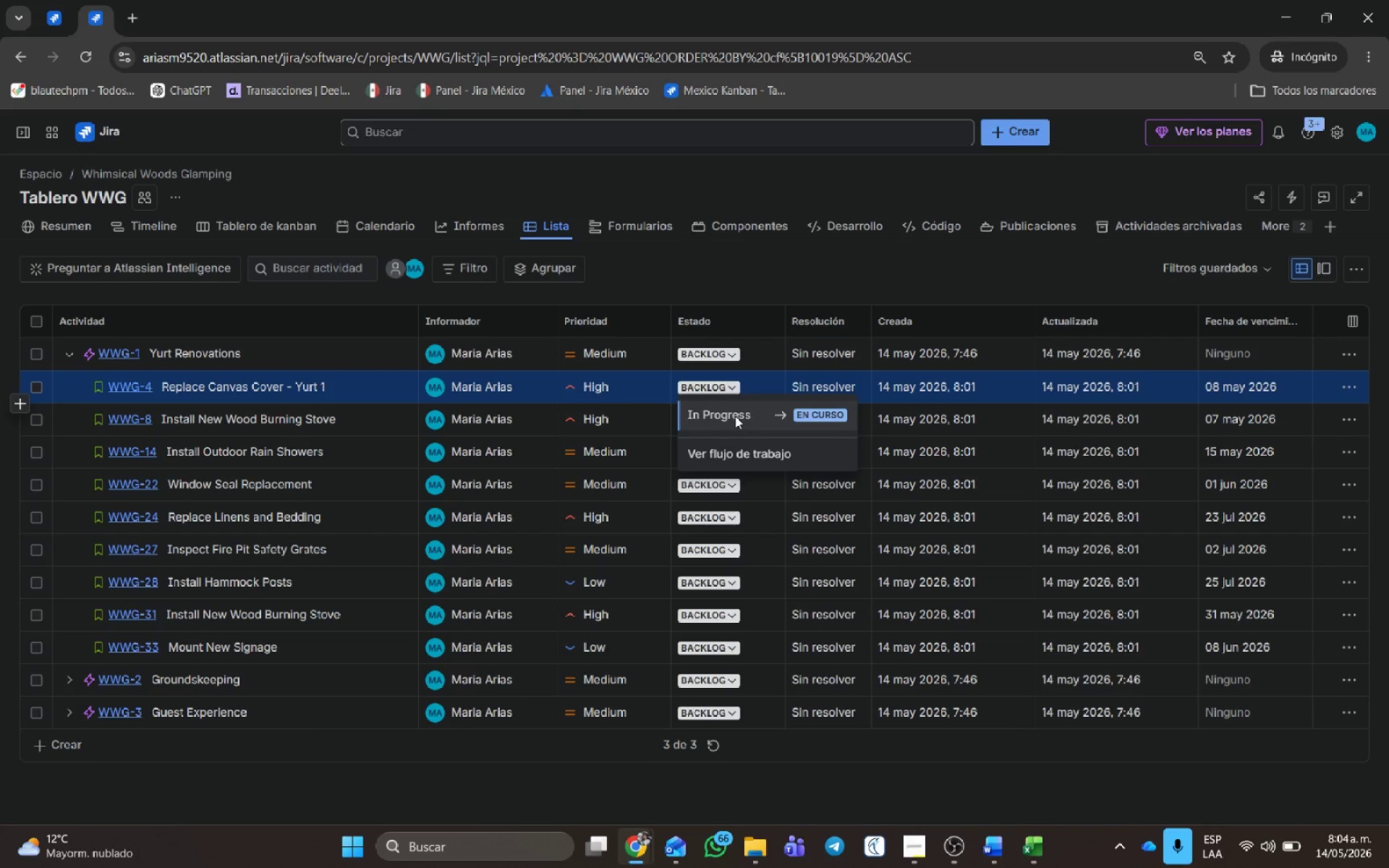 
left_click([735, 416])
 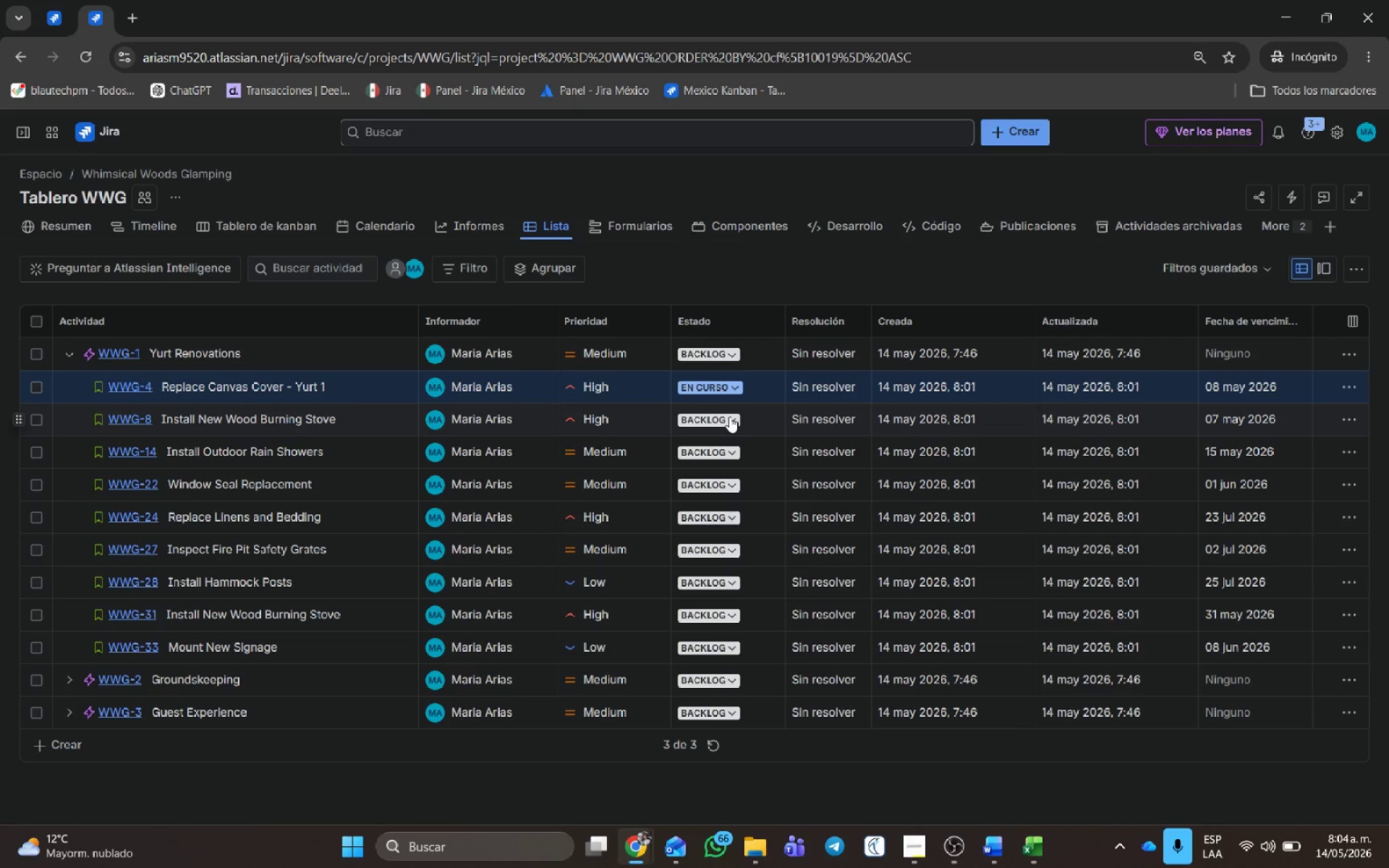 
left_click([729, 424])
 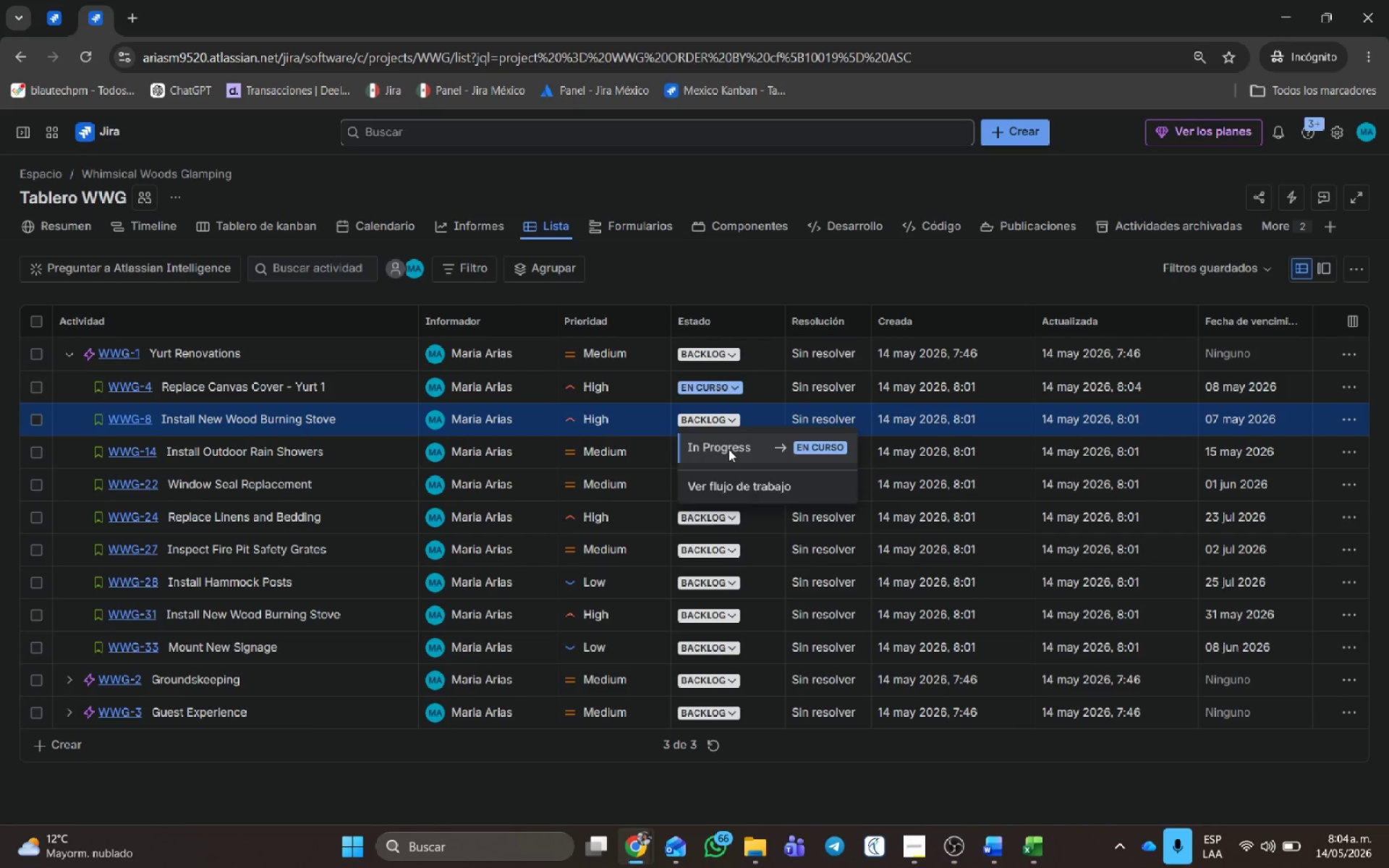 
left_click([729, 449])
 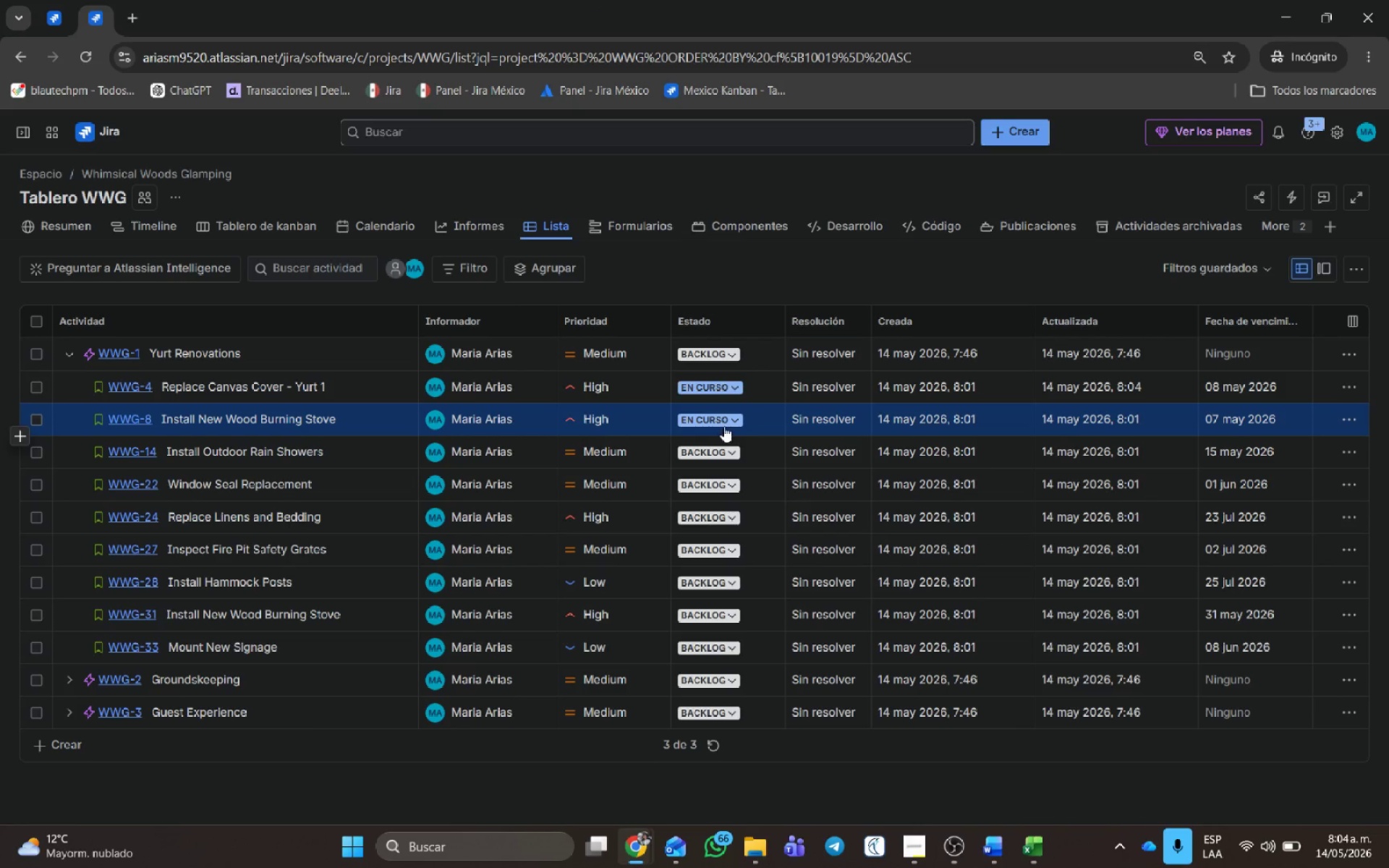 
left_click([723, 420])
 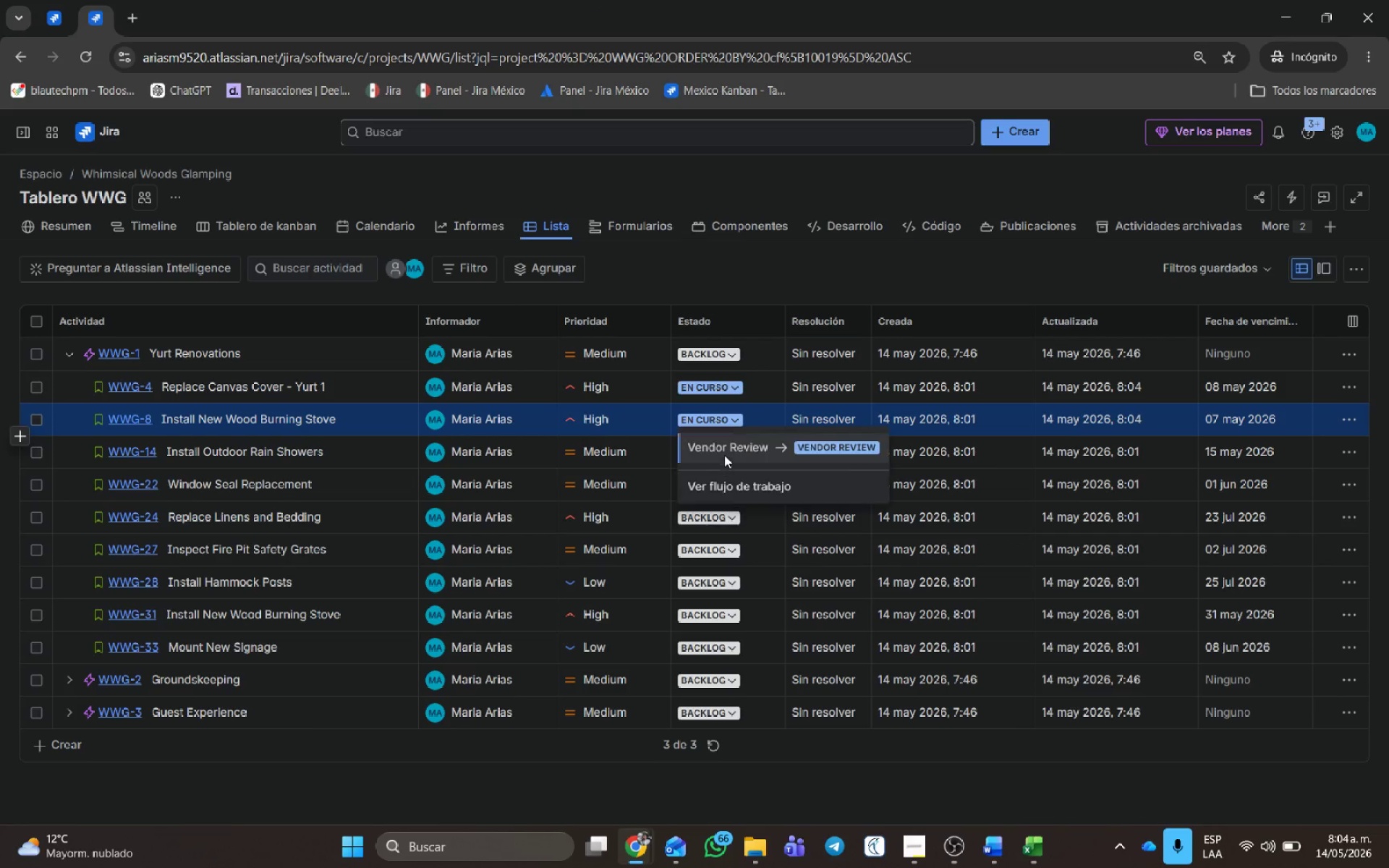 
left_click([725, 453])
 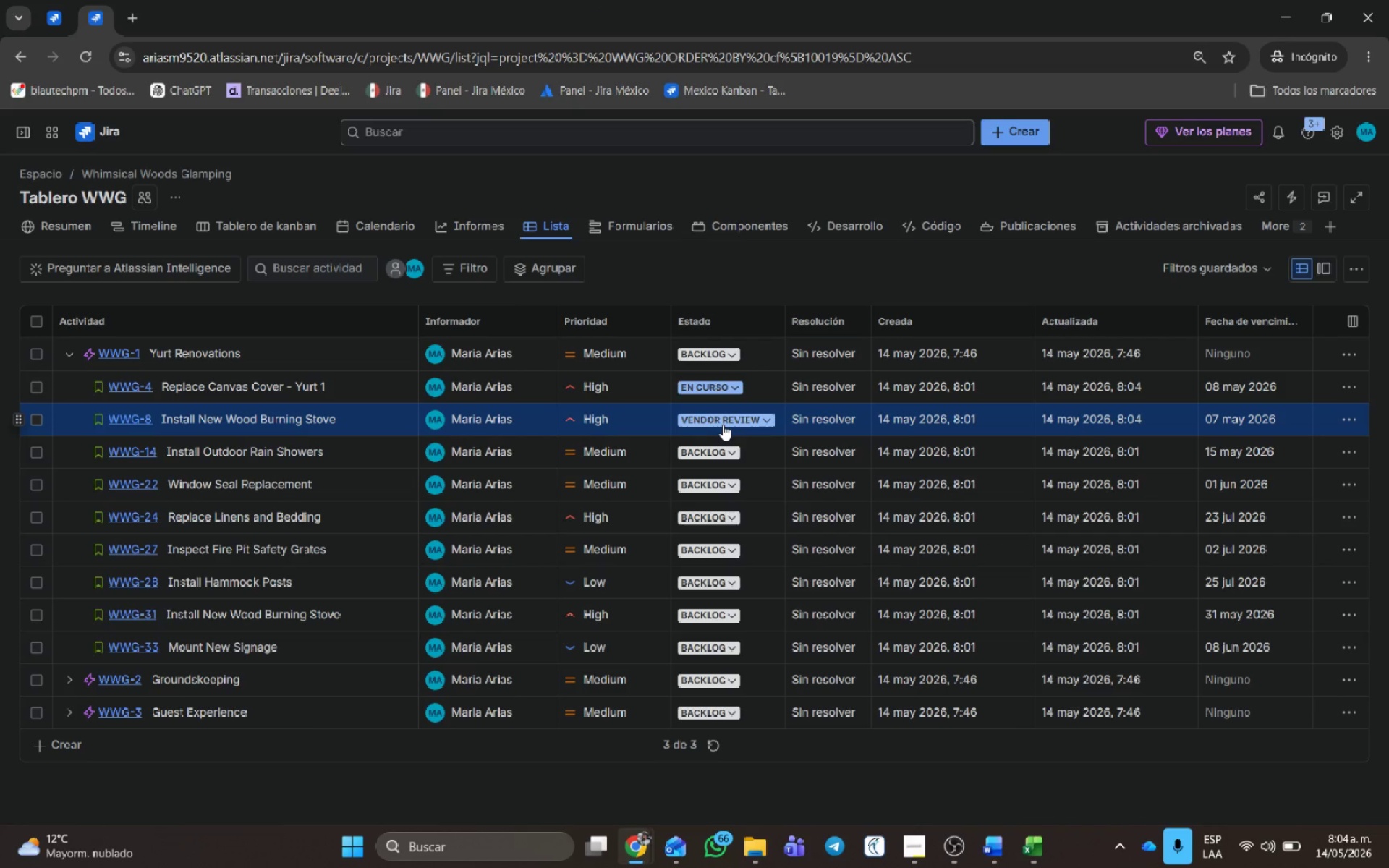 
left_click([723, 425])
 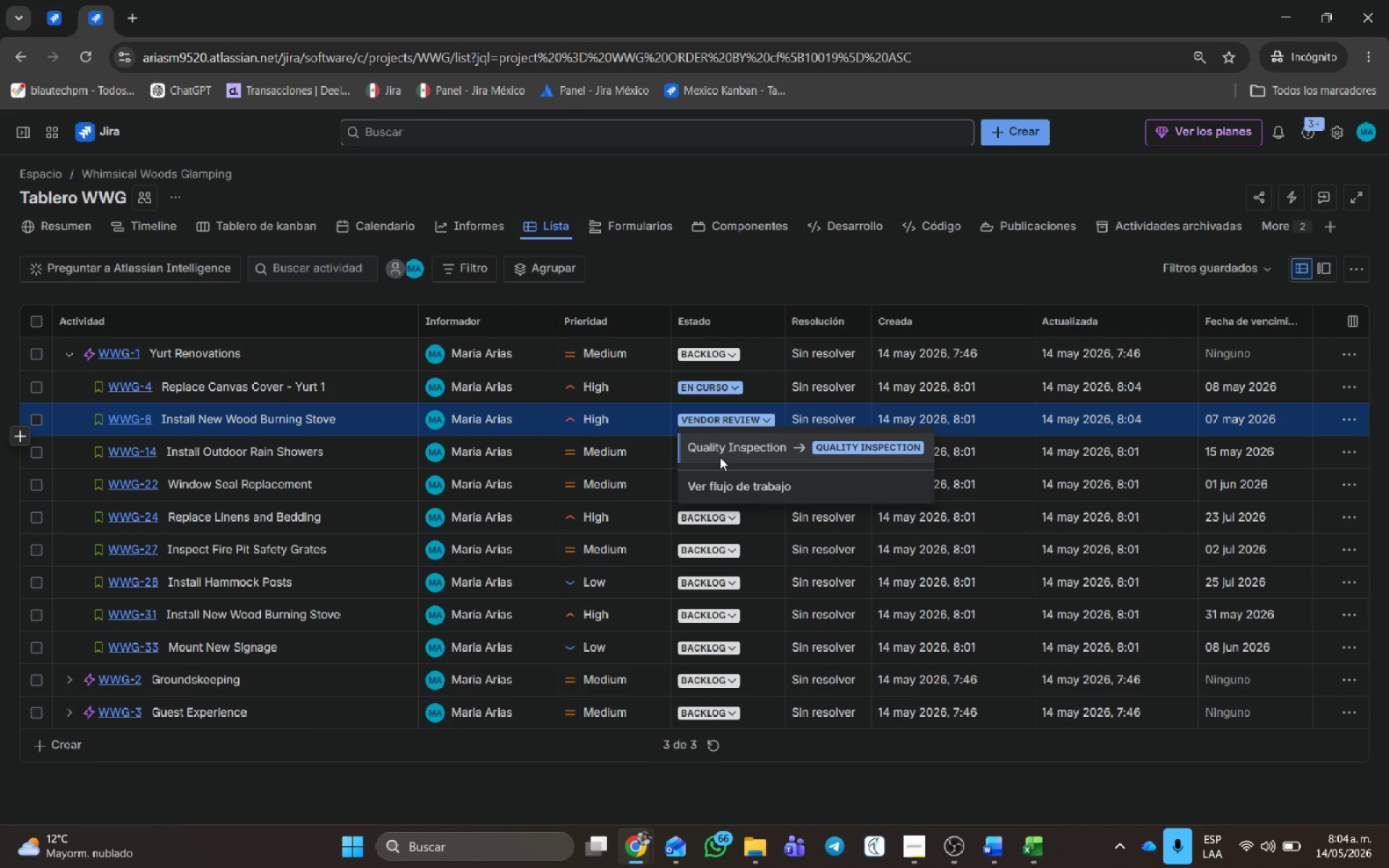 
left_click([720, 457])
 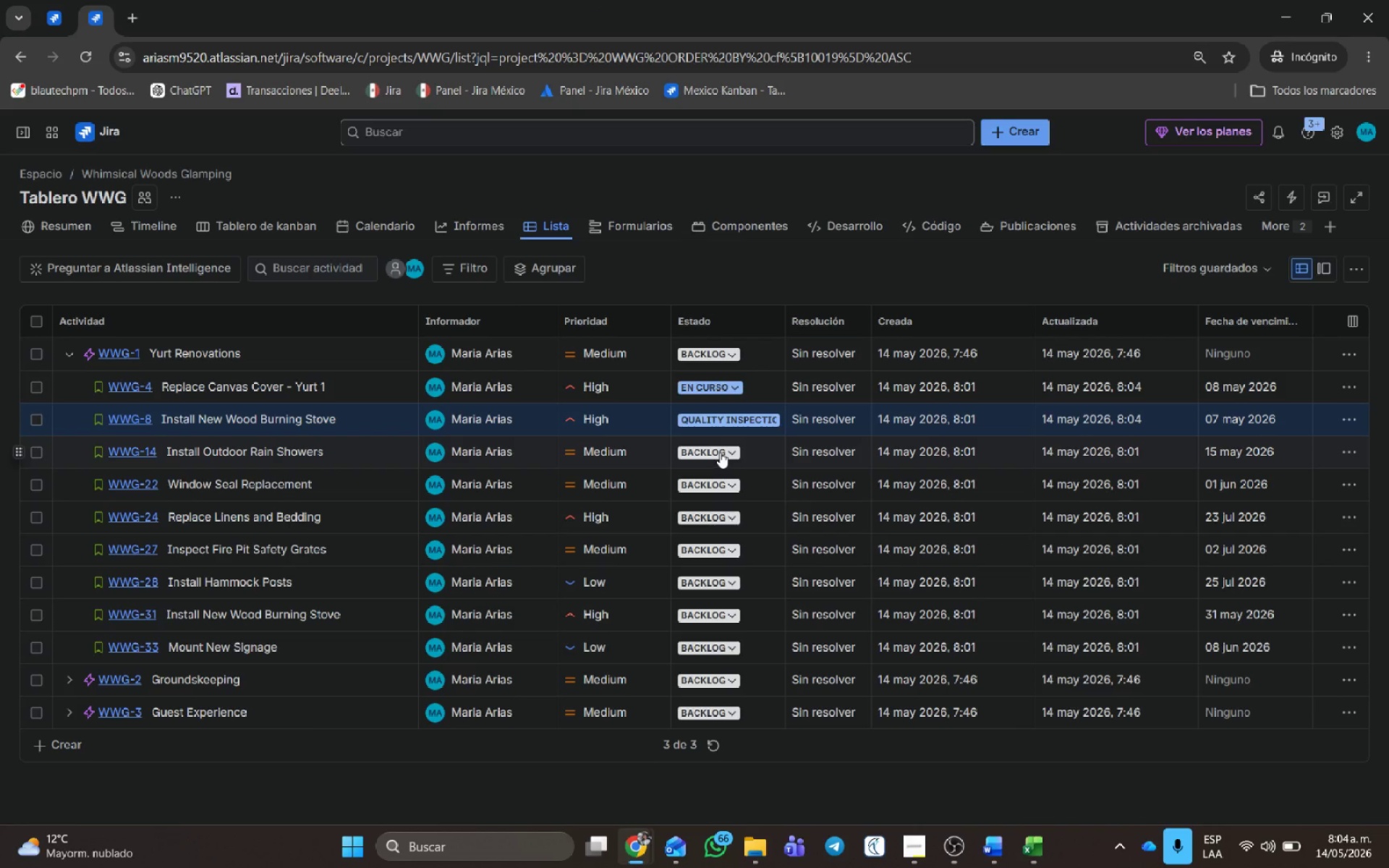 
left_click([720, 452])
 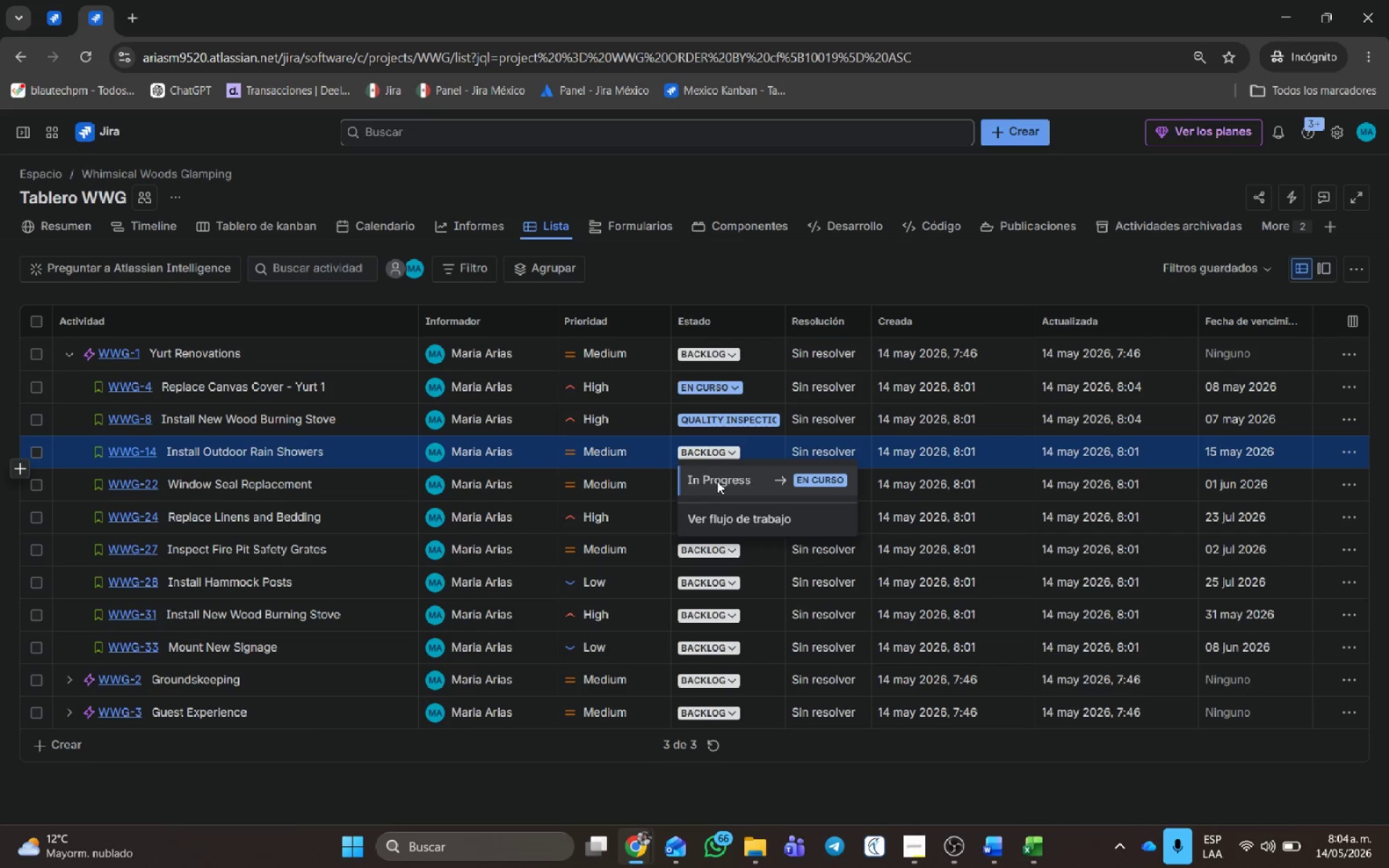 
left_click([717, 481])
 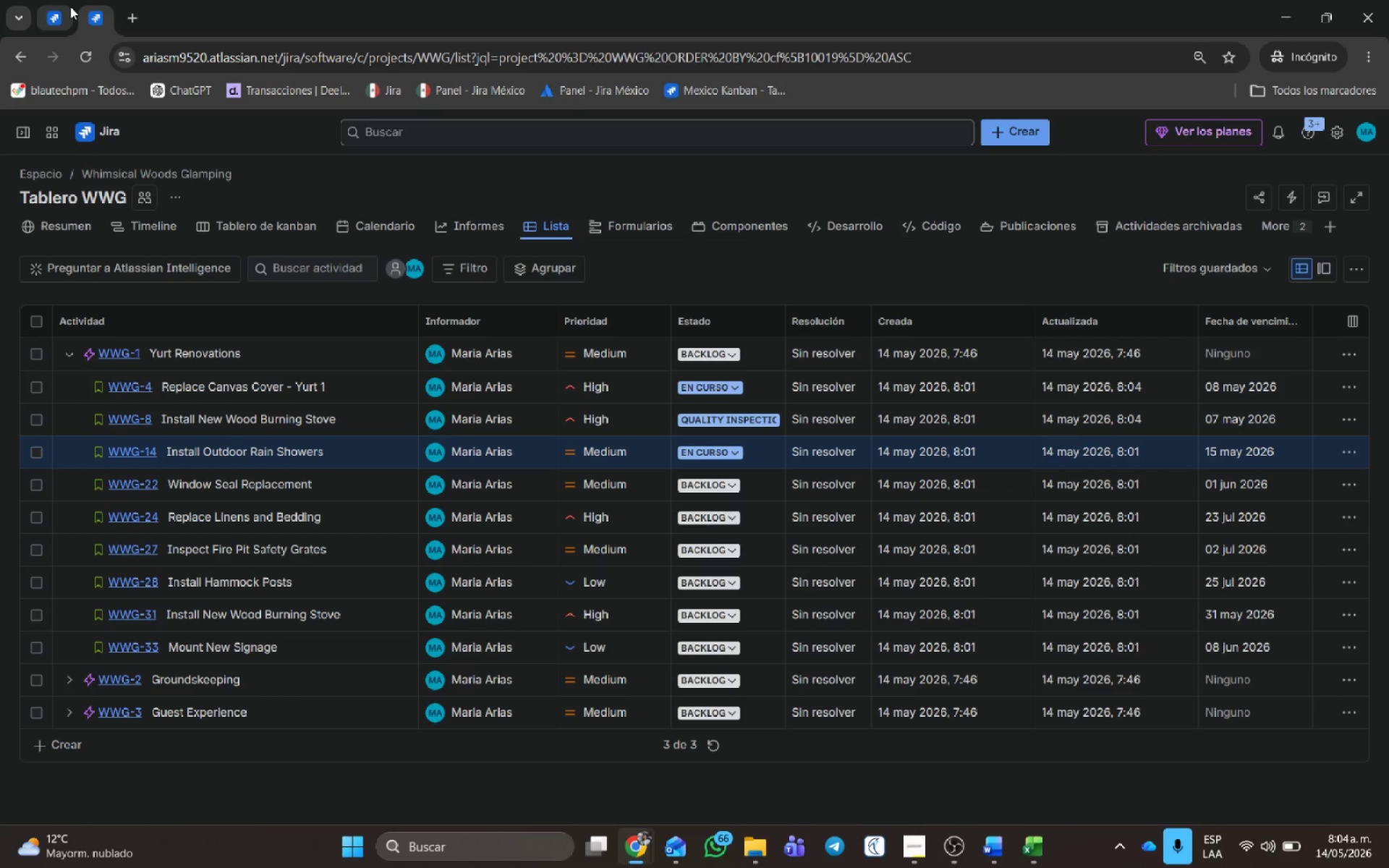 
left_click([71, 7])
 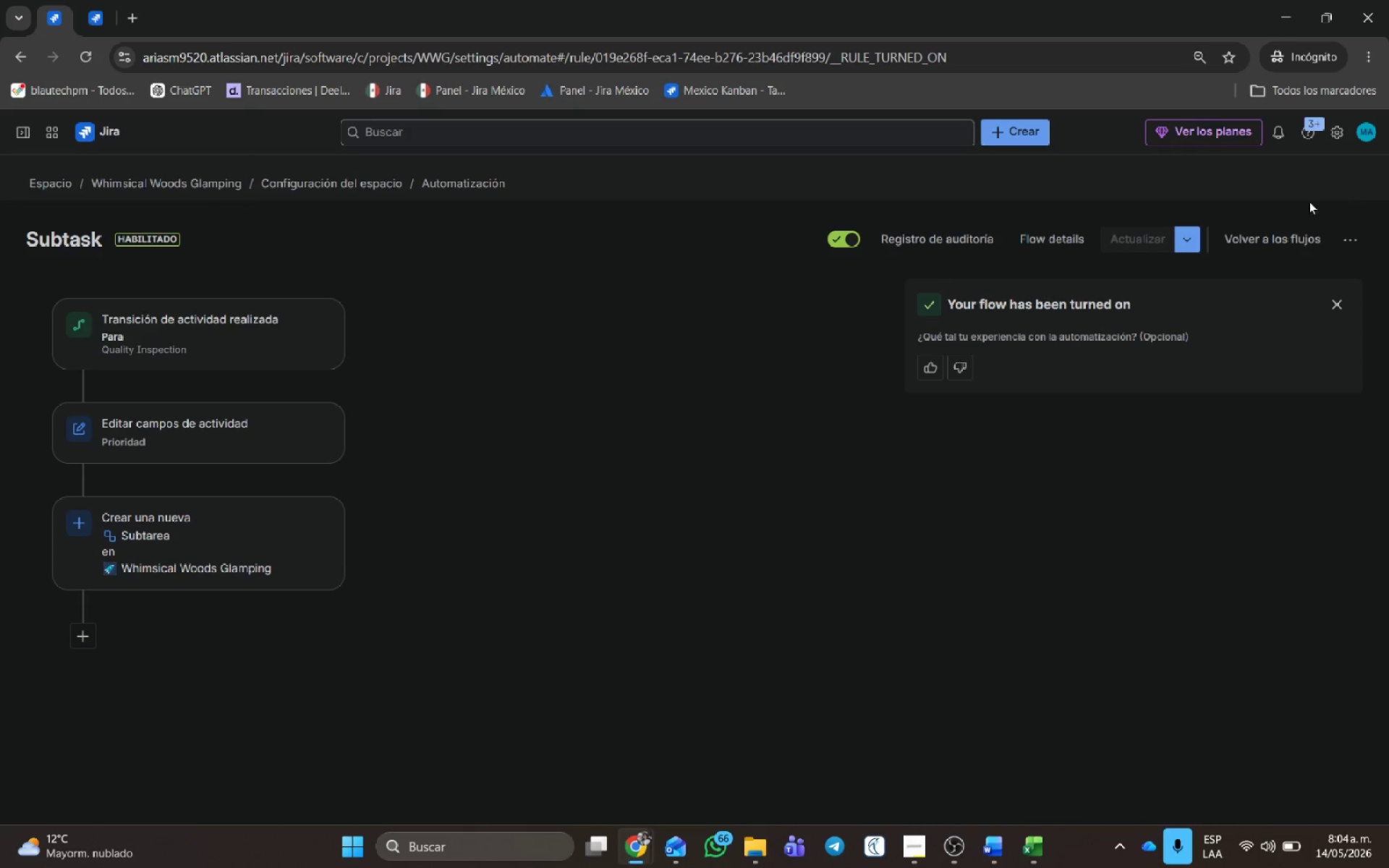 
left_click([1302, 228])
 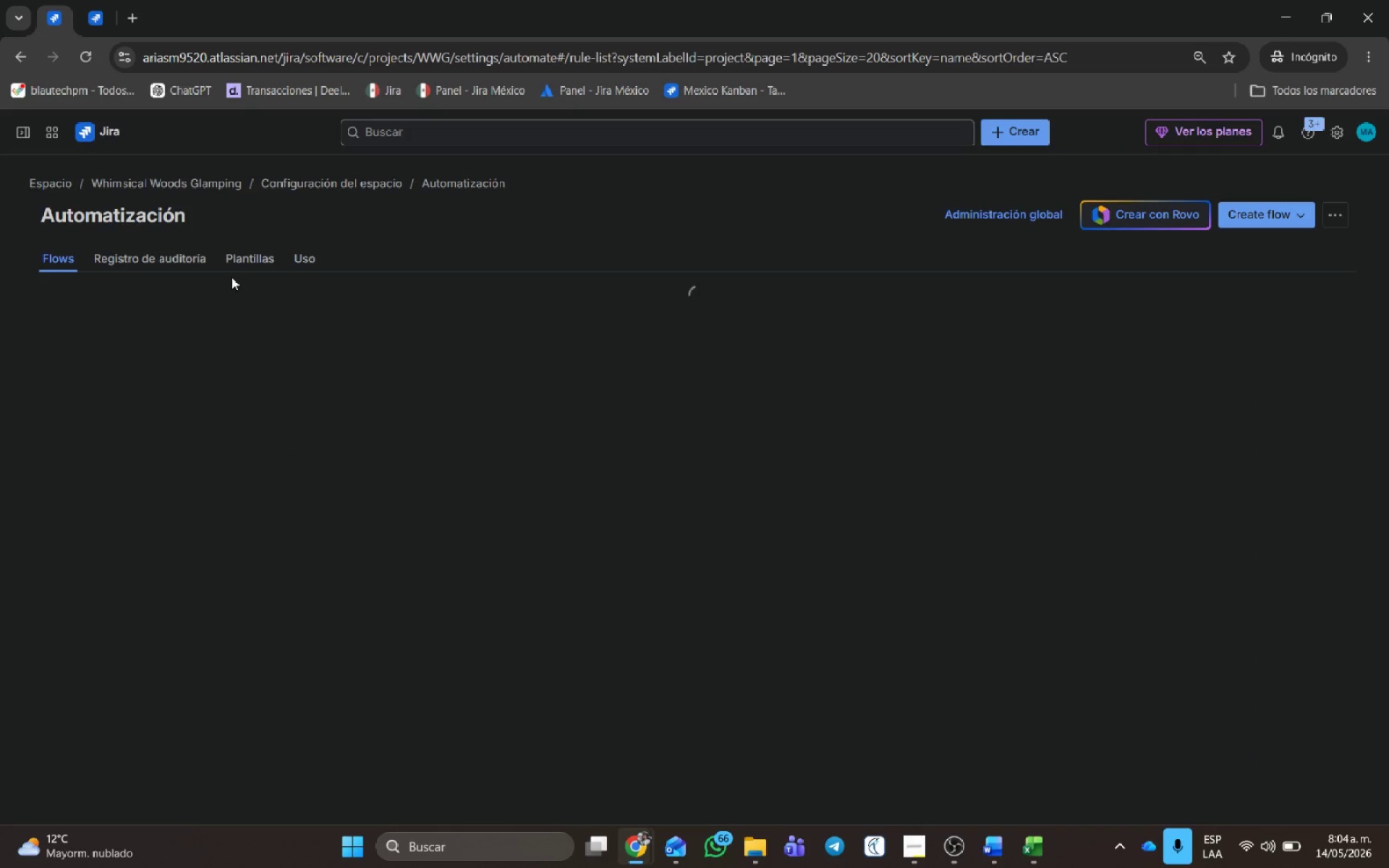 
left_click([183, 260])
 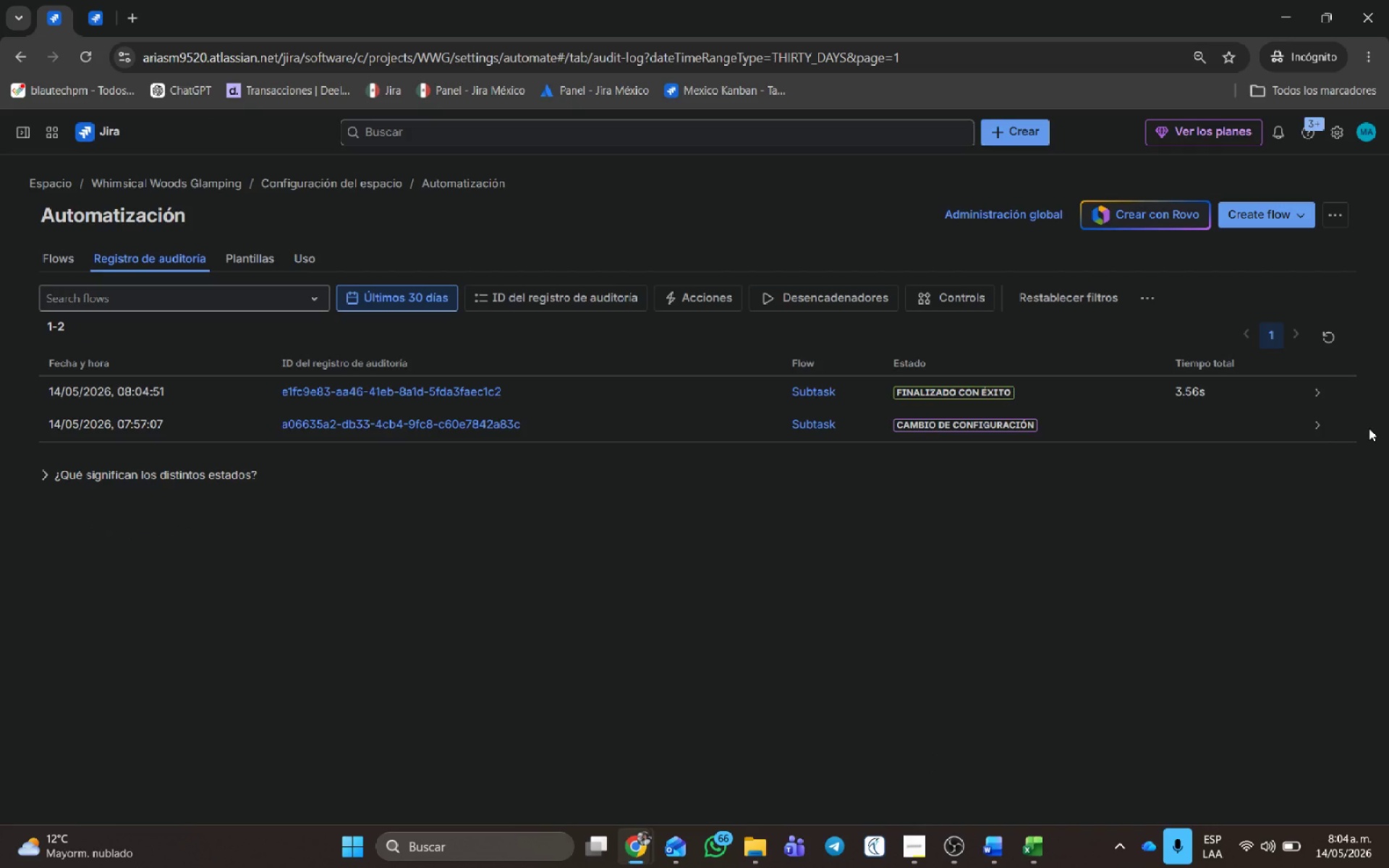 
wait(6.09)
 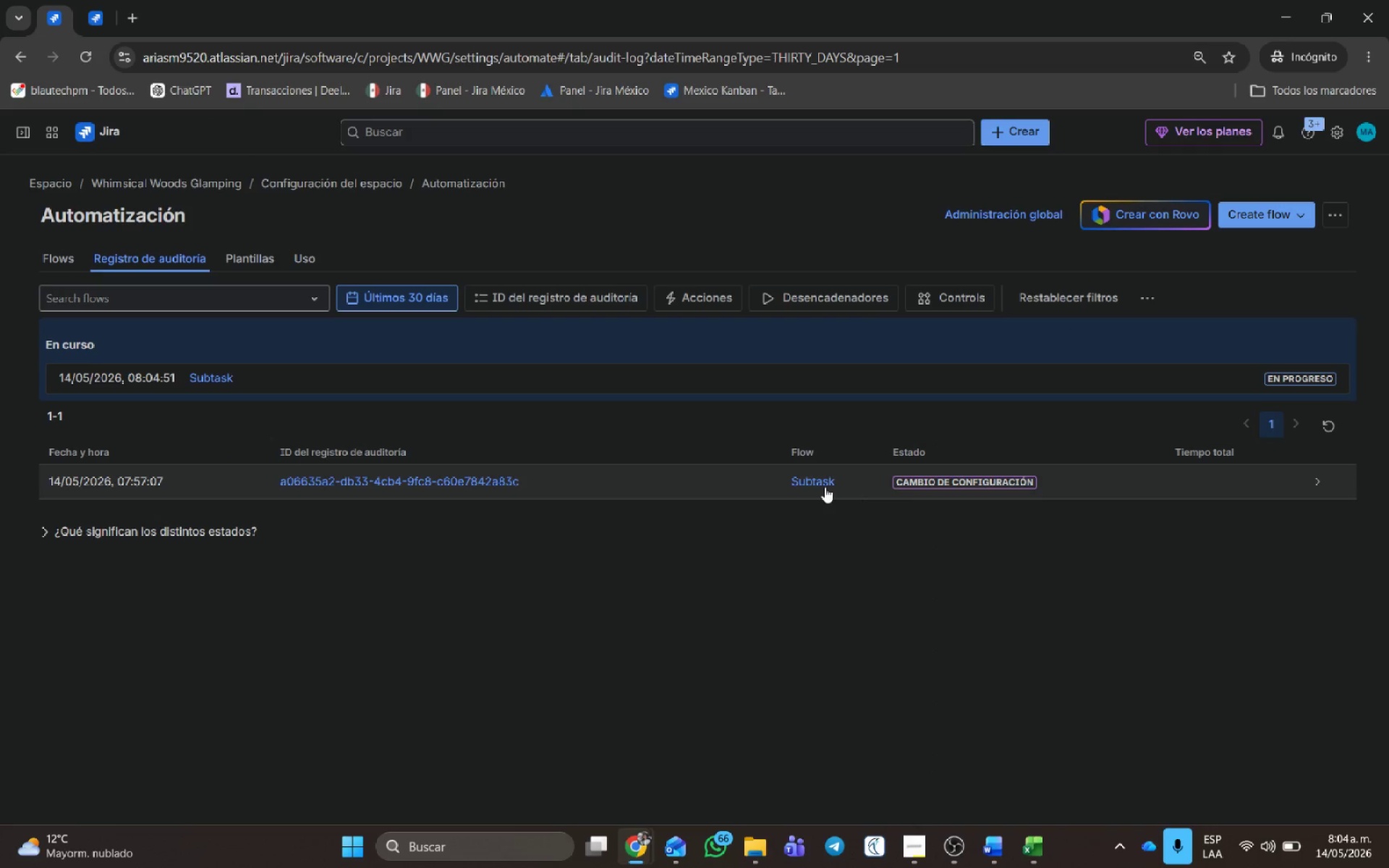 
left_click([1323, 388])
 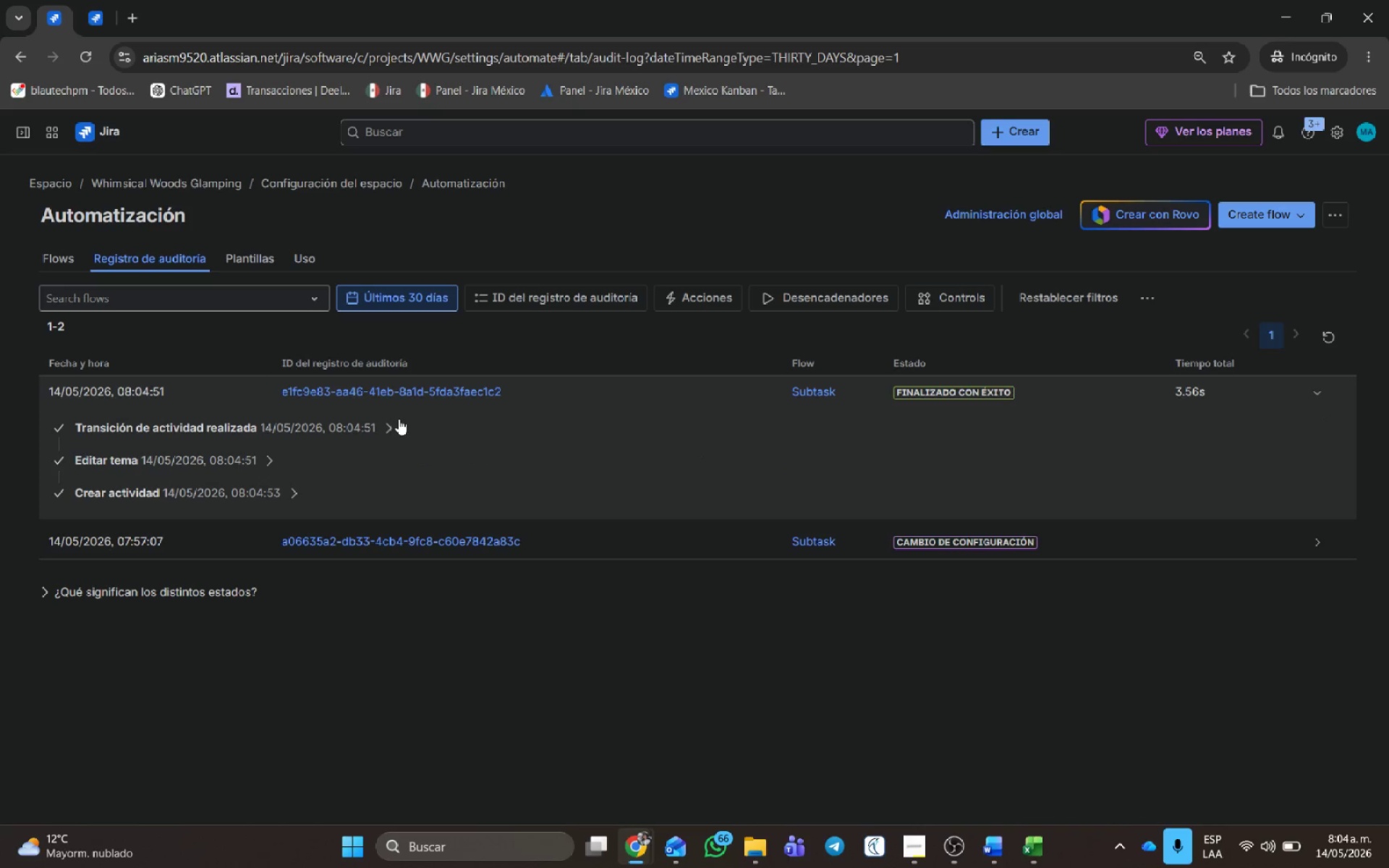 
left_click([392, 424])
 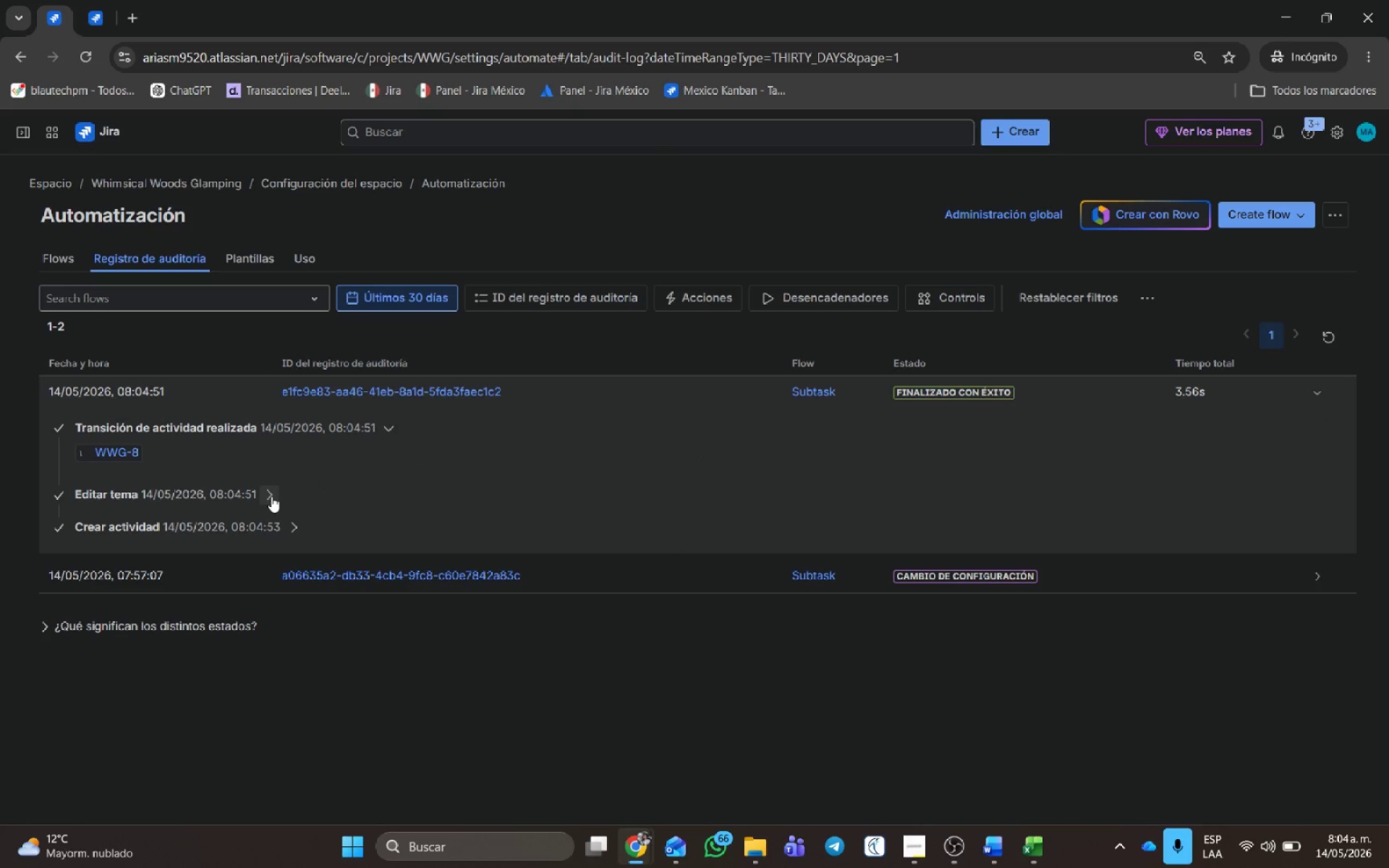 
left_click([271, 495])
 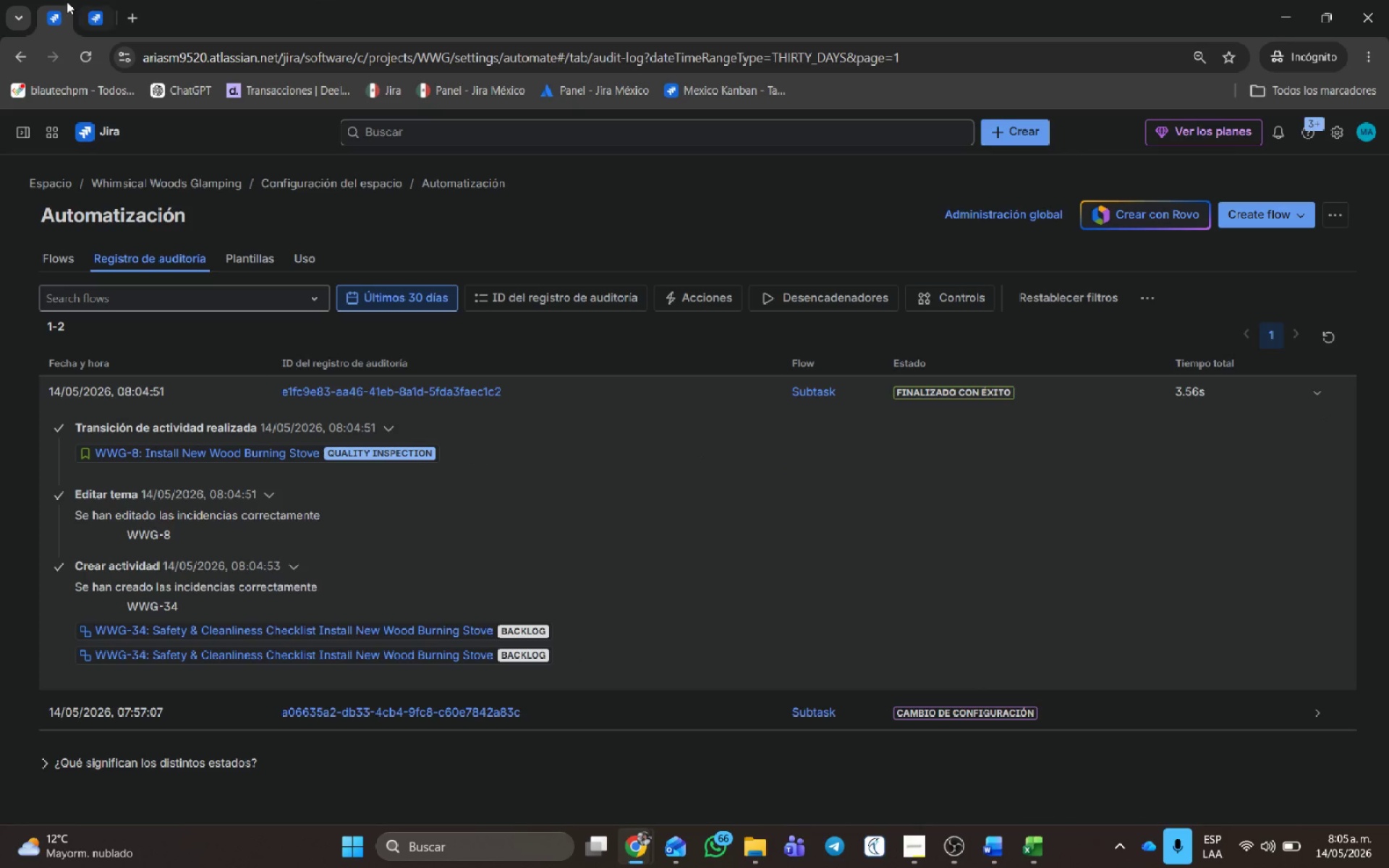 
wait(10.12)
 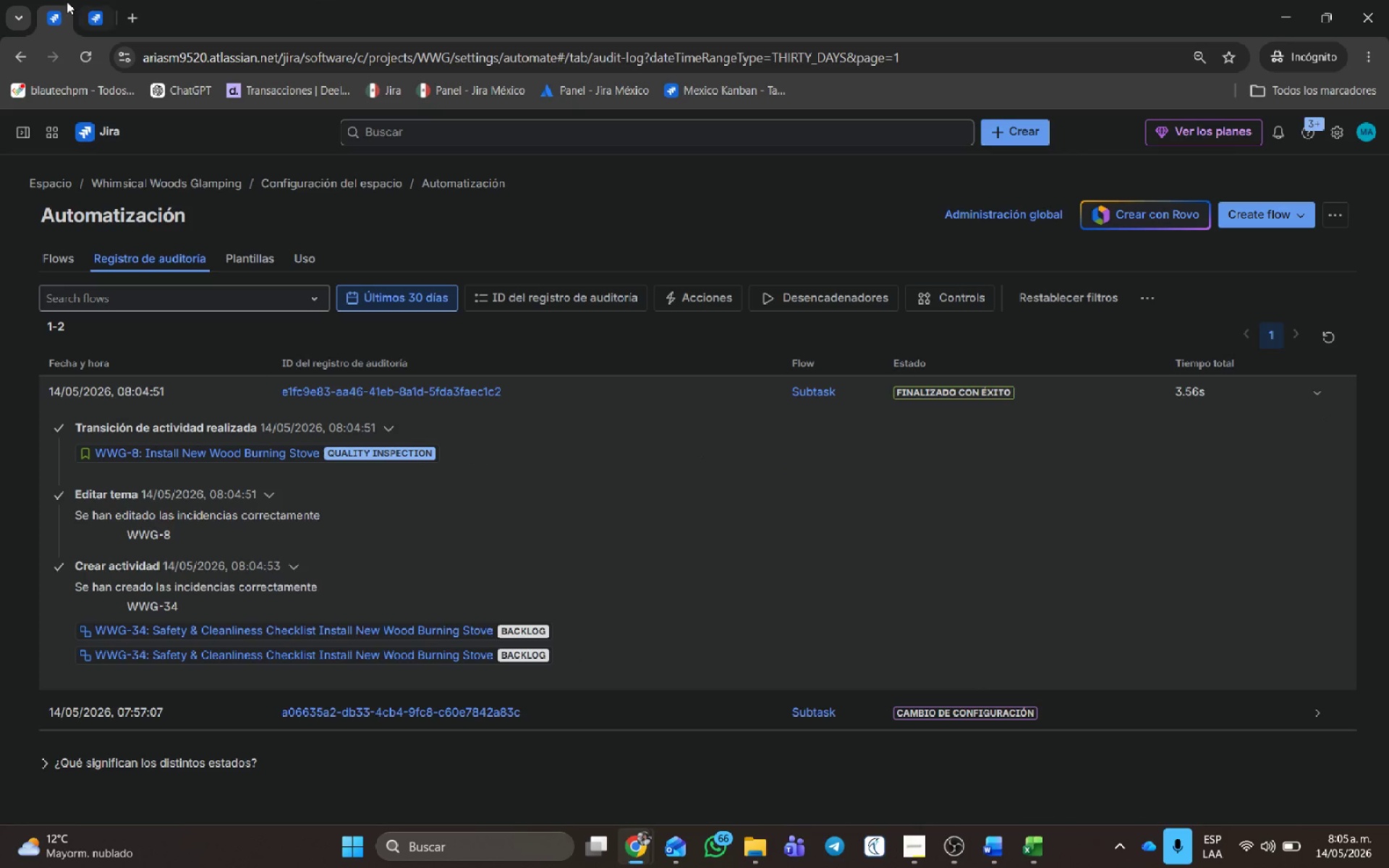 
left_click([75, 420])
 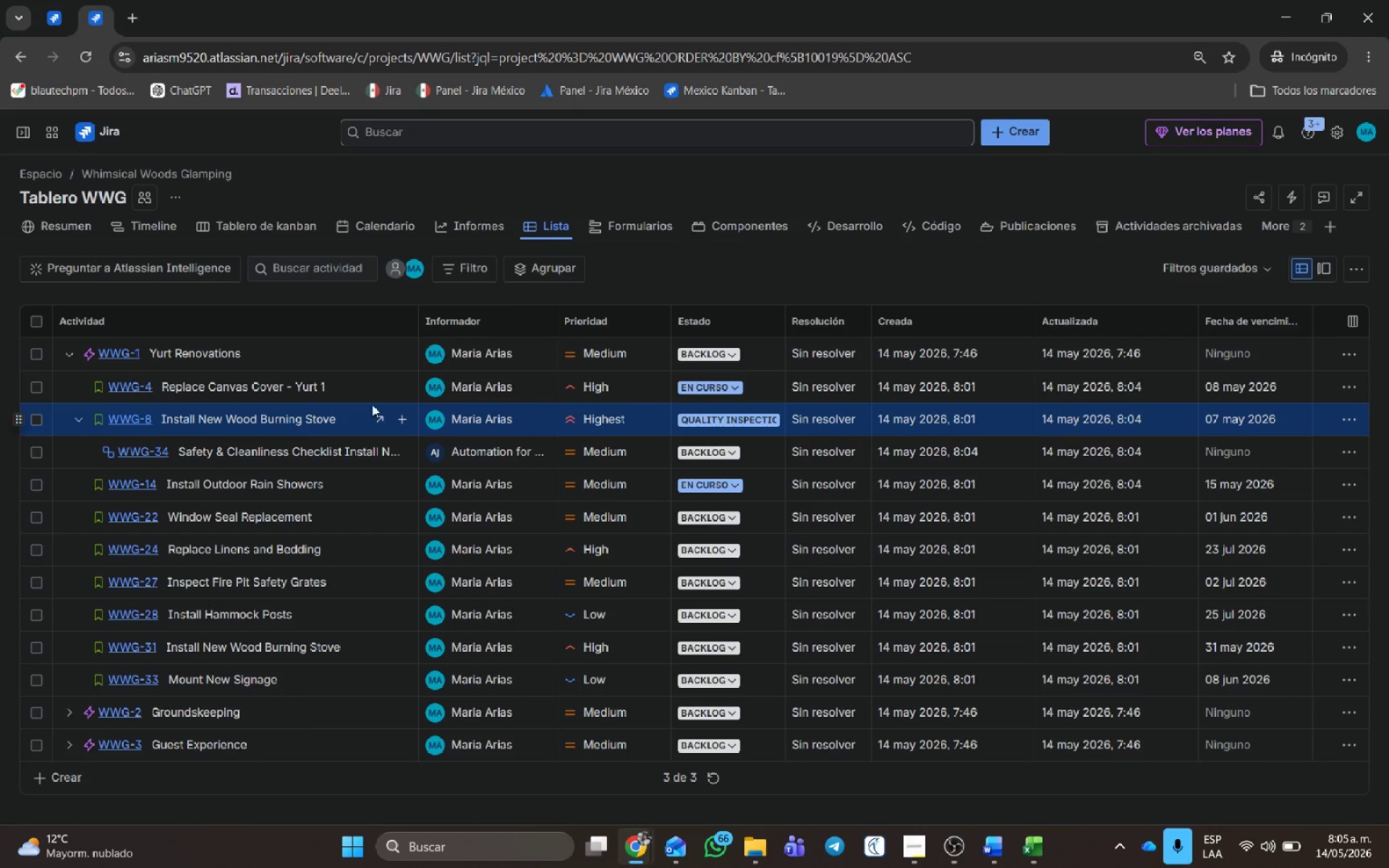 
left_click([266, 224])
 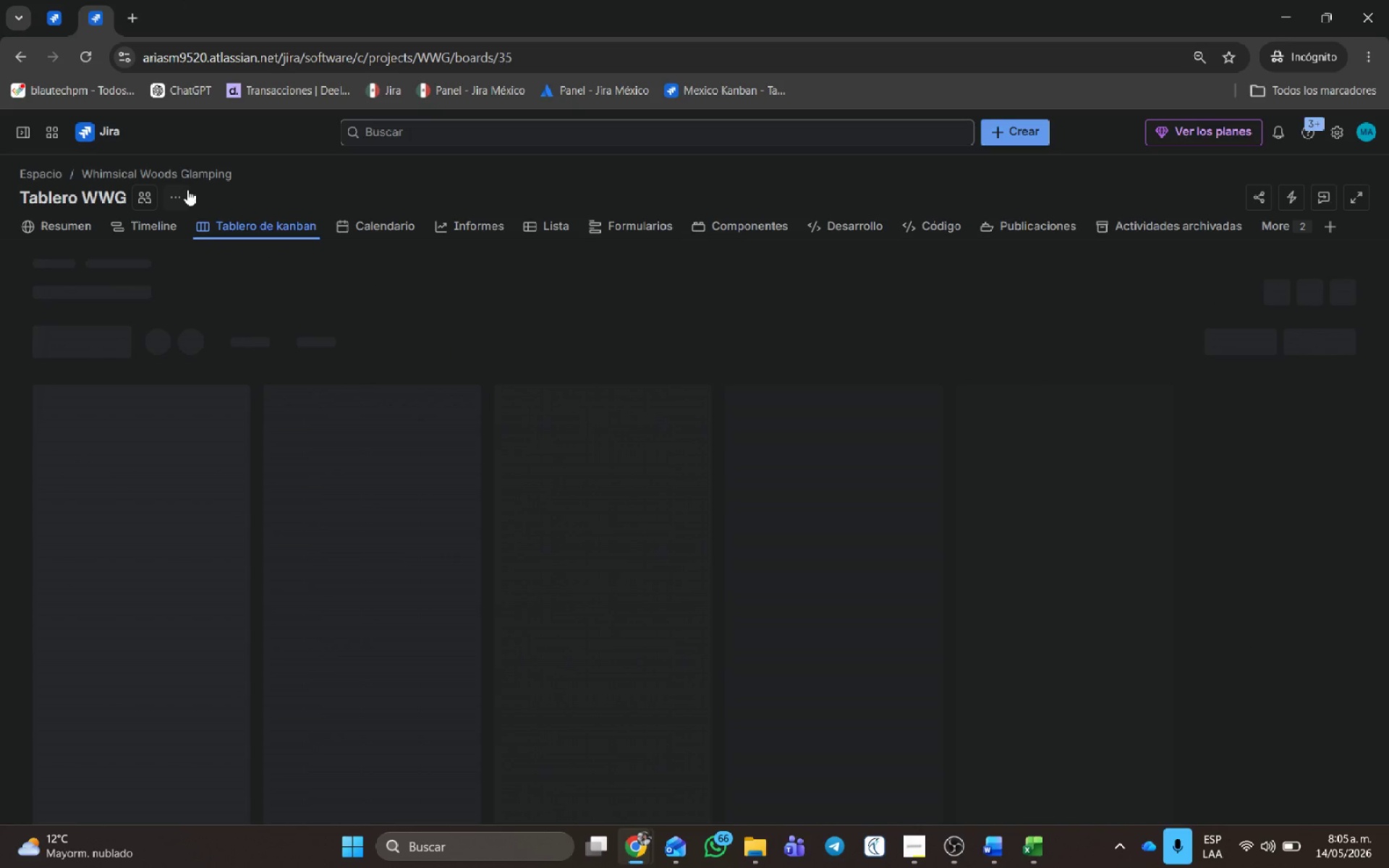 
left_click([187, 190])
 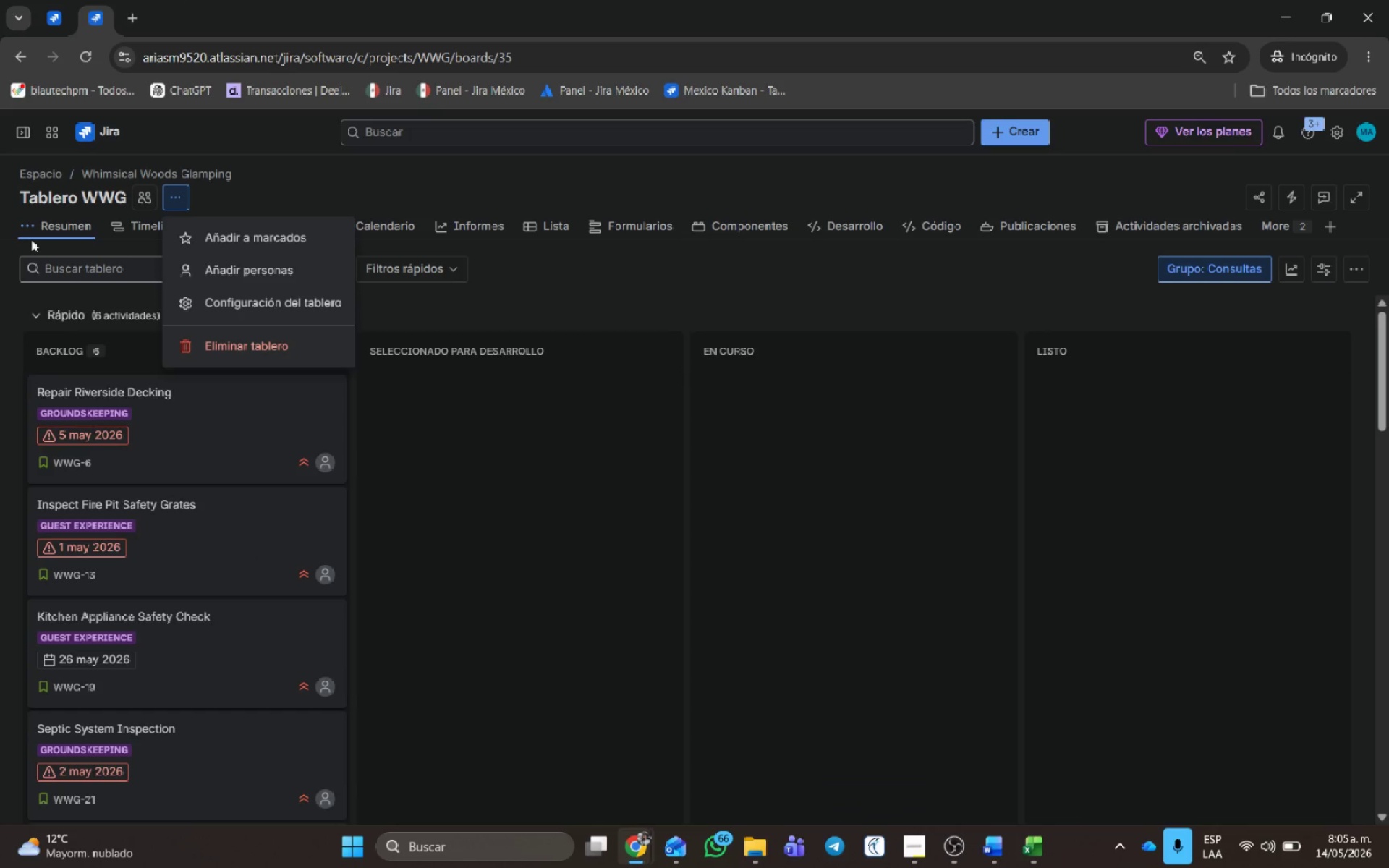 
left_click([243, 307])
 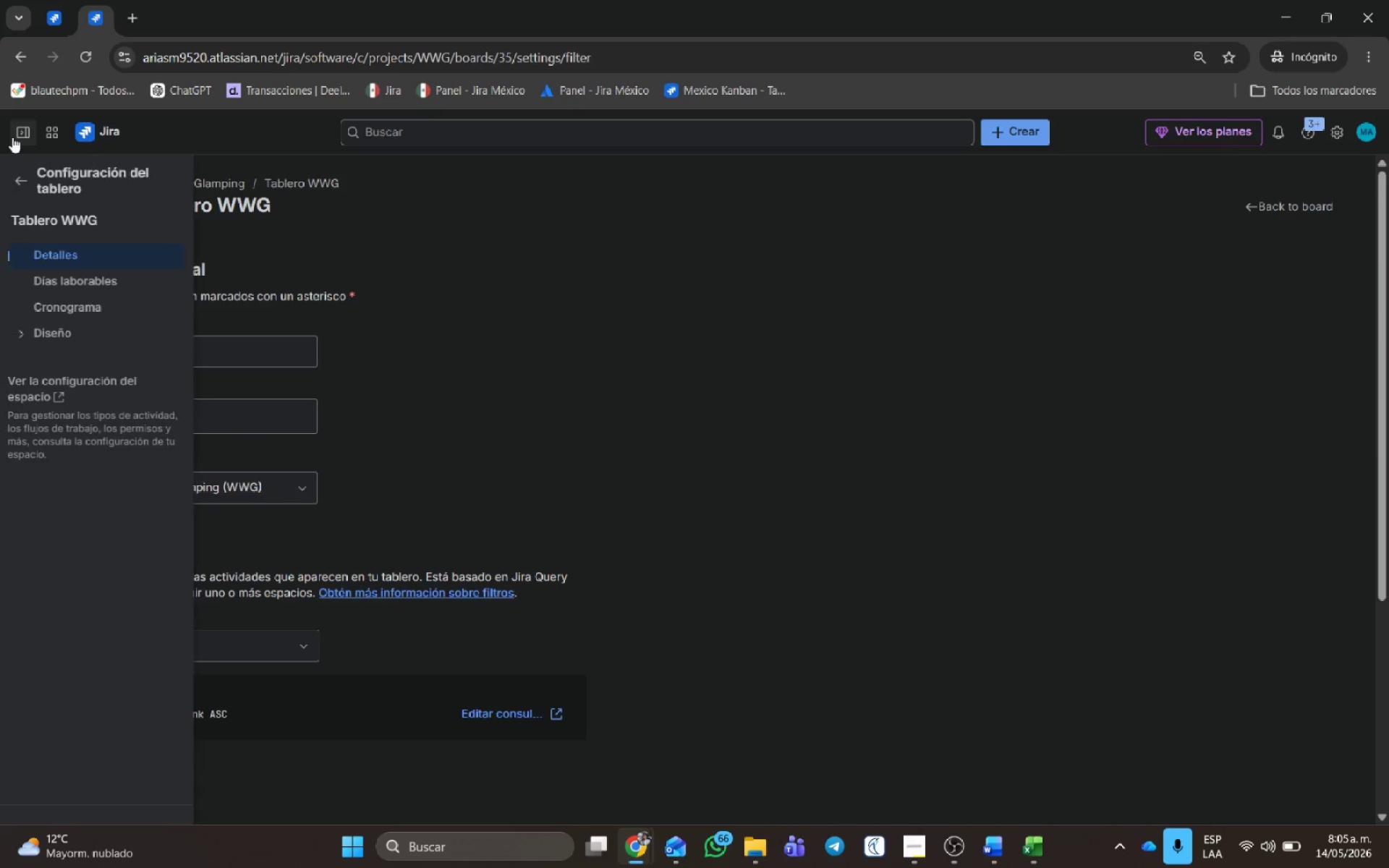 
left_click([17, 336])
 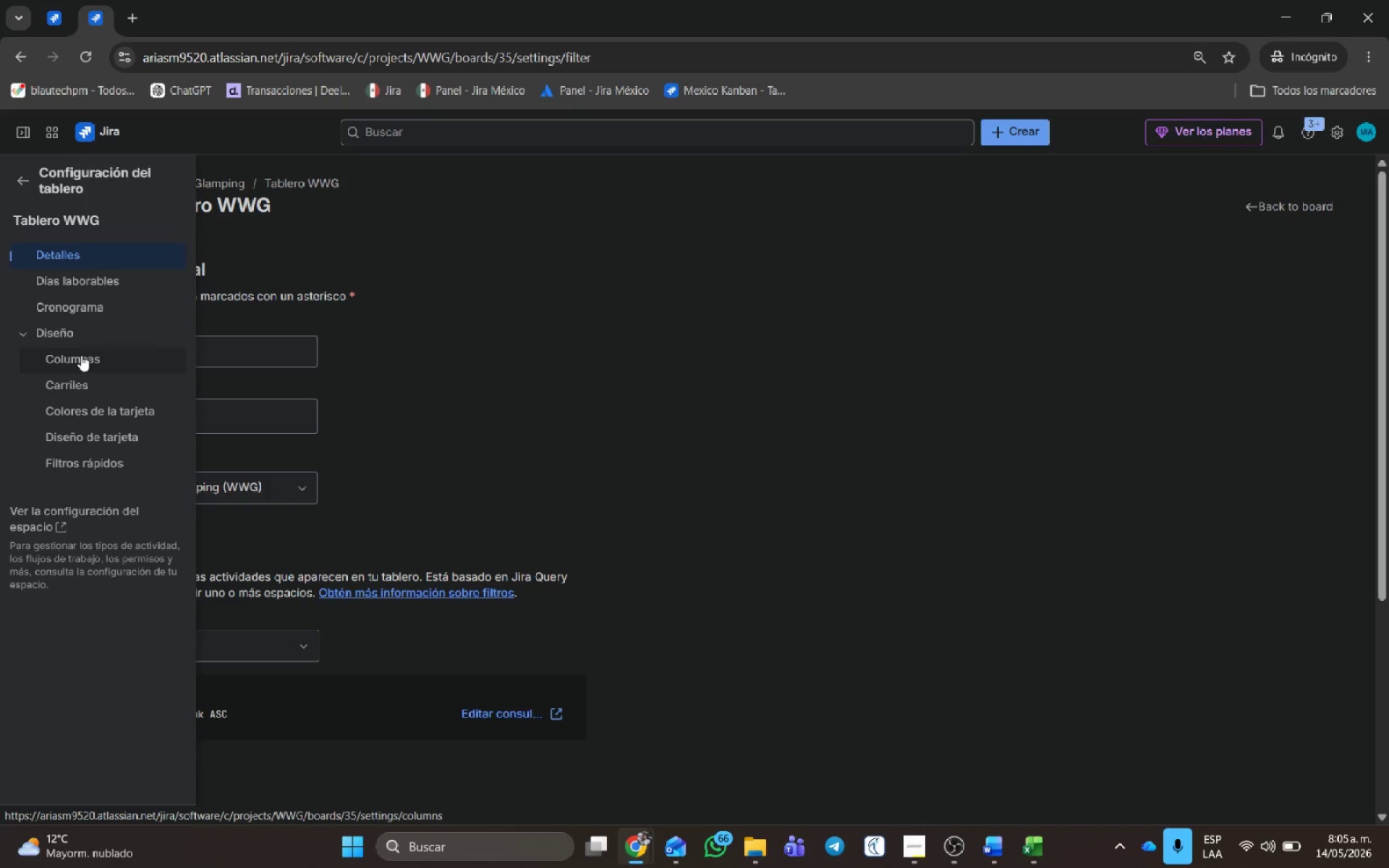 
left_click([81, 355])
 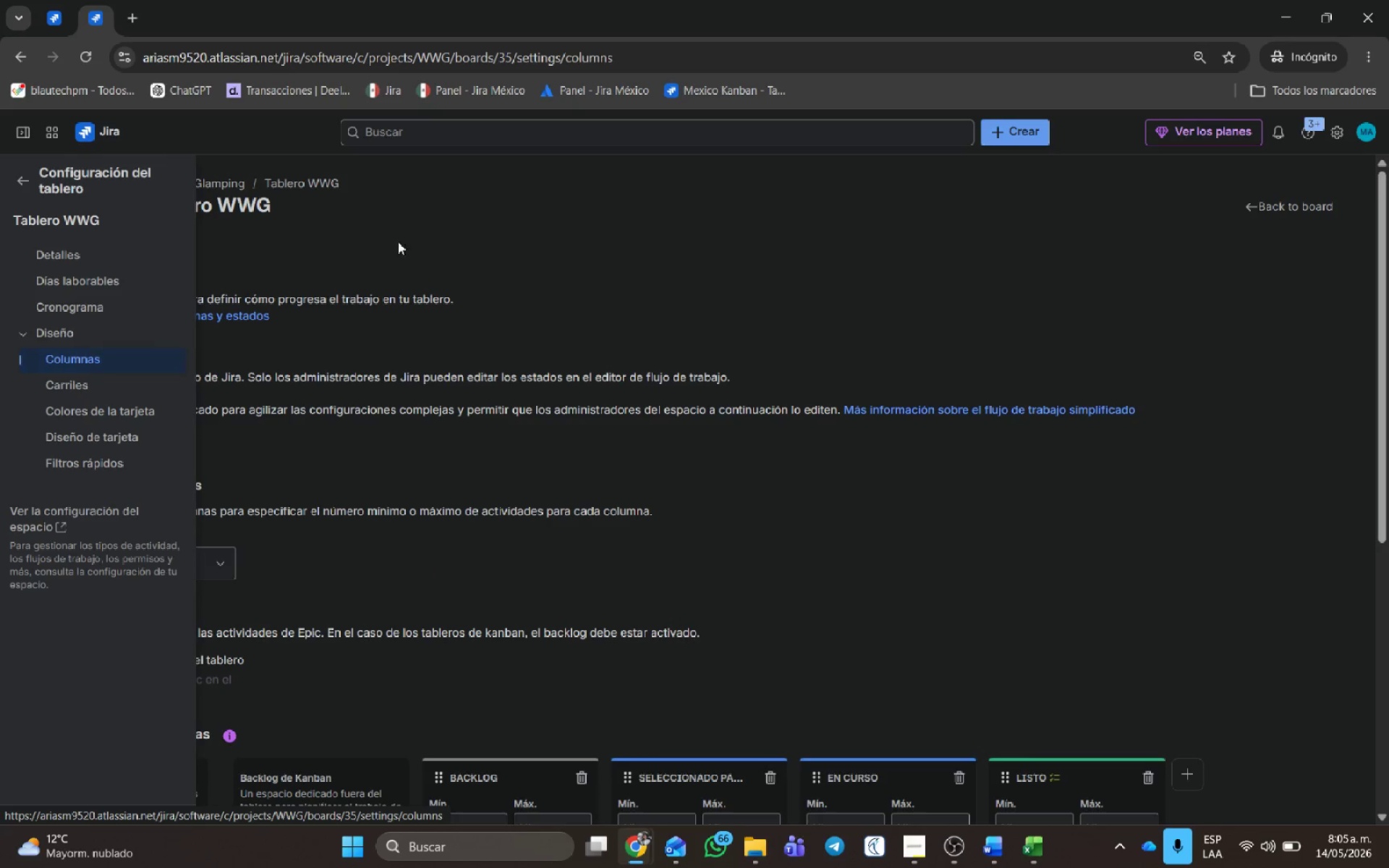 
scroll: coordinate [727, 372], scroll_direction: down, amount: 6.0
 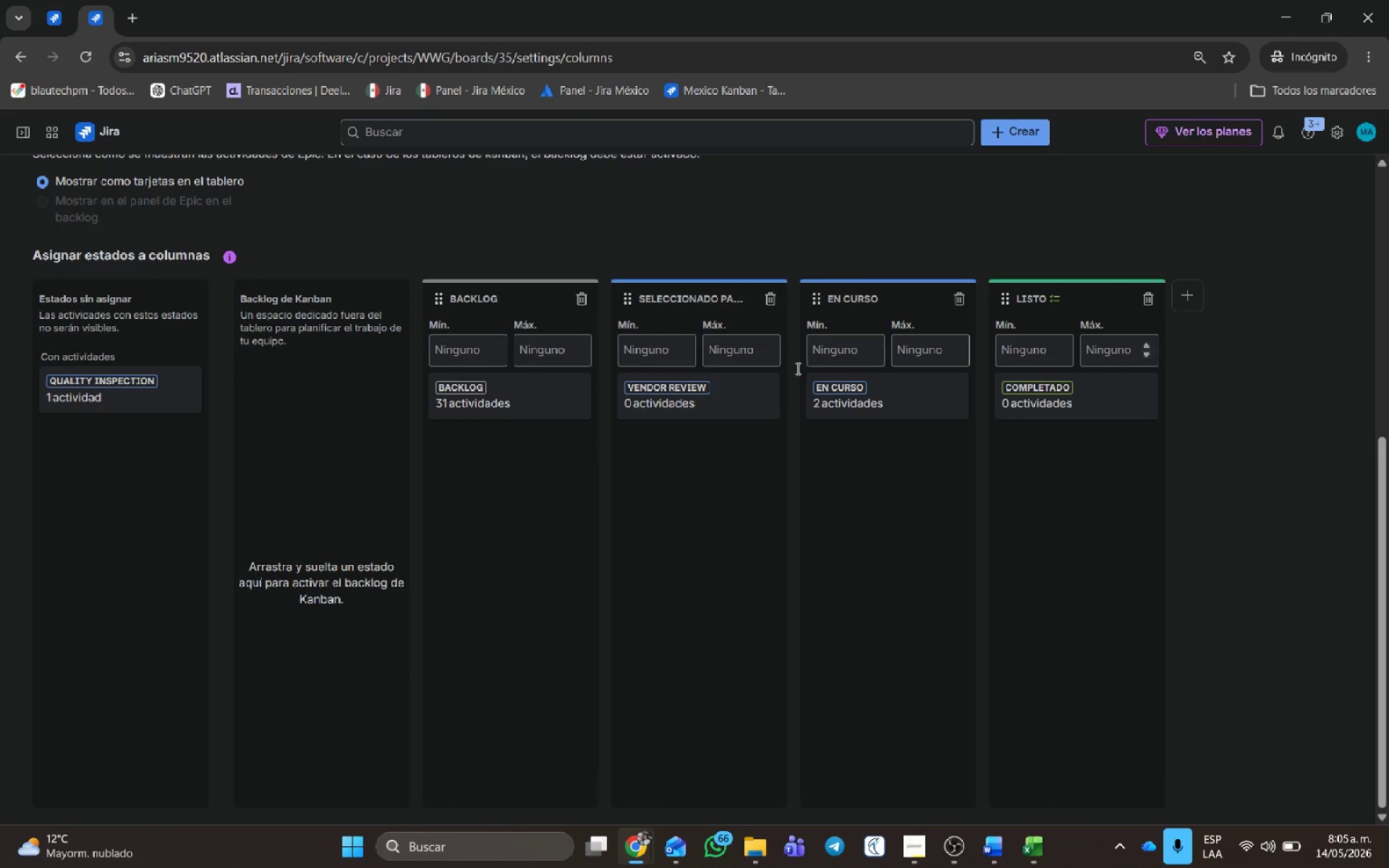 
double_click([481, 297])
 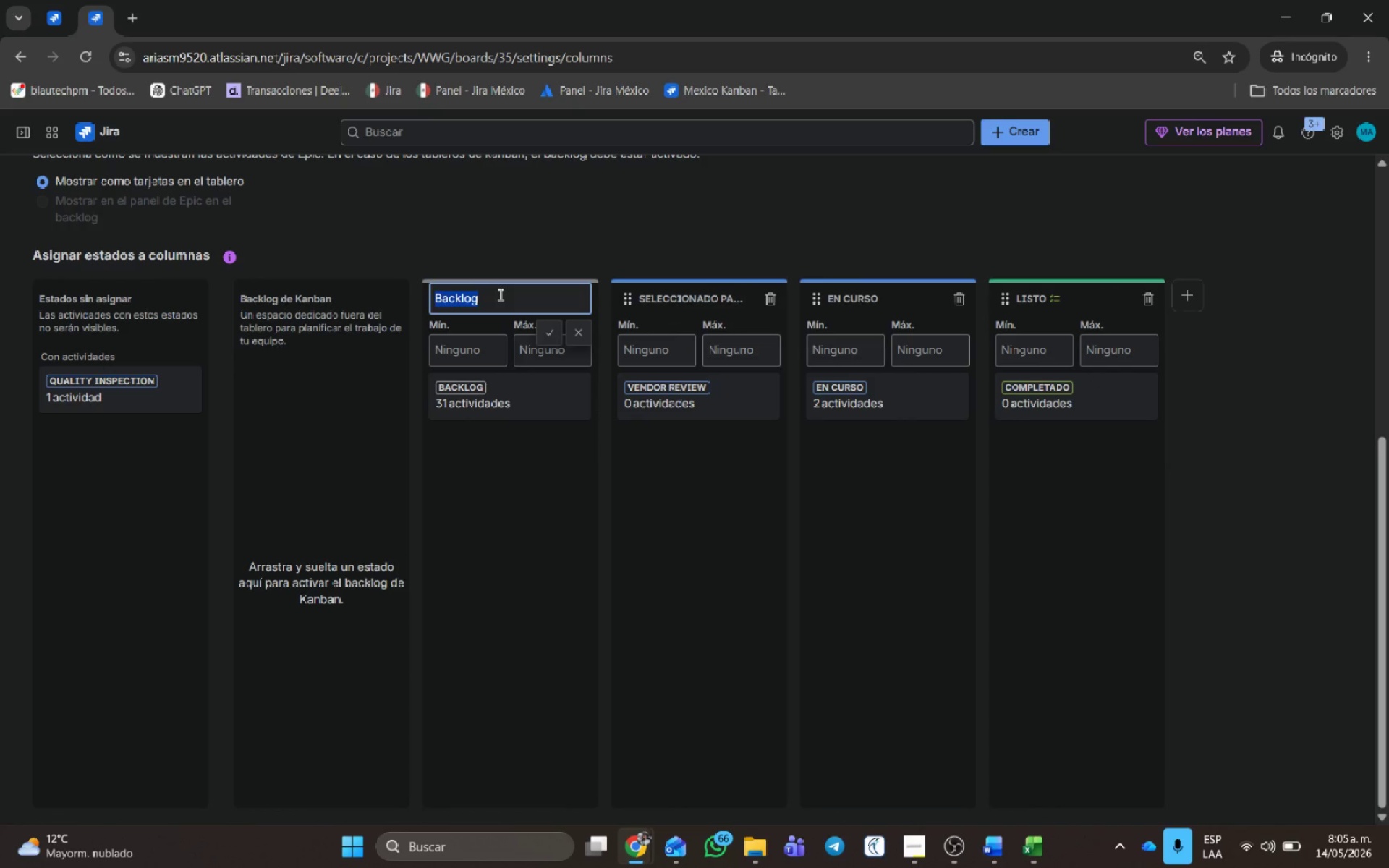 
type(Backlog)
 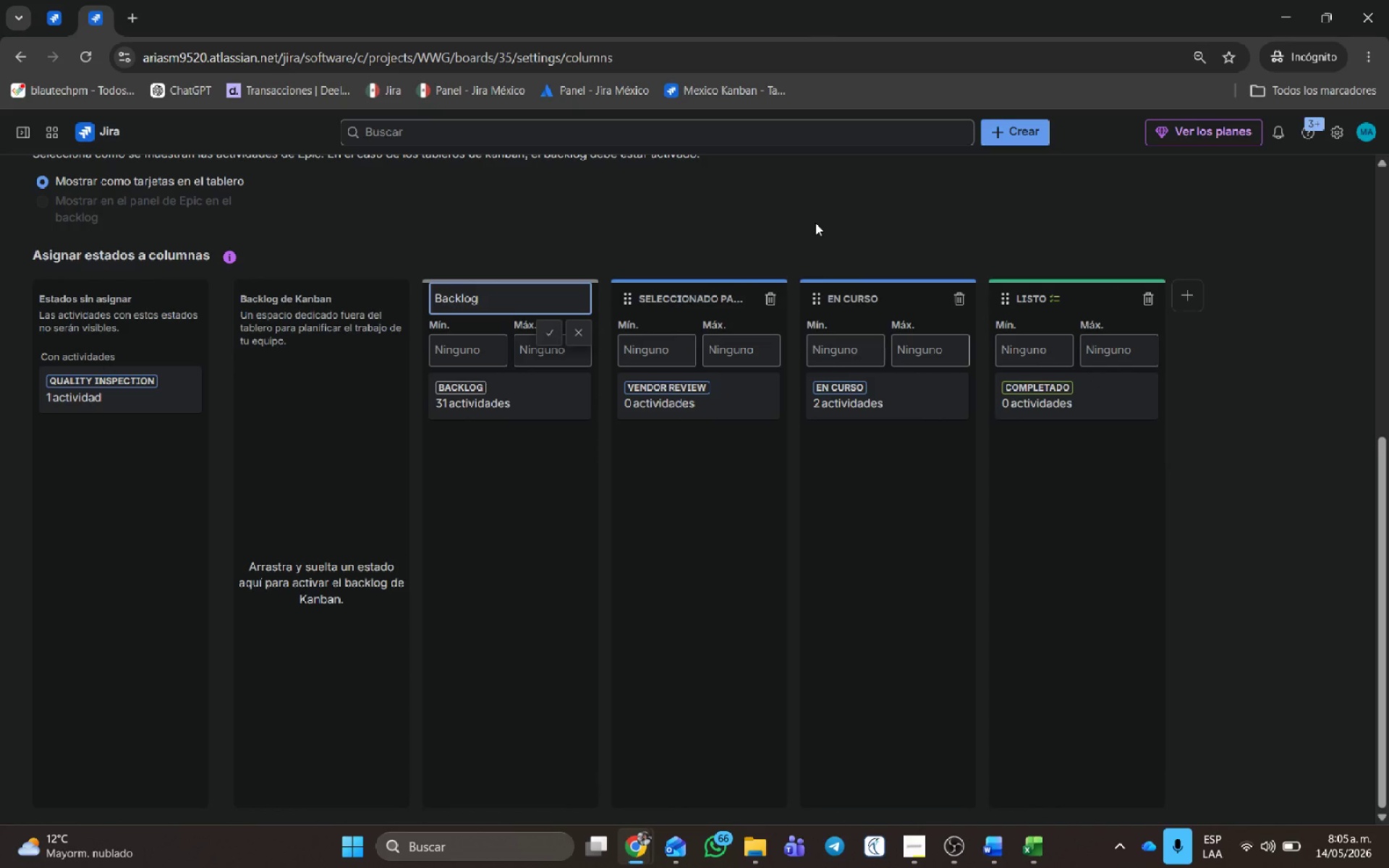 
left_click([819, 231])
 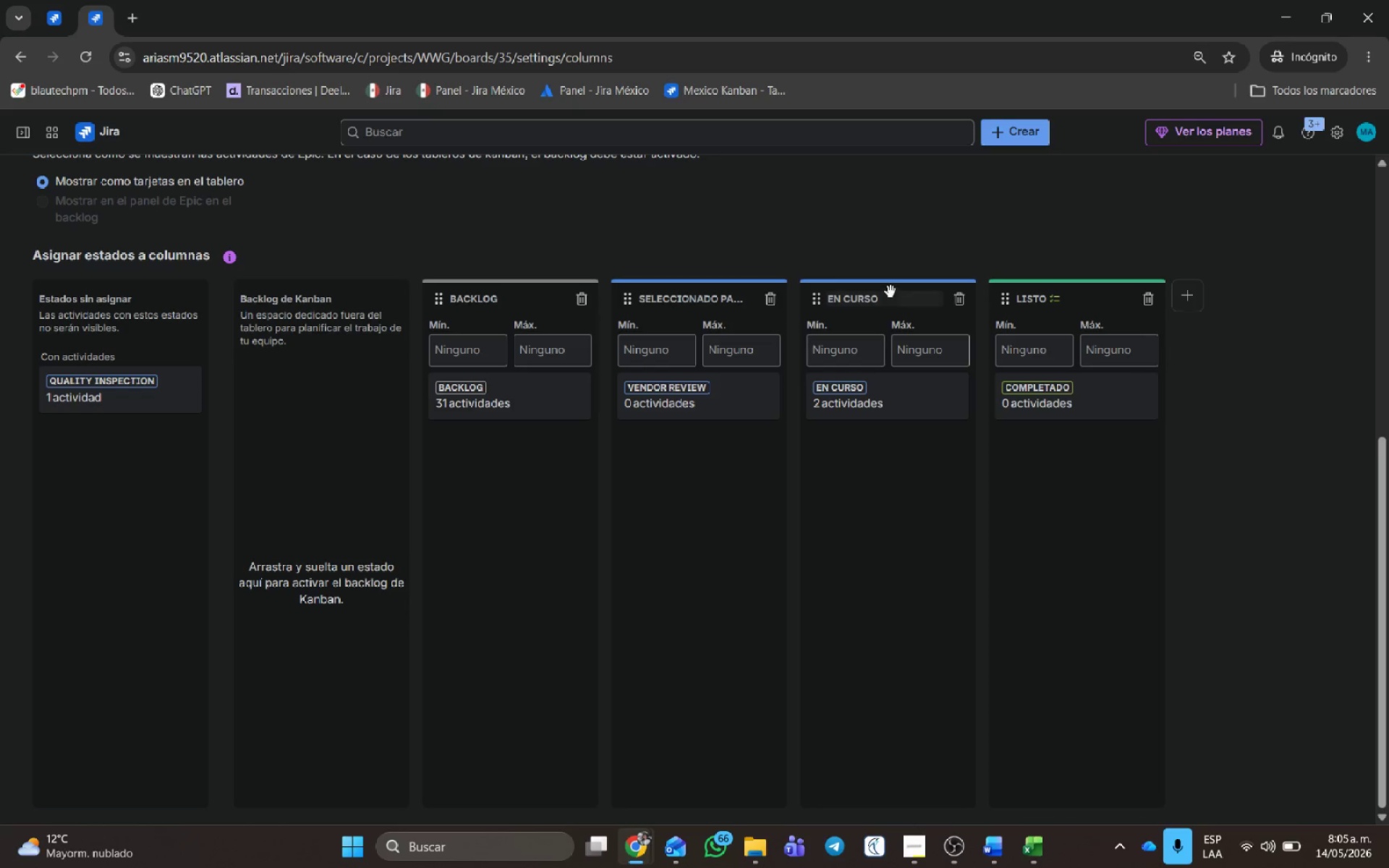 
left_click_drag(start_coordinate=[891, 291], to_coordinate=[726, 295])
 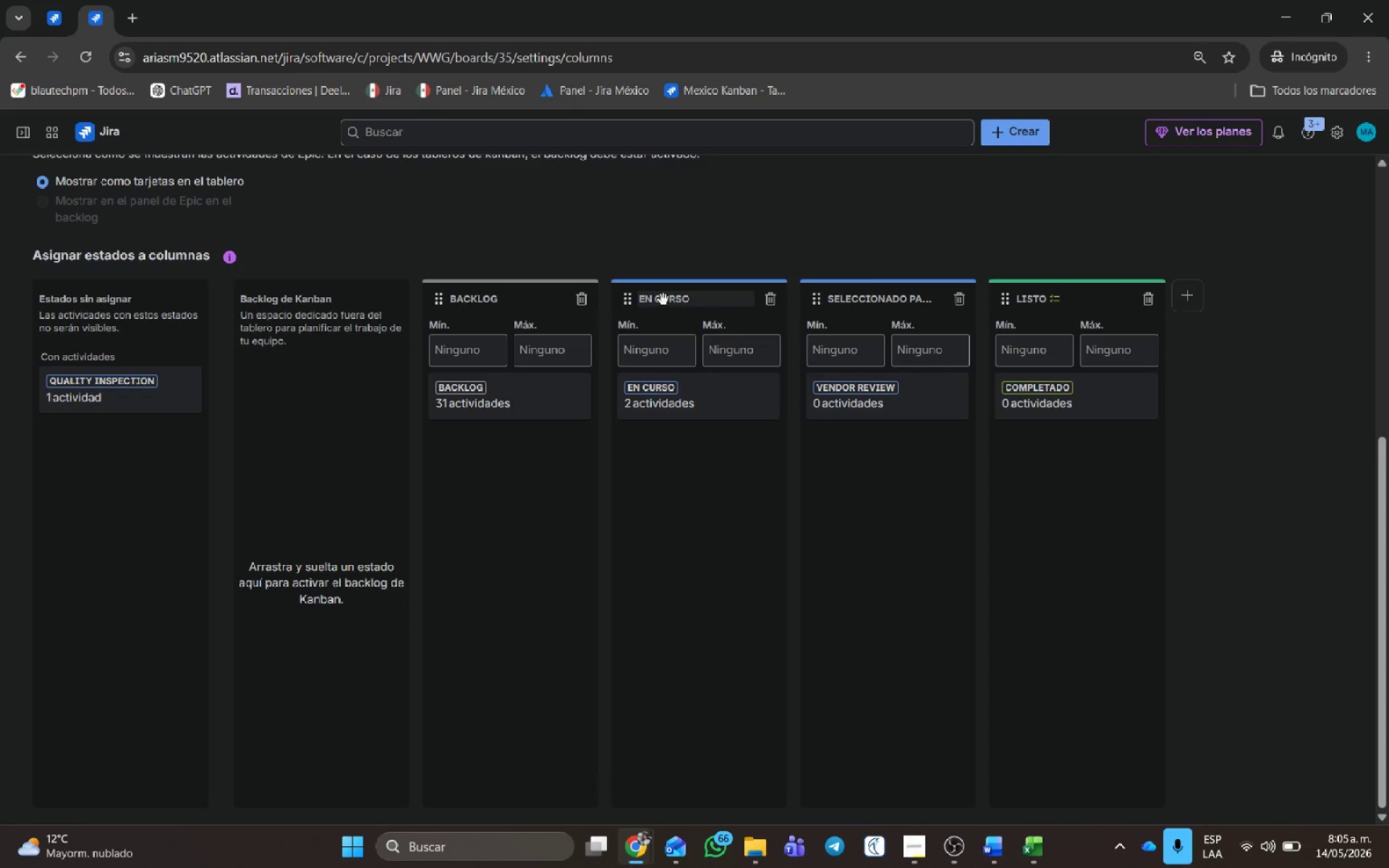 
double_click([663, 299])
 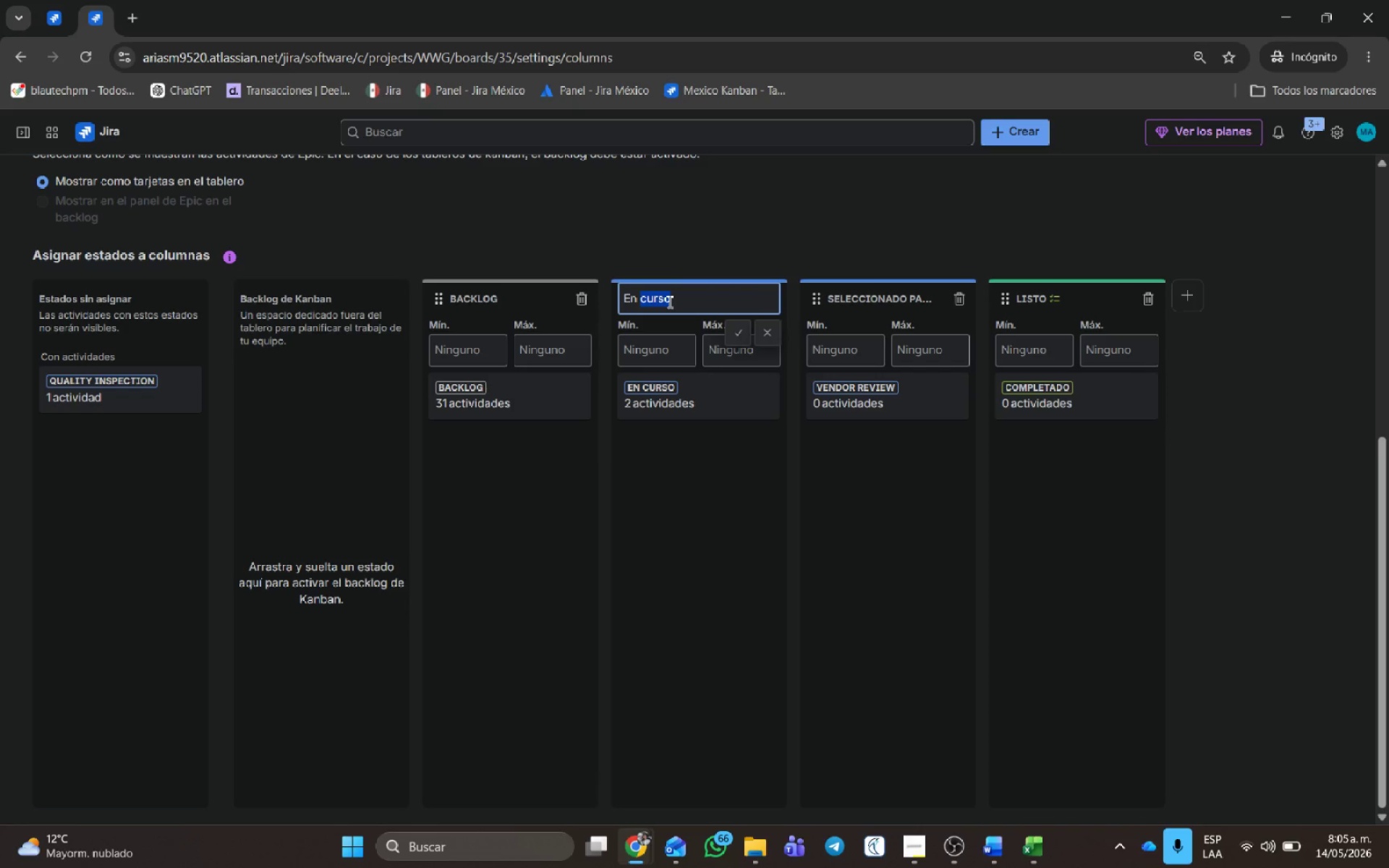 
key(Backspace)
key(Backspace)
key(Backspace)
key(Backspace)
type(In Progress)
 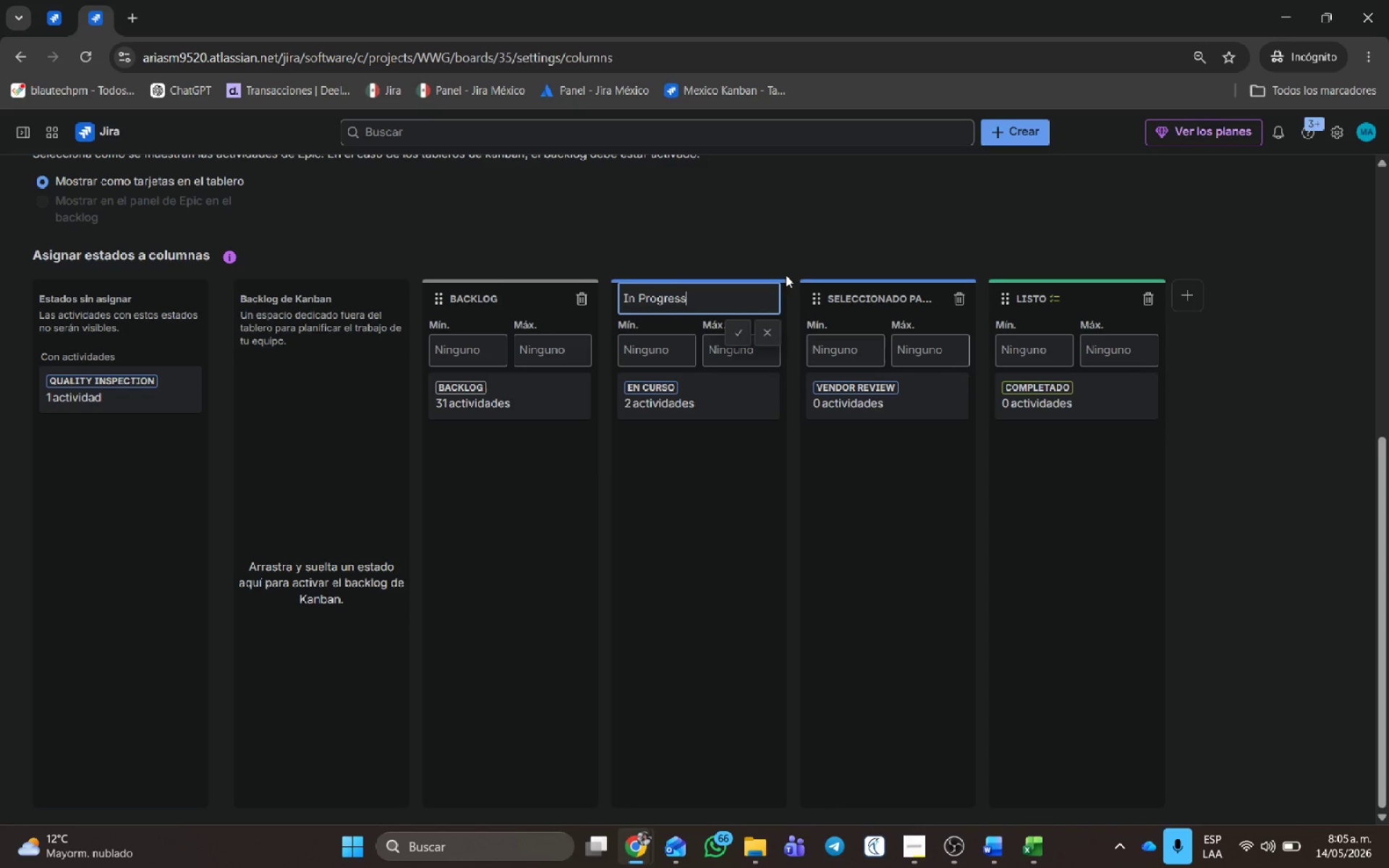 
left_click([831, 193])
 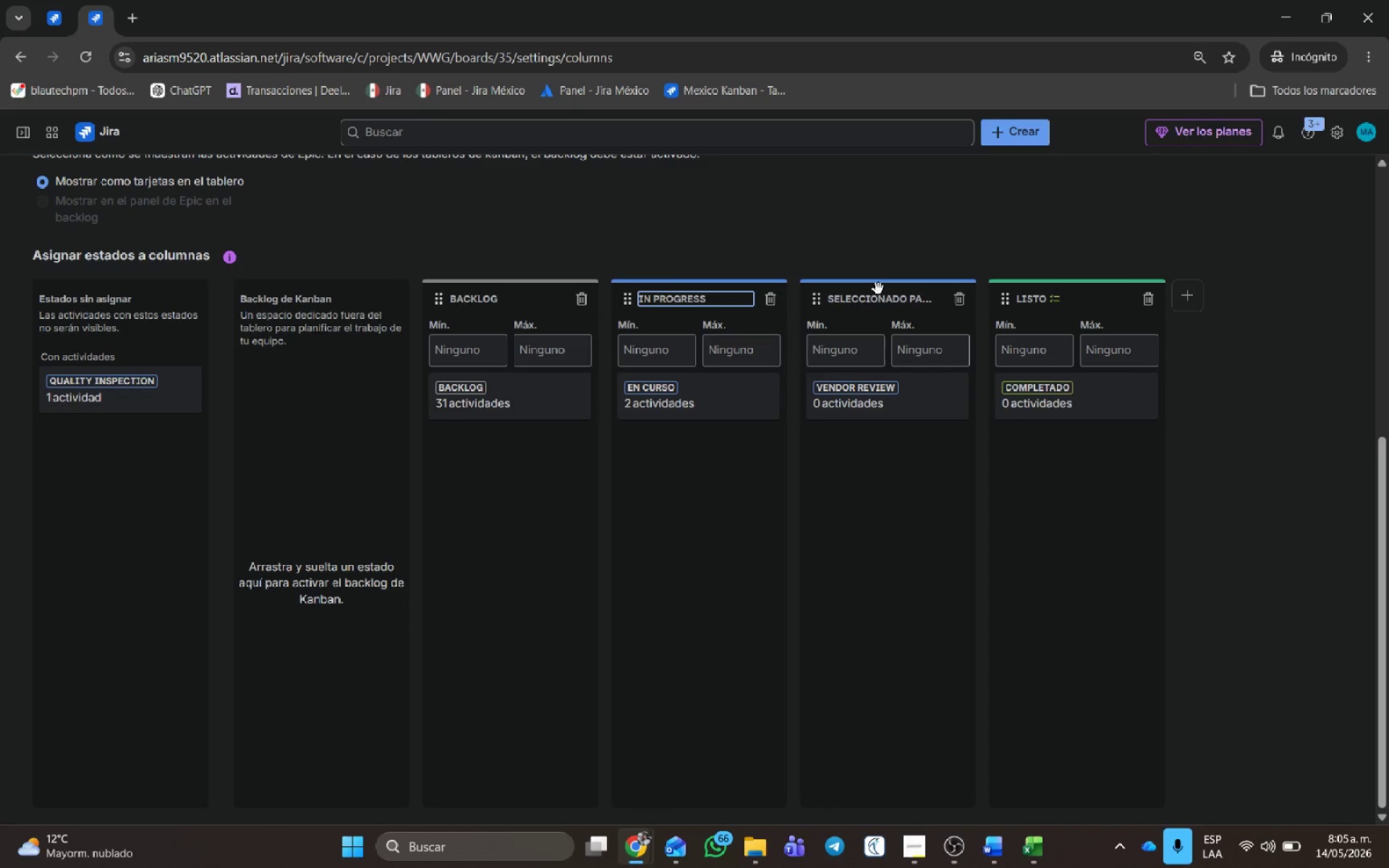 
double_click([880, 303])
 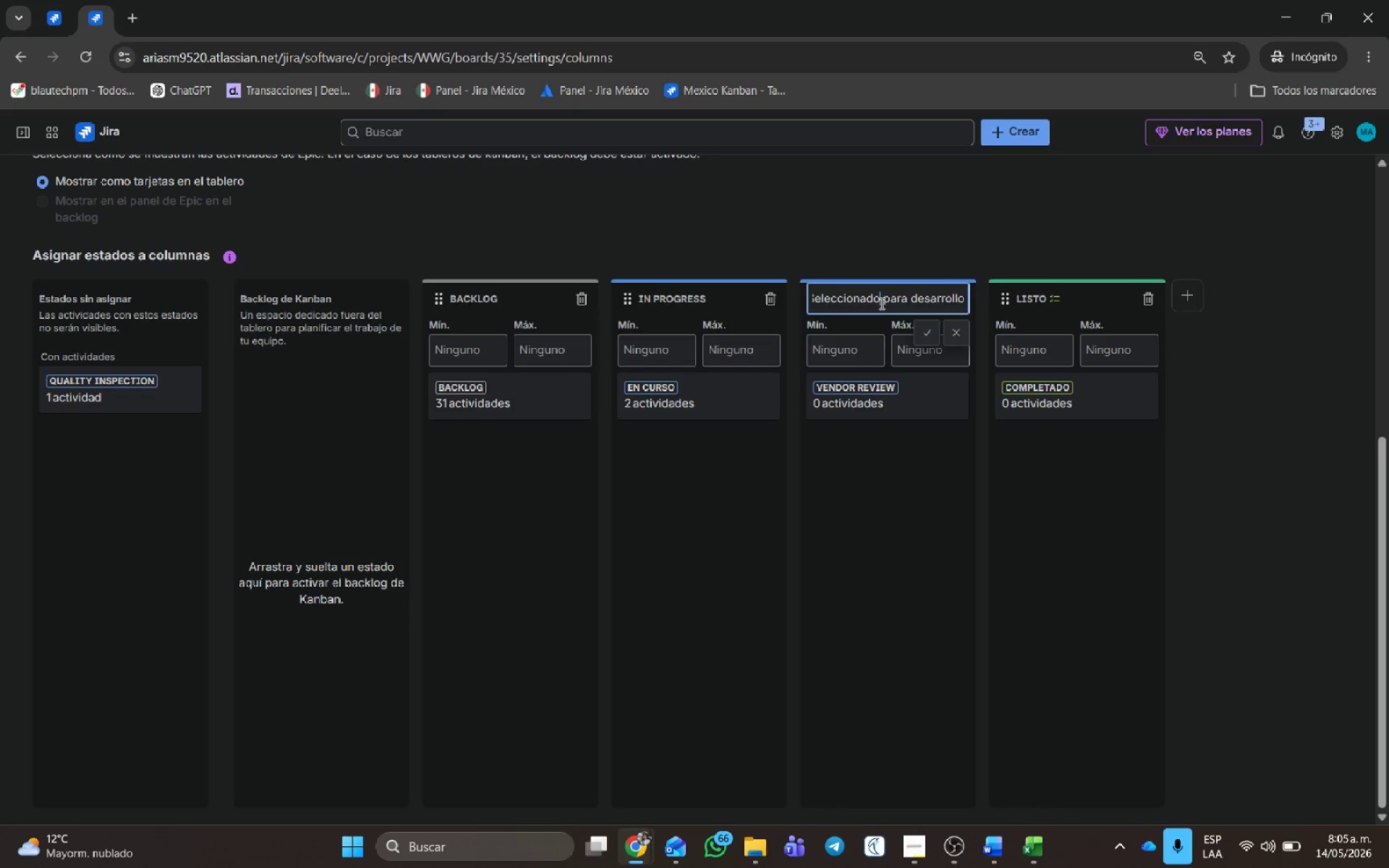 
double_click([880, 303])
 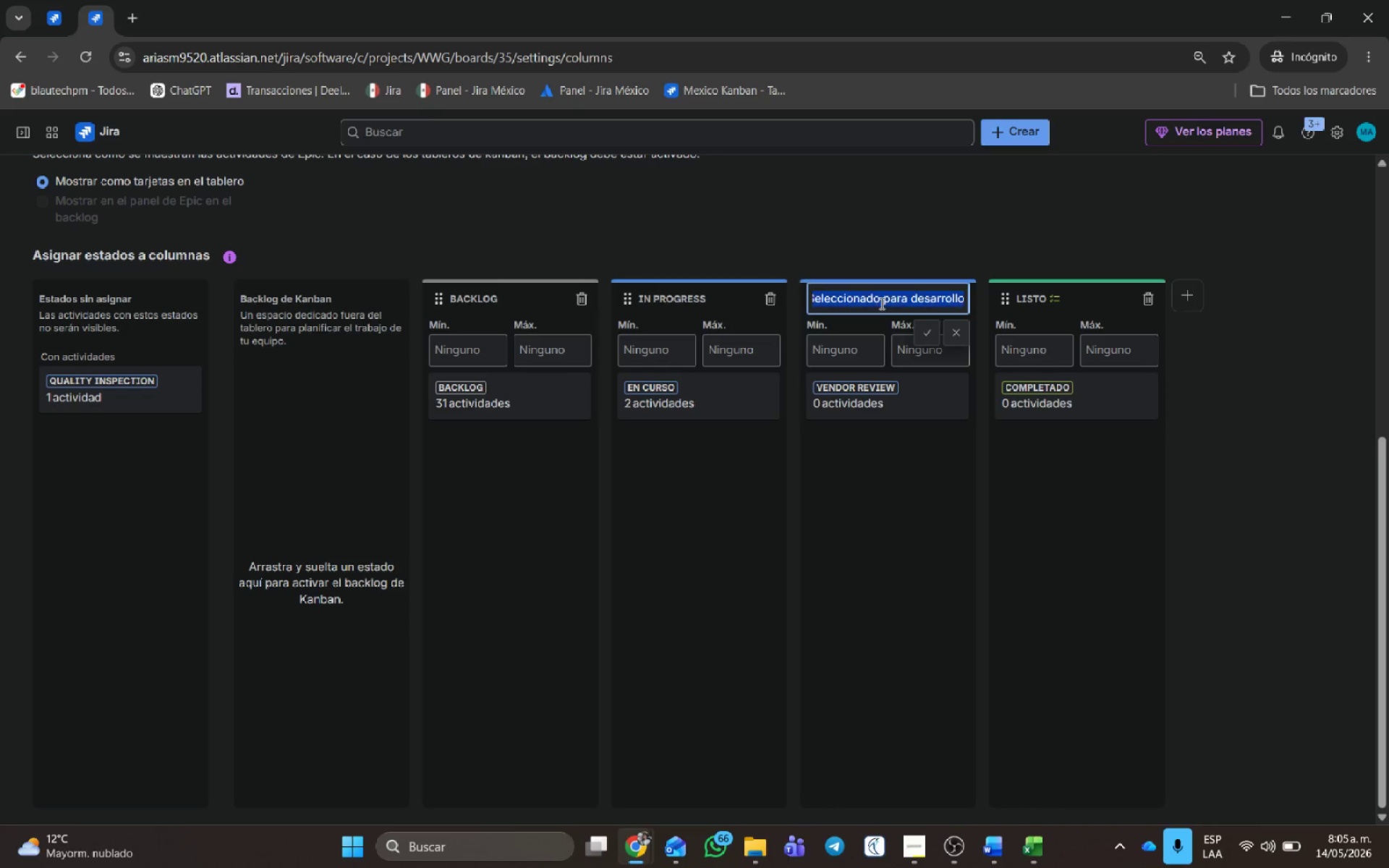 
triple_click([880, 303])
 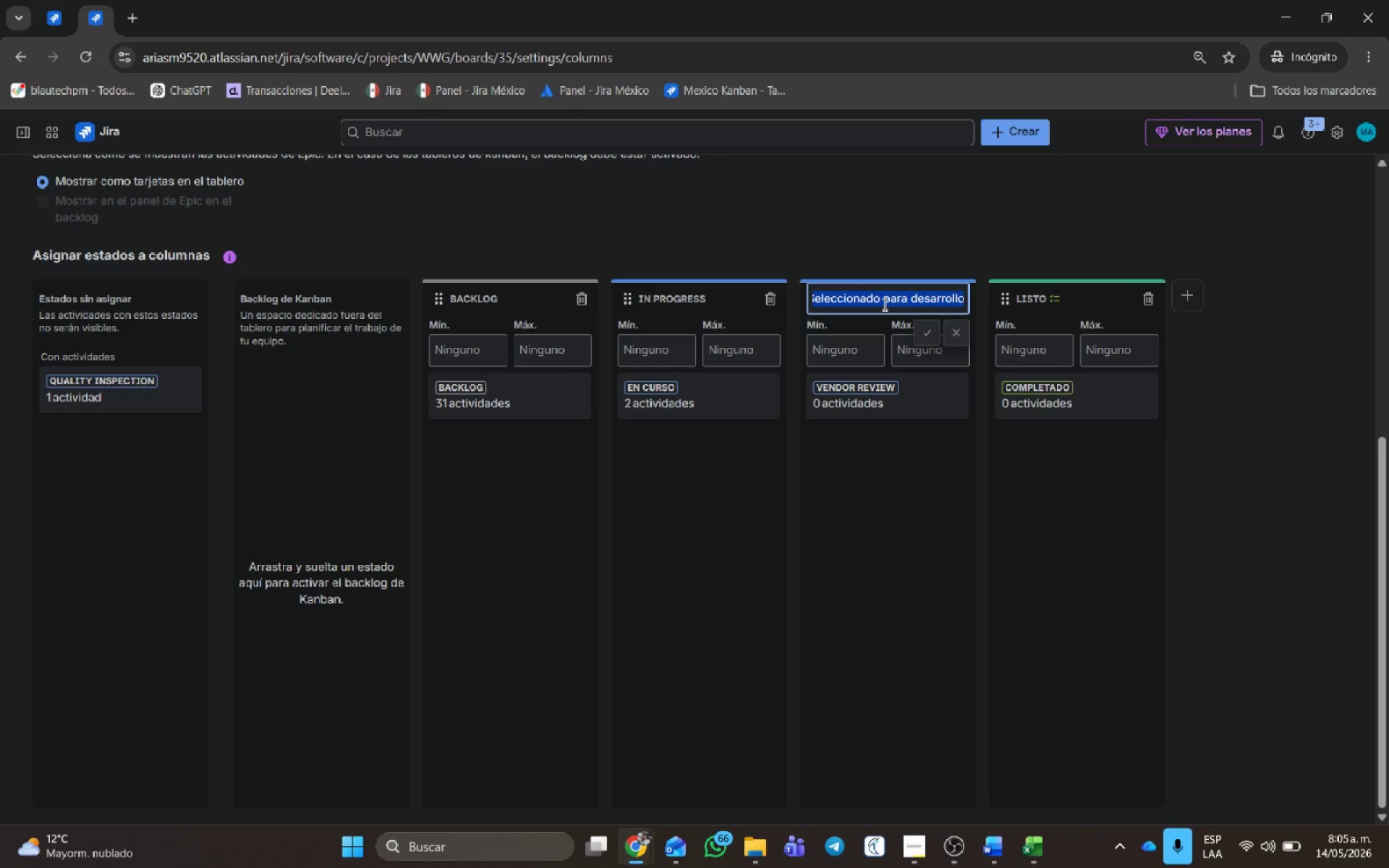 
type(Vendor Review)
 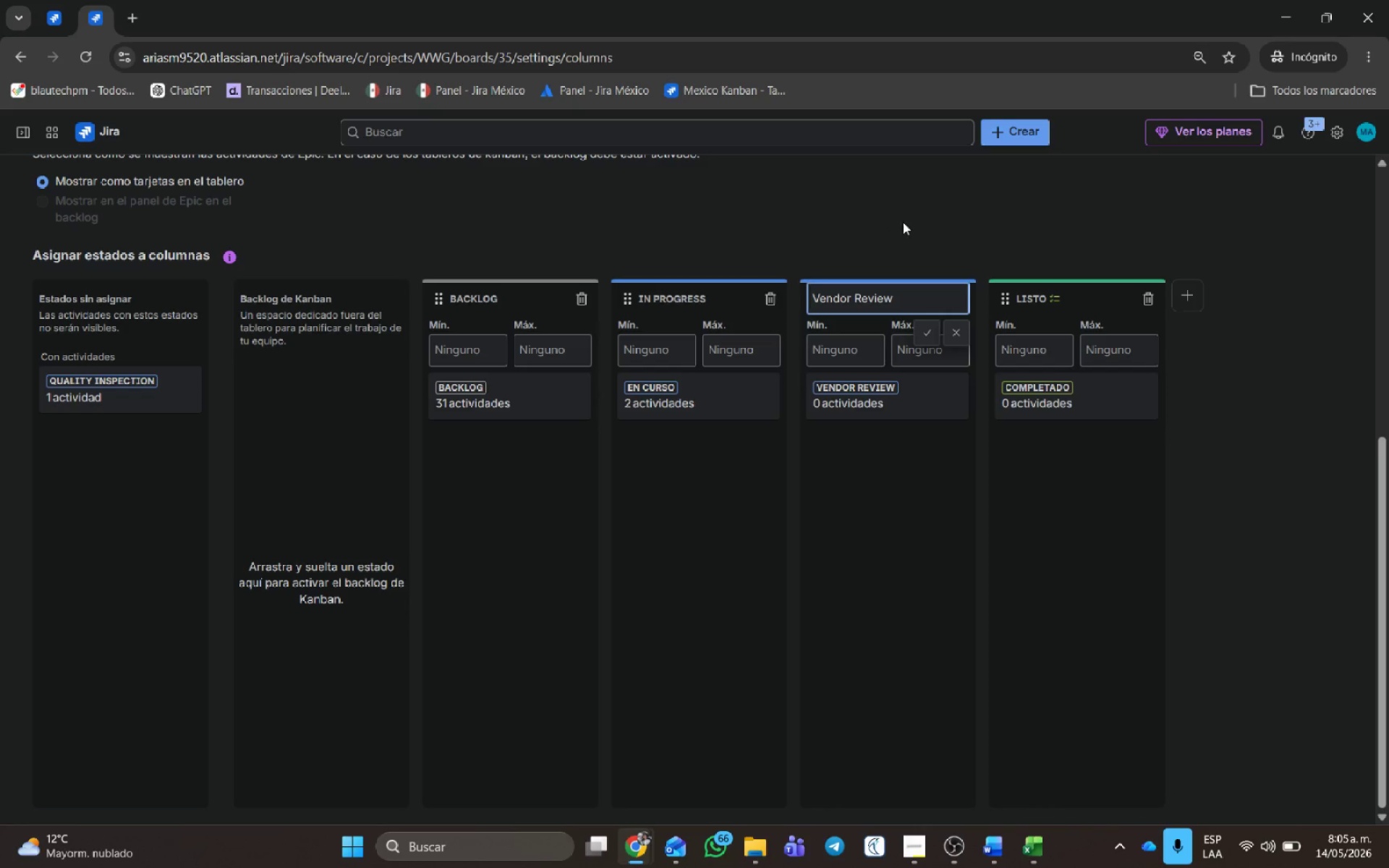 
left_click([959, 217])
 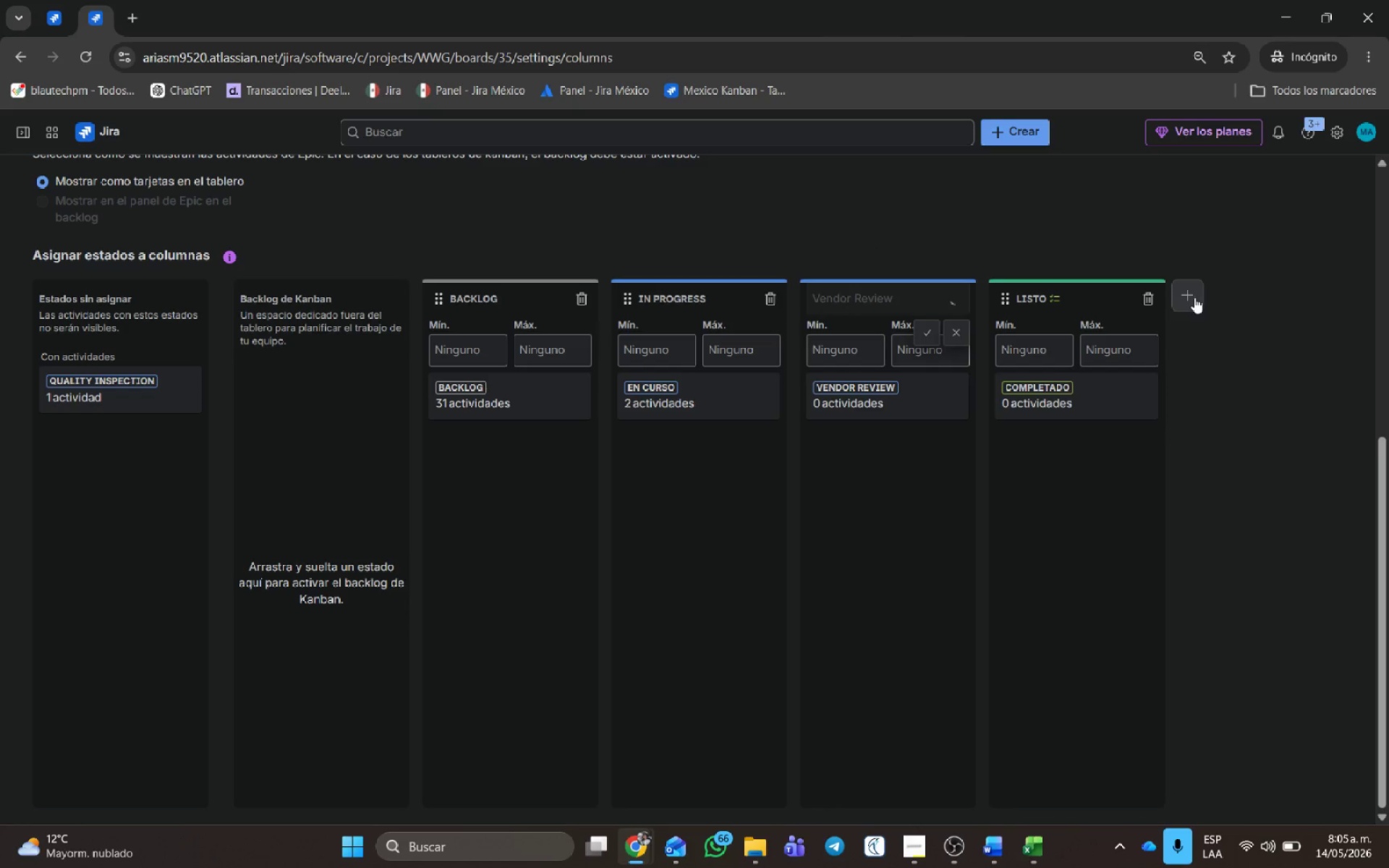 
left_click([1190, 297])
 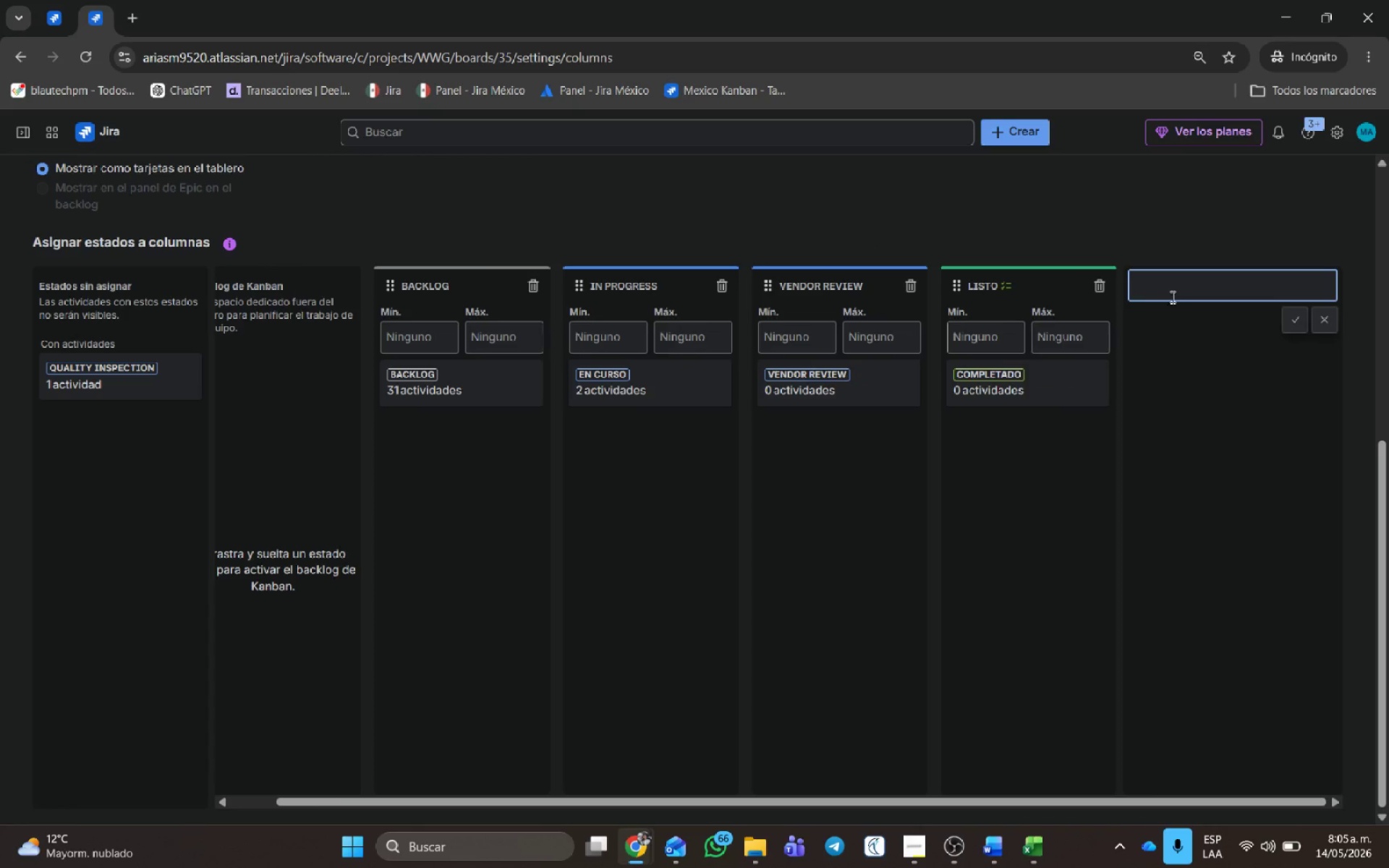 
left_click([1176, 291])
 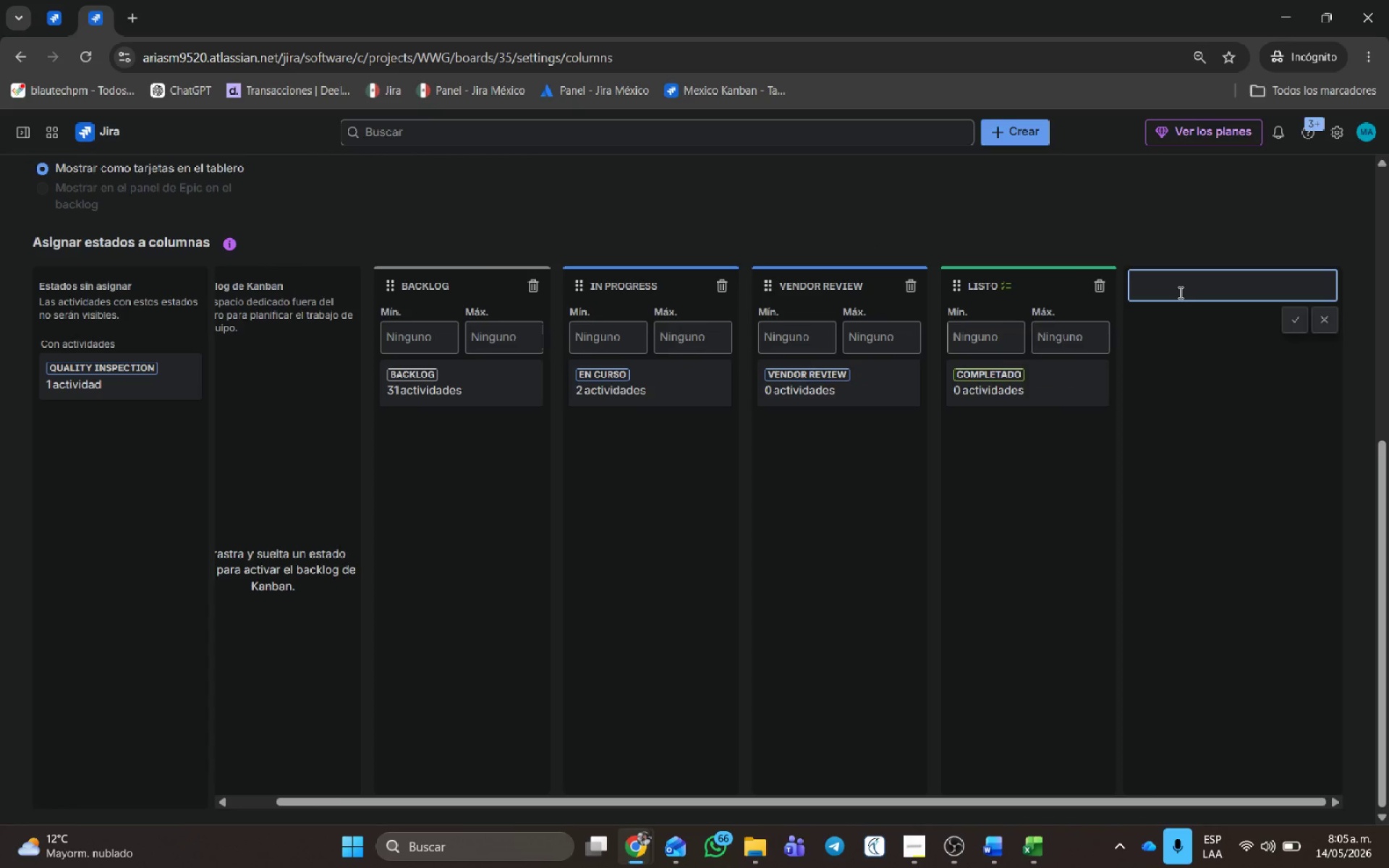 
type(Quality Inspection)
 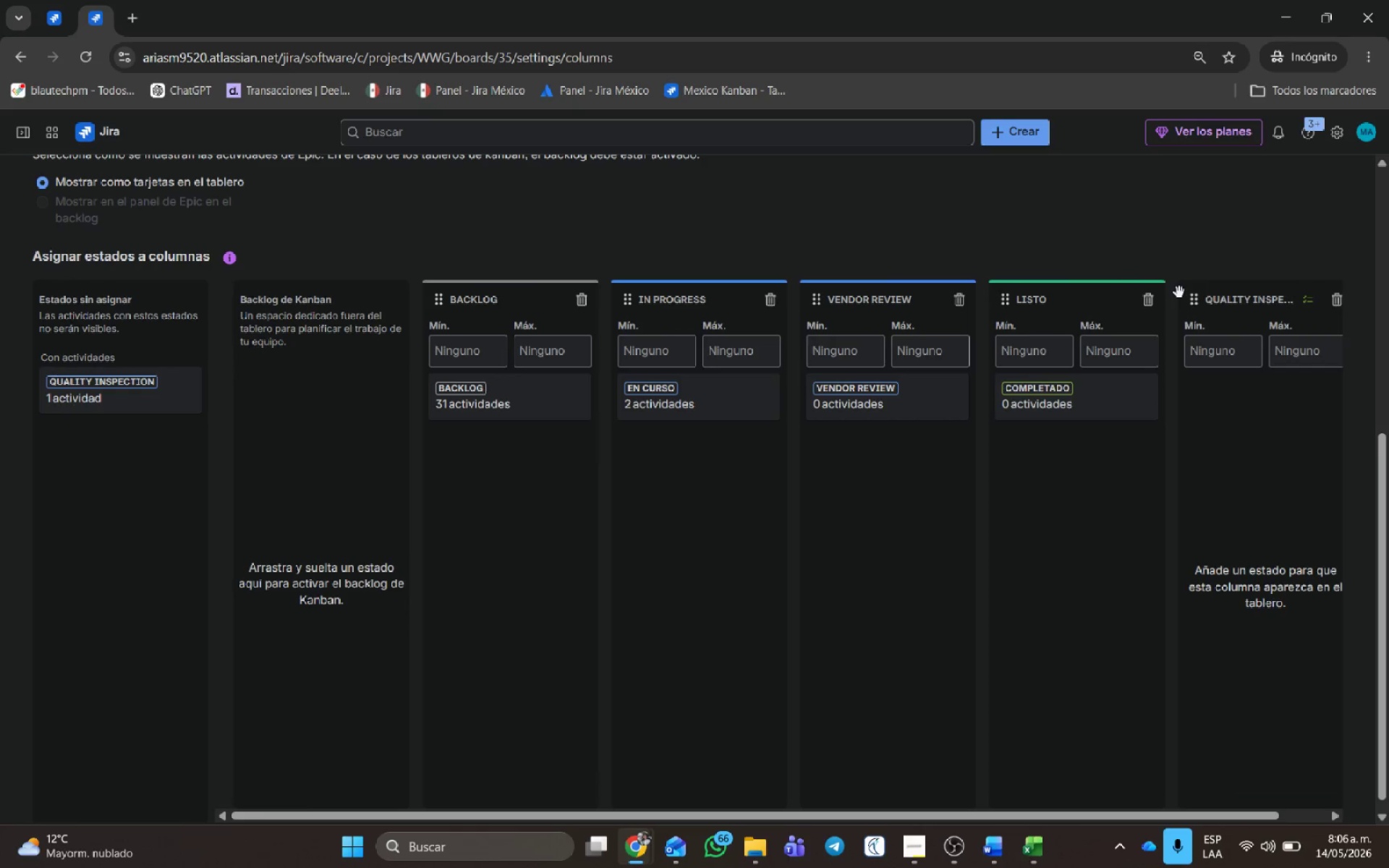 
 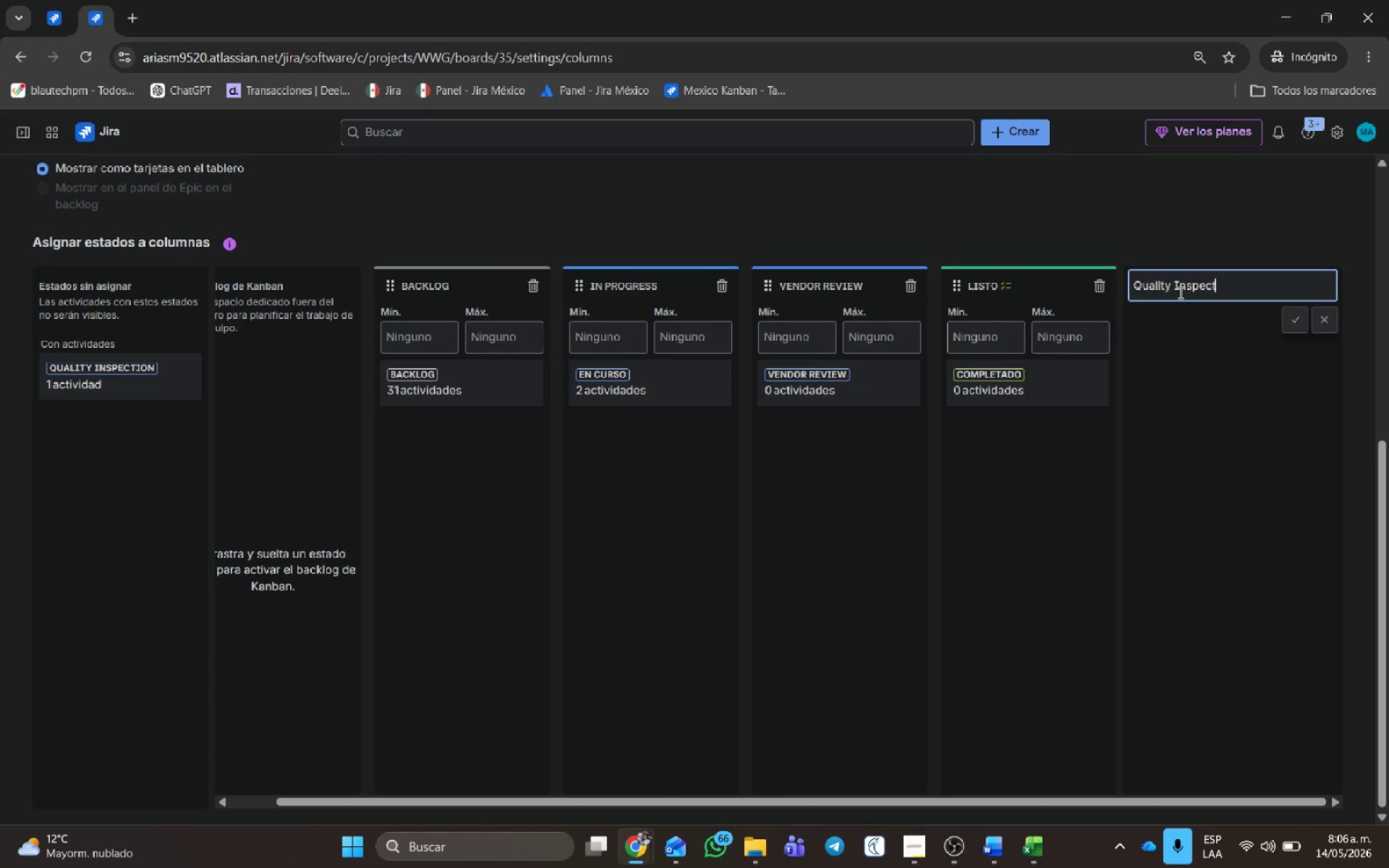 
key(Enter)
 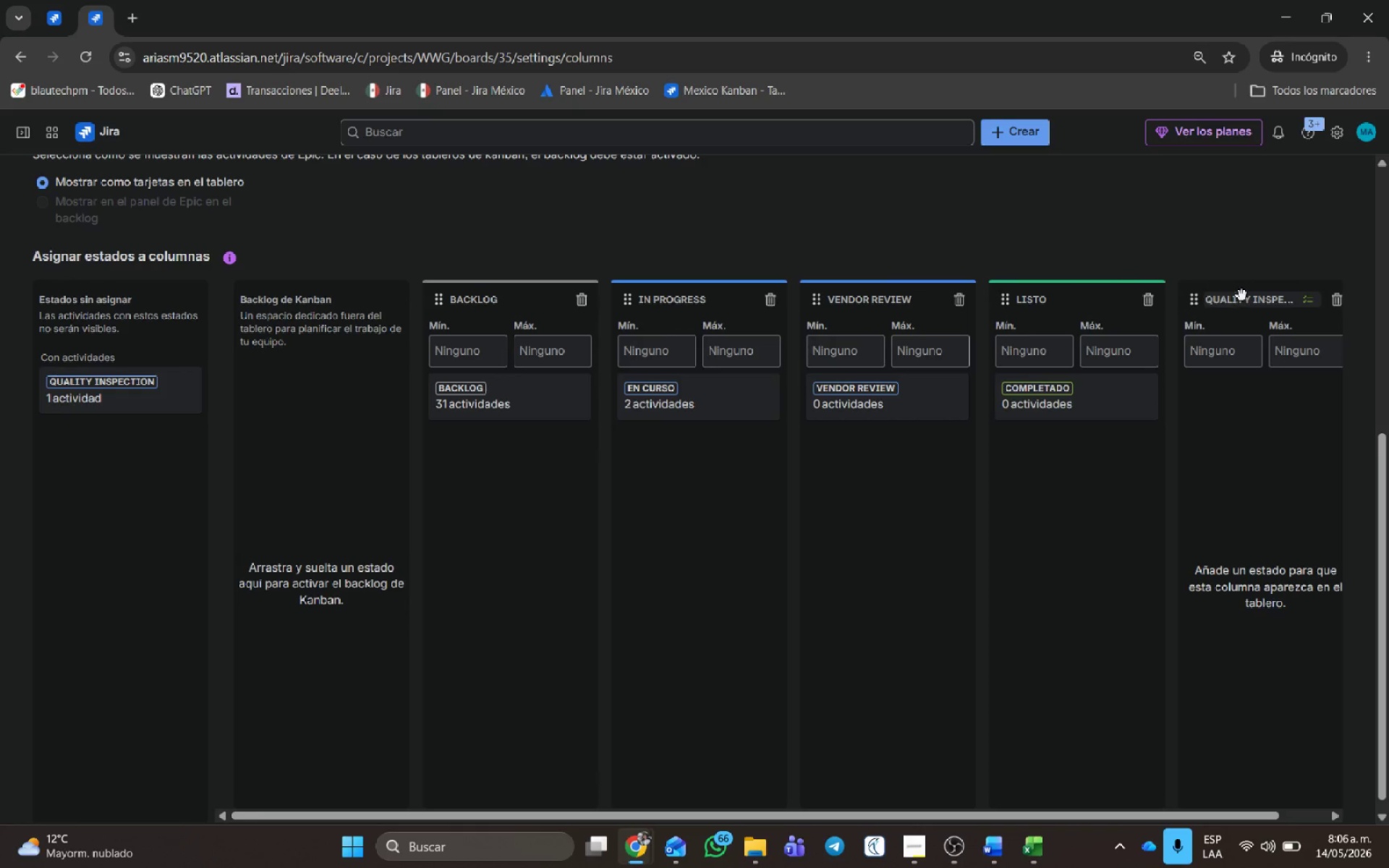 
left_click_drag(start_coordinate=[1242, 286], to_coordinate=[1054, 291])
 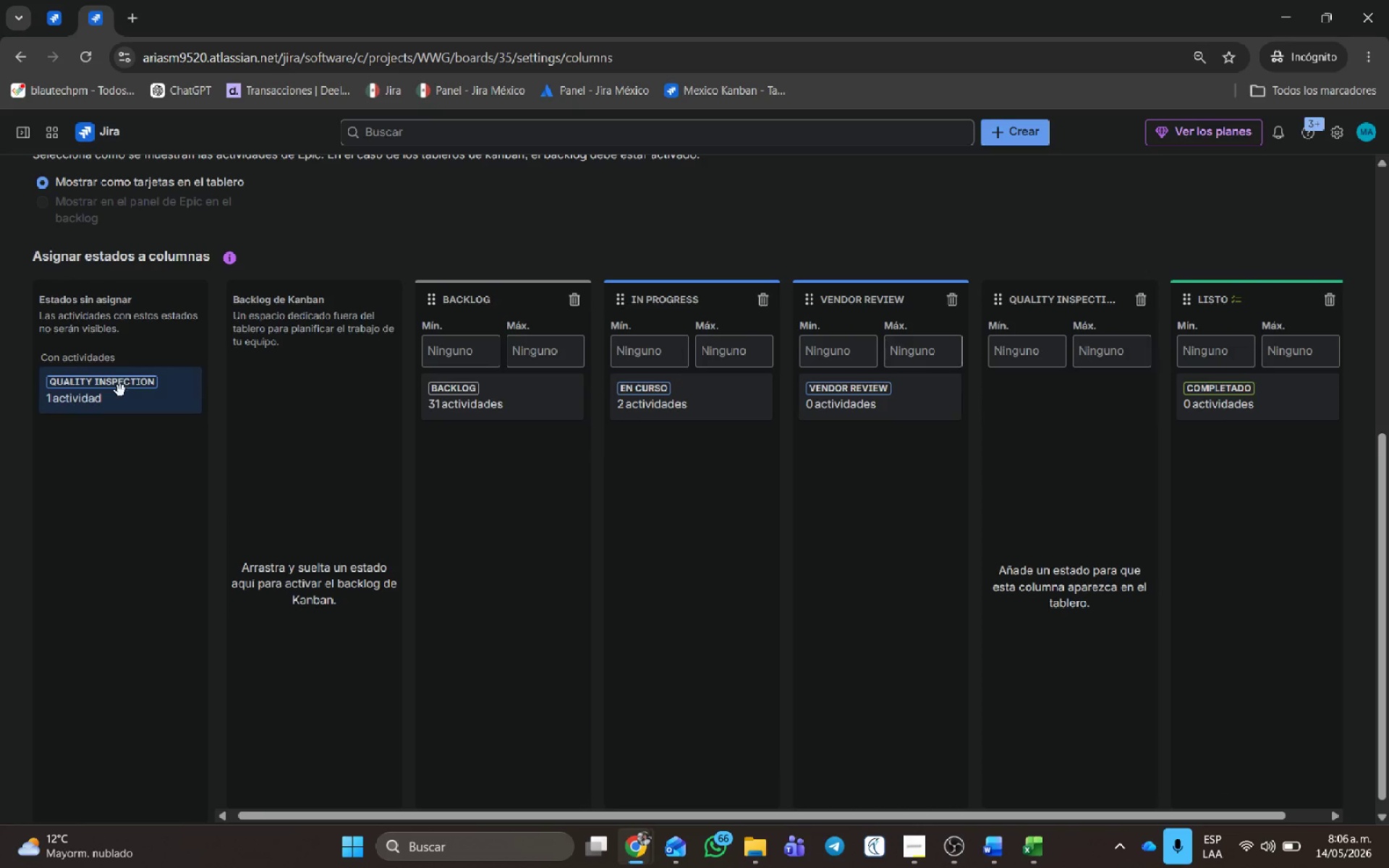 
left_click_drag(start_coordinate=[120, 391], to_coordinate=[1081, 393])
 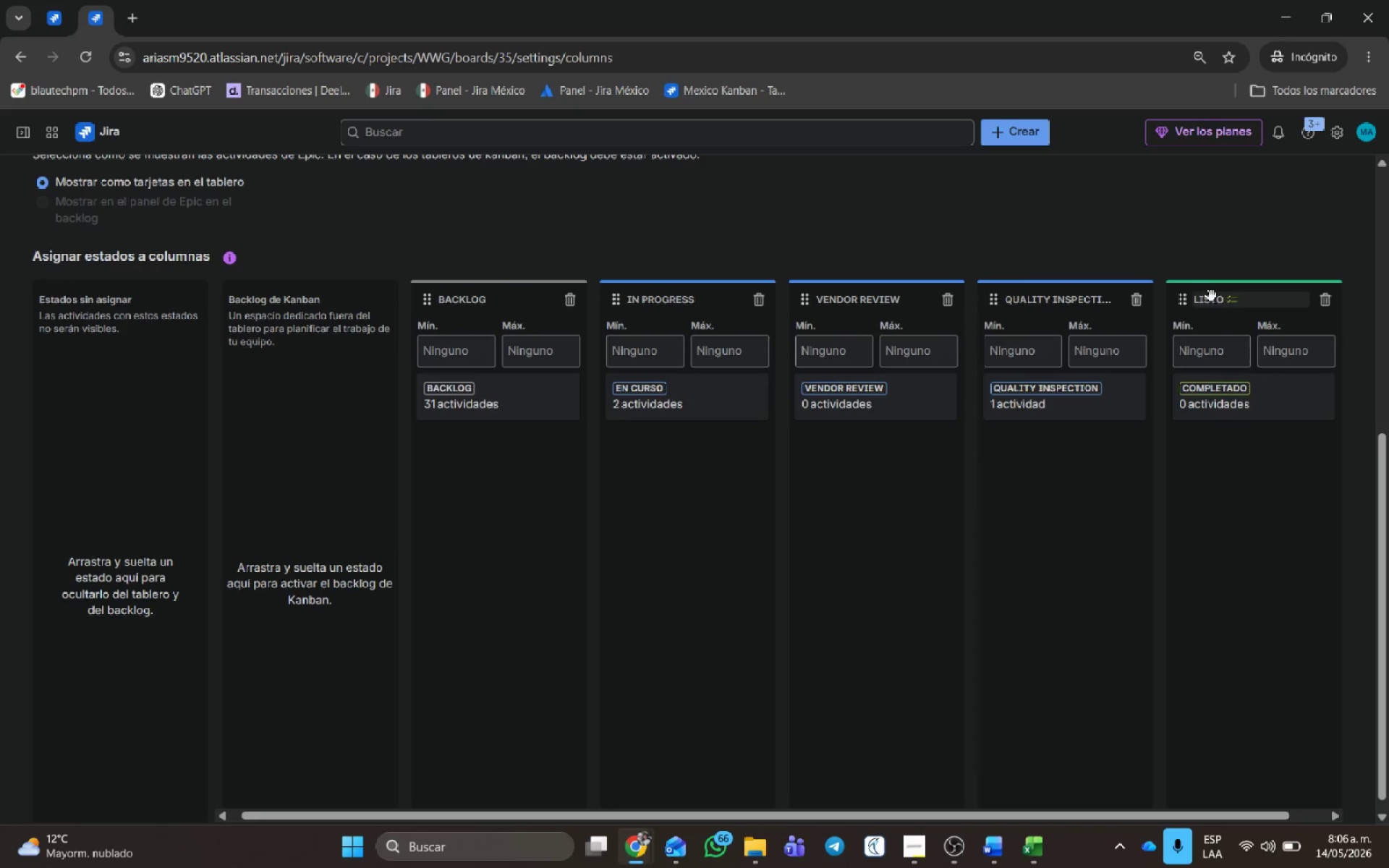 
double_click([1211, 296])
 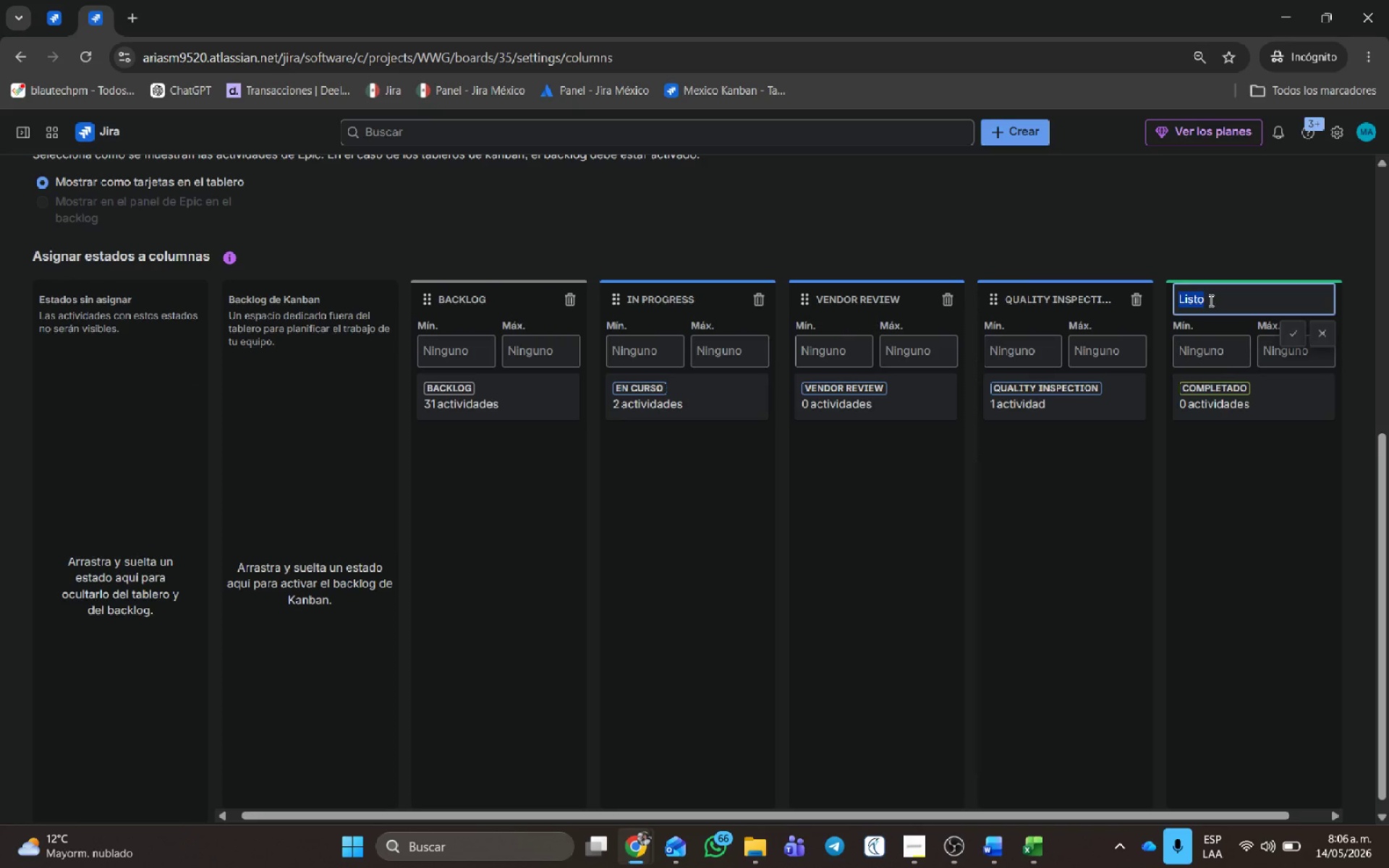 
type(Completed)
 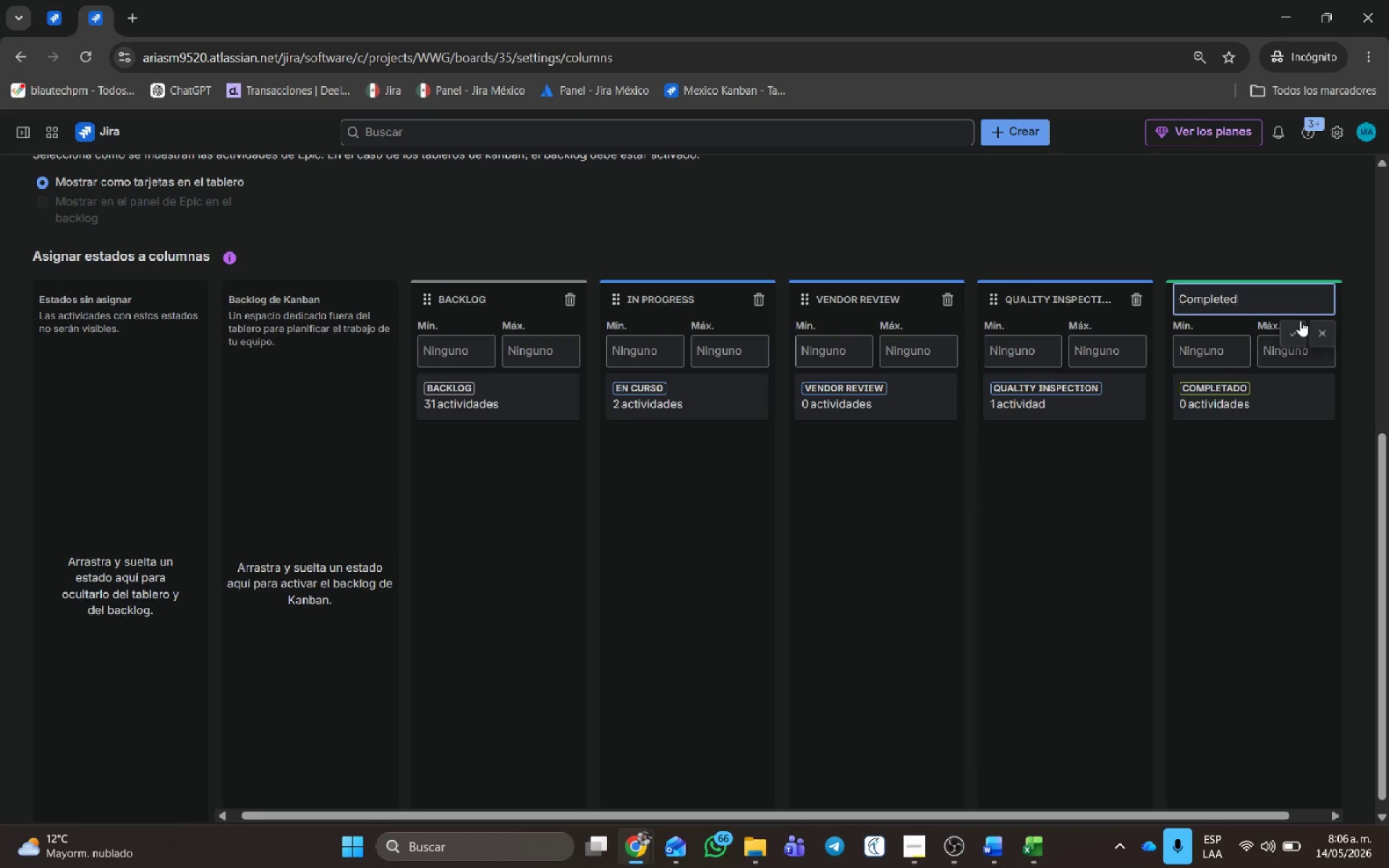 
left_click([1296, 331])
 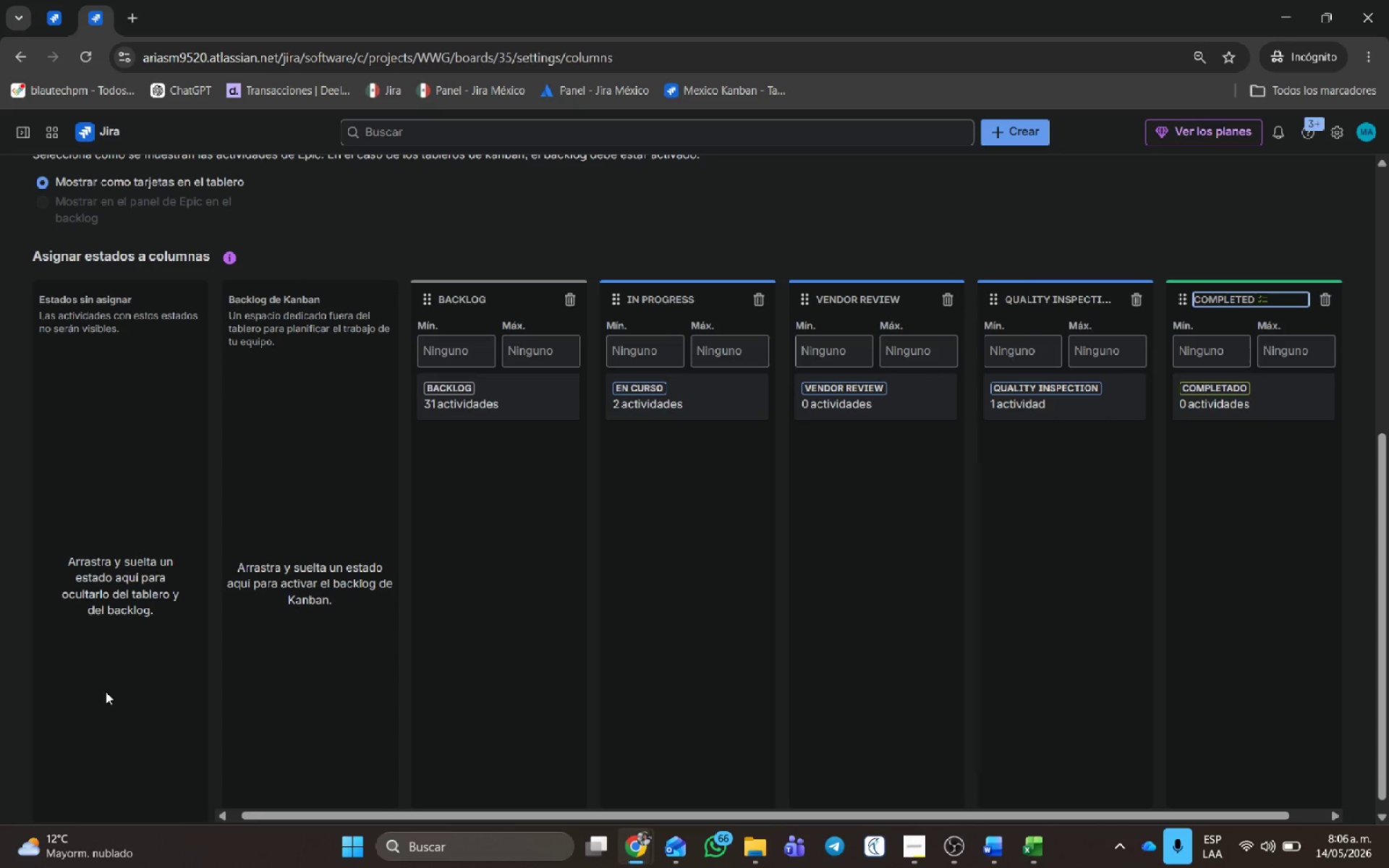 
scroll: coordinate [221, 446], scroll_direction: up, amount: 15.0
 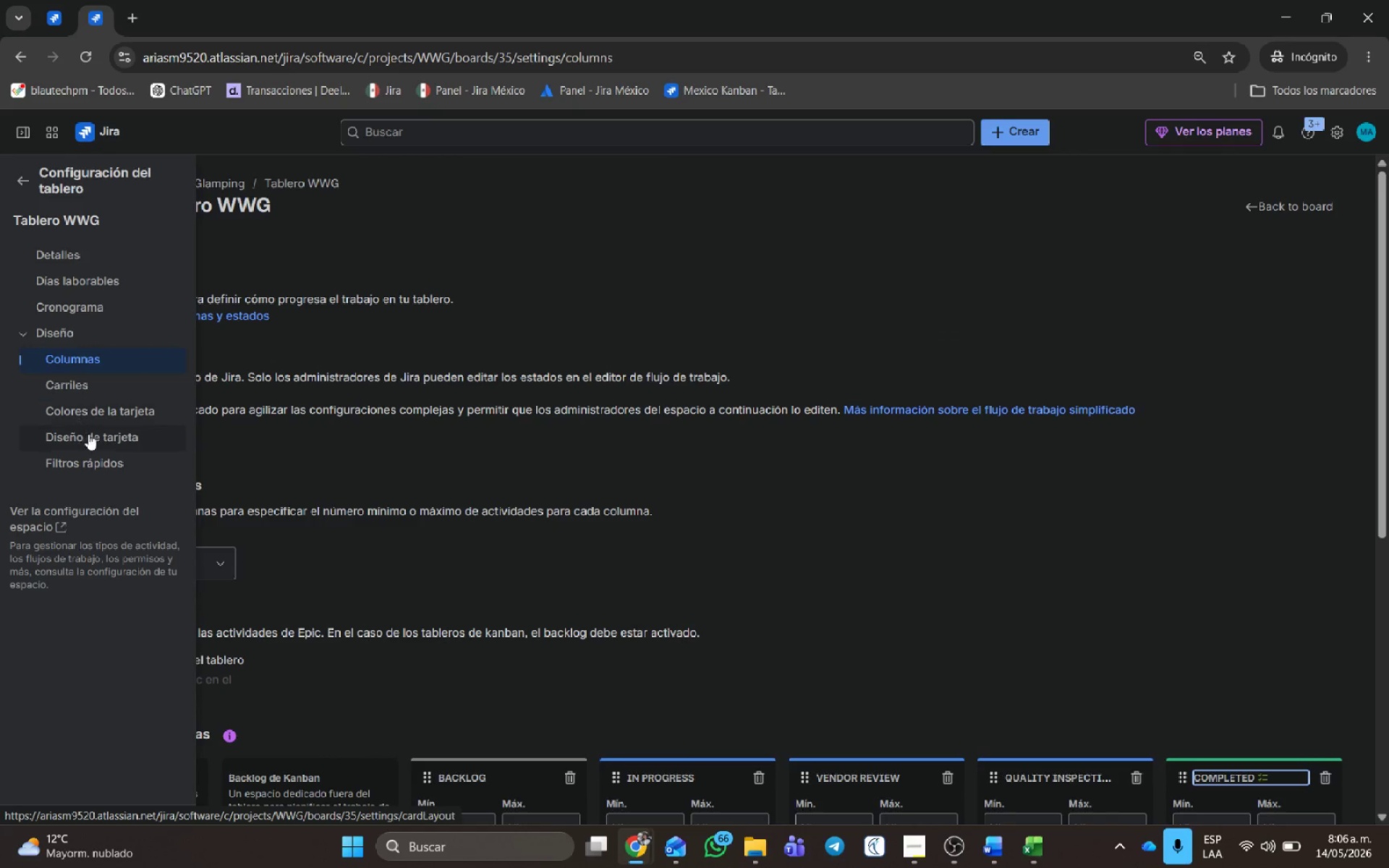 
left_click([99, 439])
 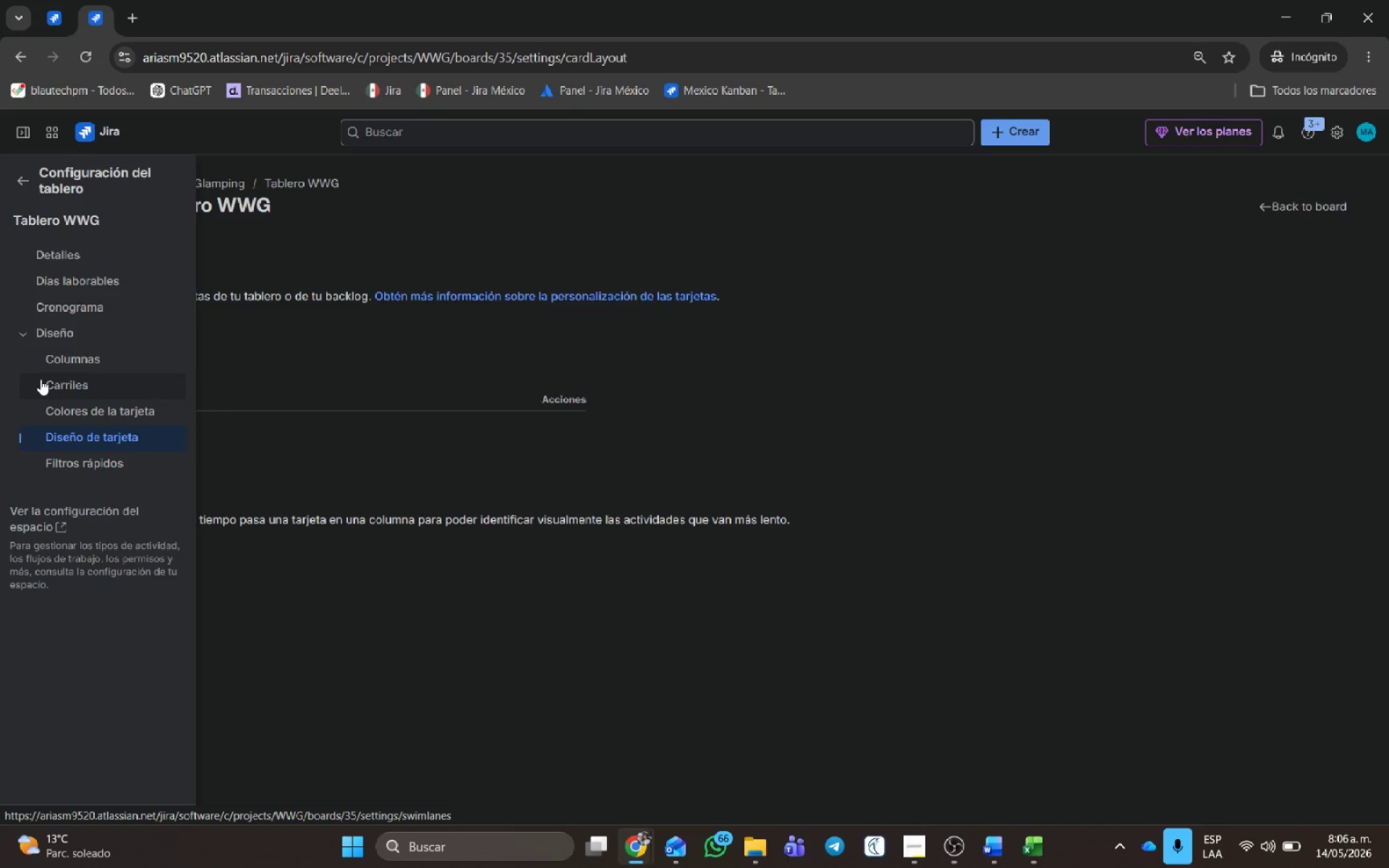 
wait(36.31)
 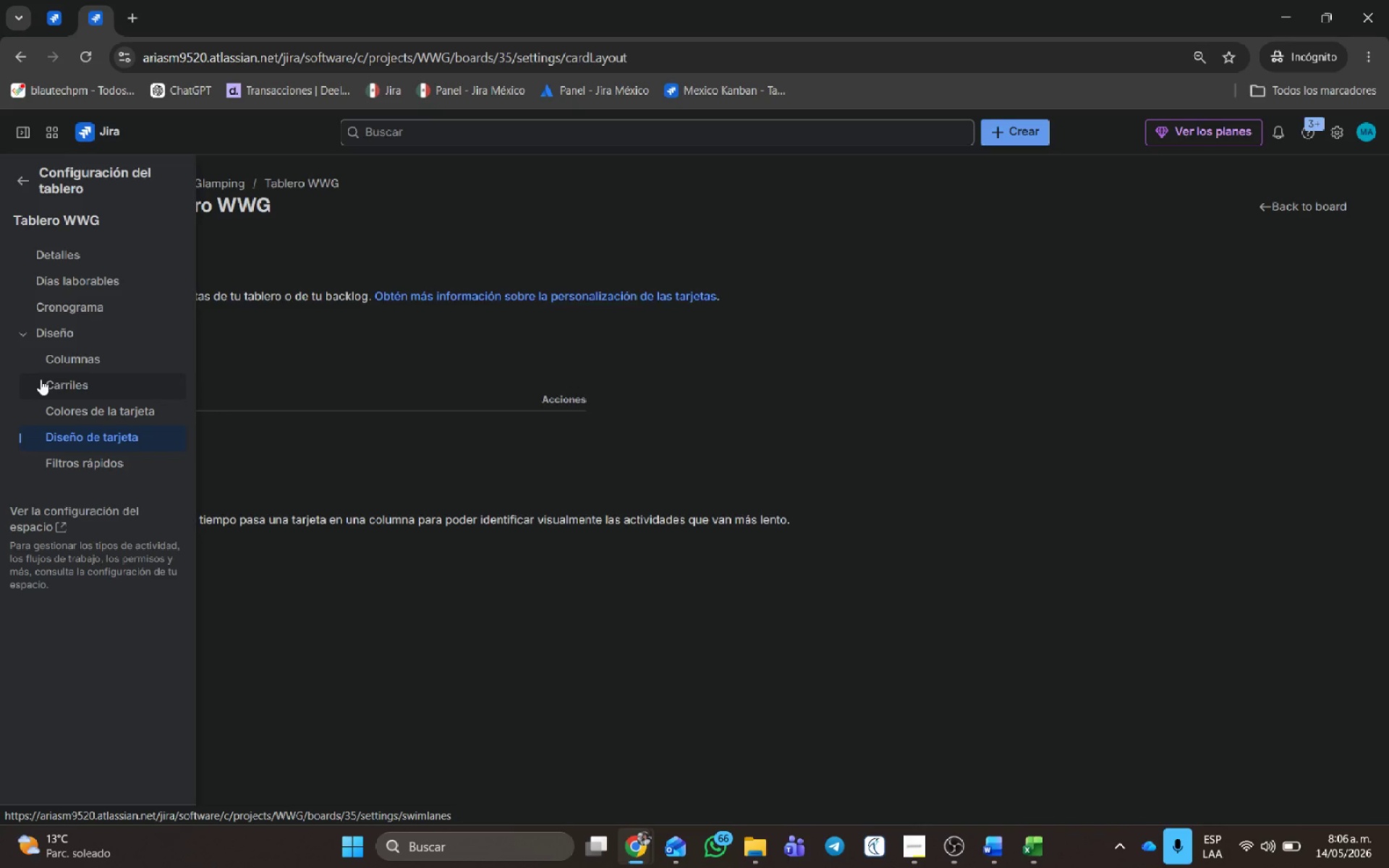 
left_click([137, 431])
 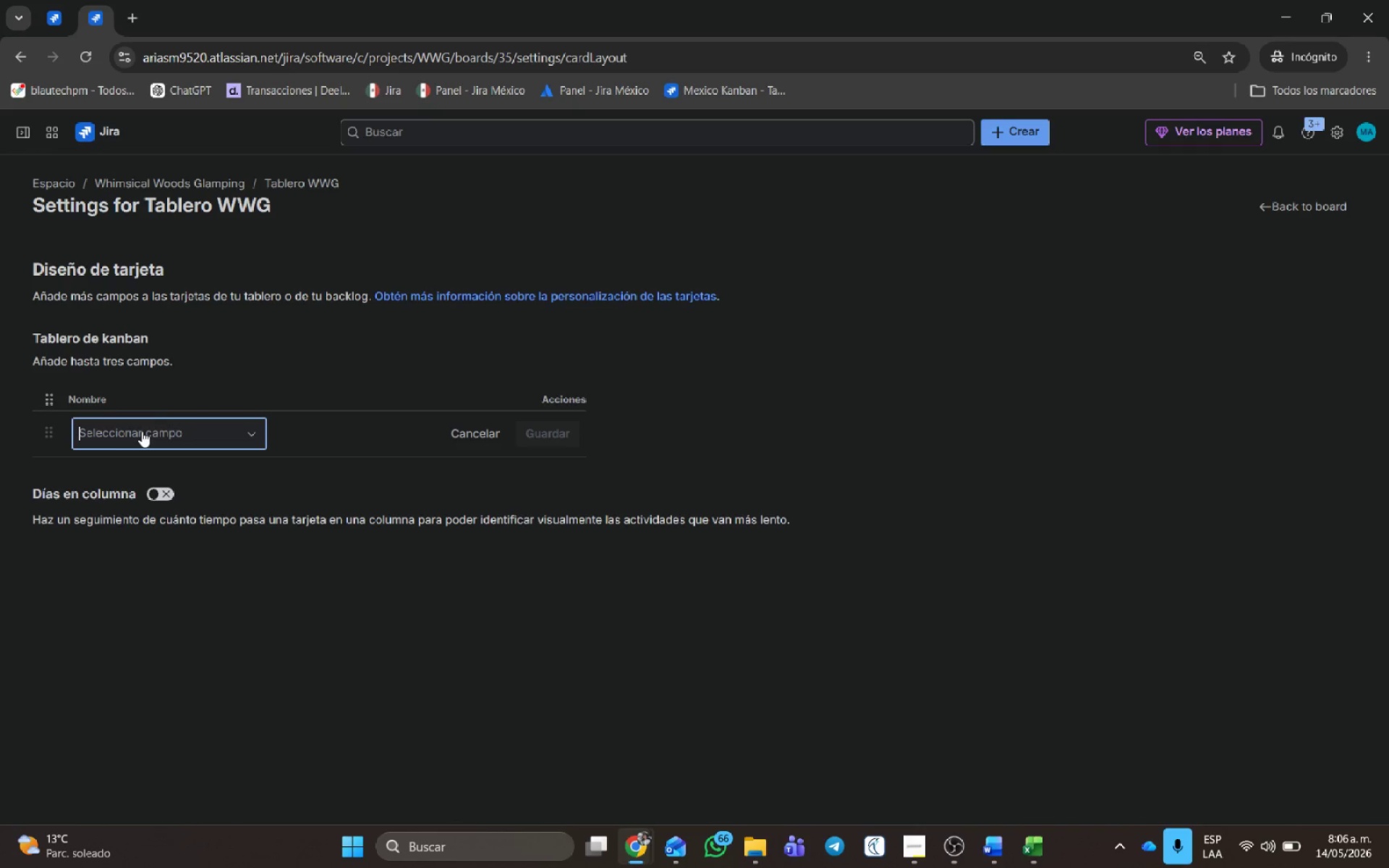 
left_click([142, 431])
 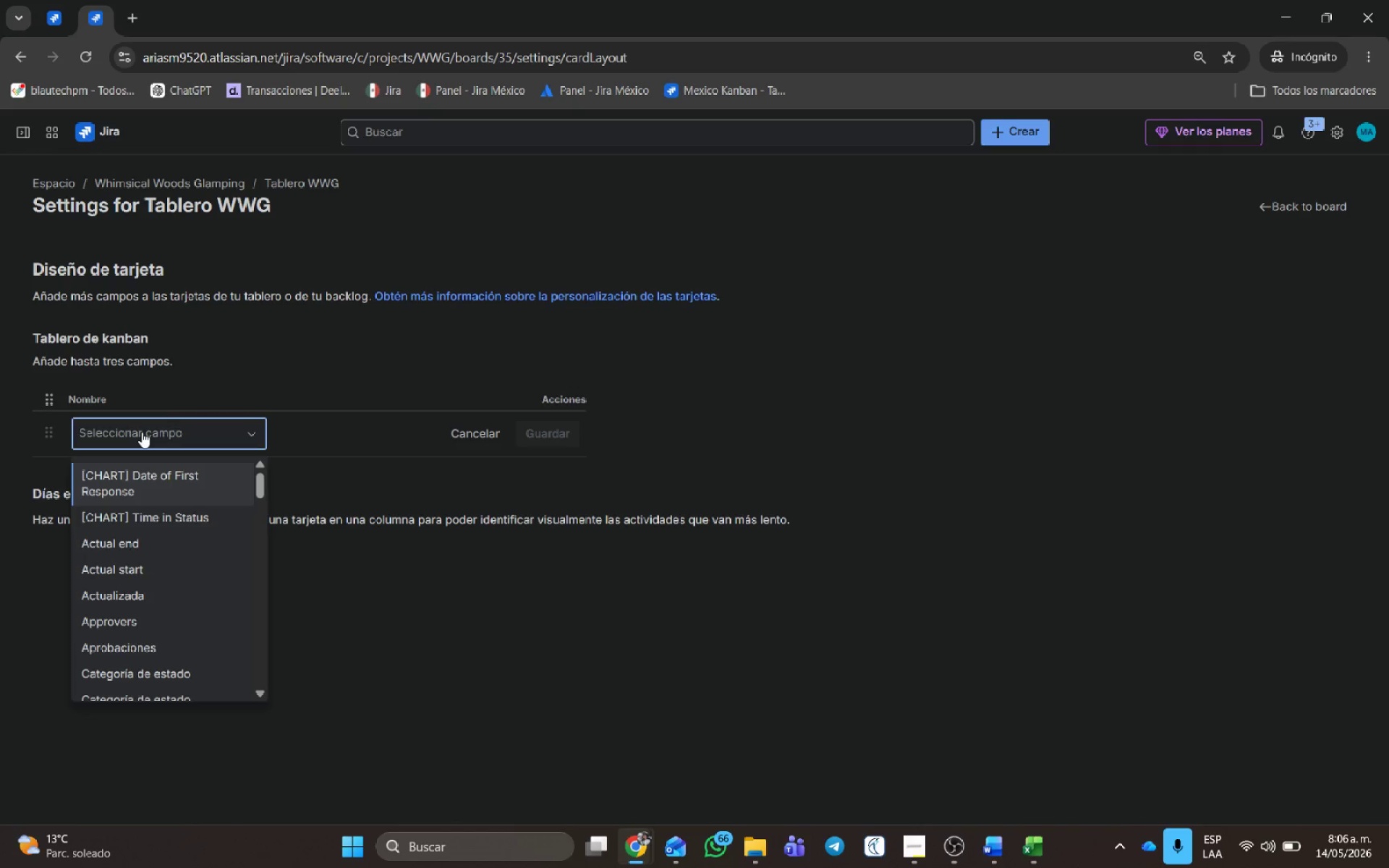 
type(sit)
 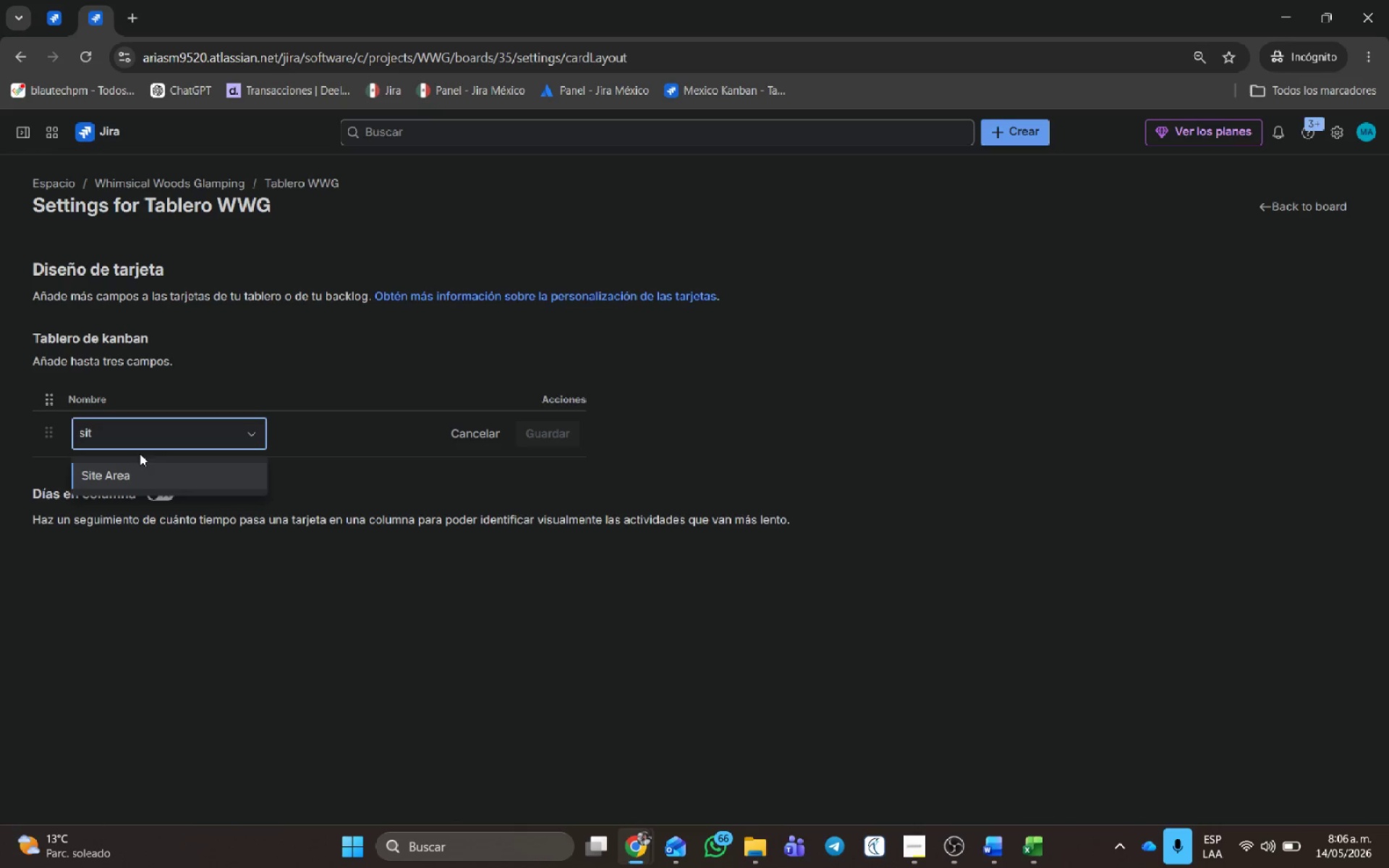 
left_click([144, 477])
 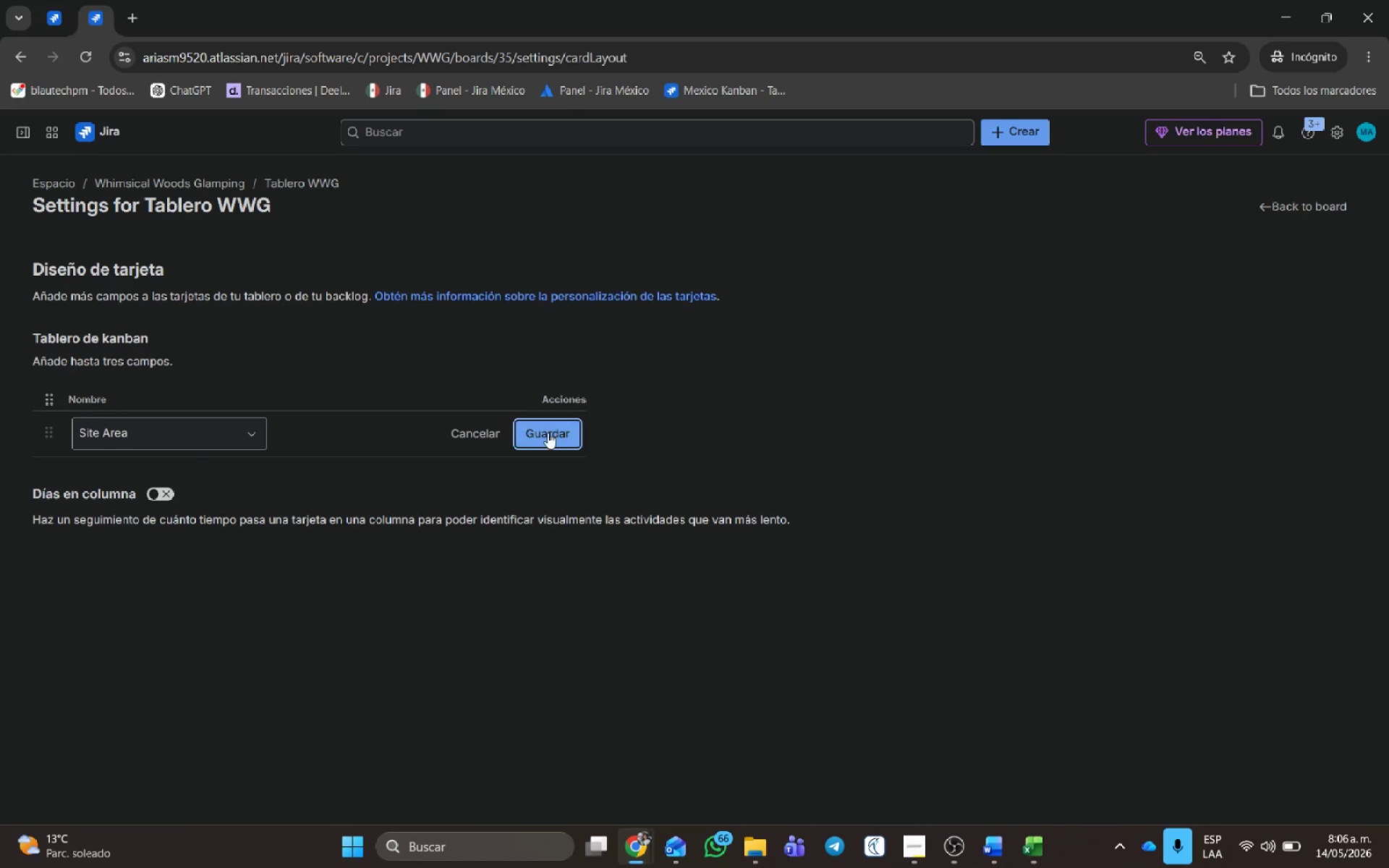 
left_click([548, 433])
 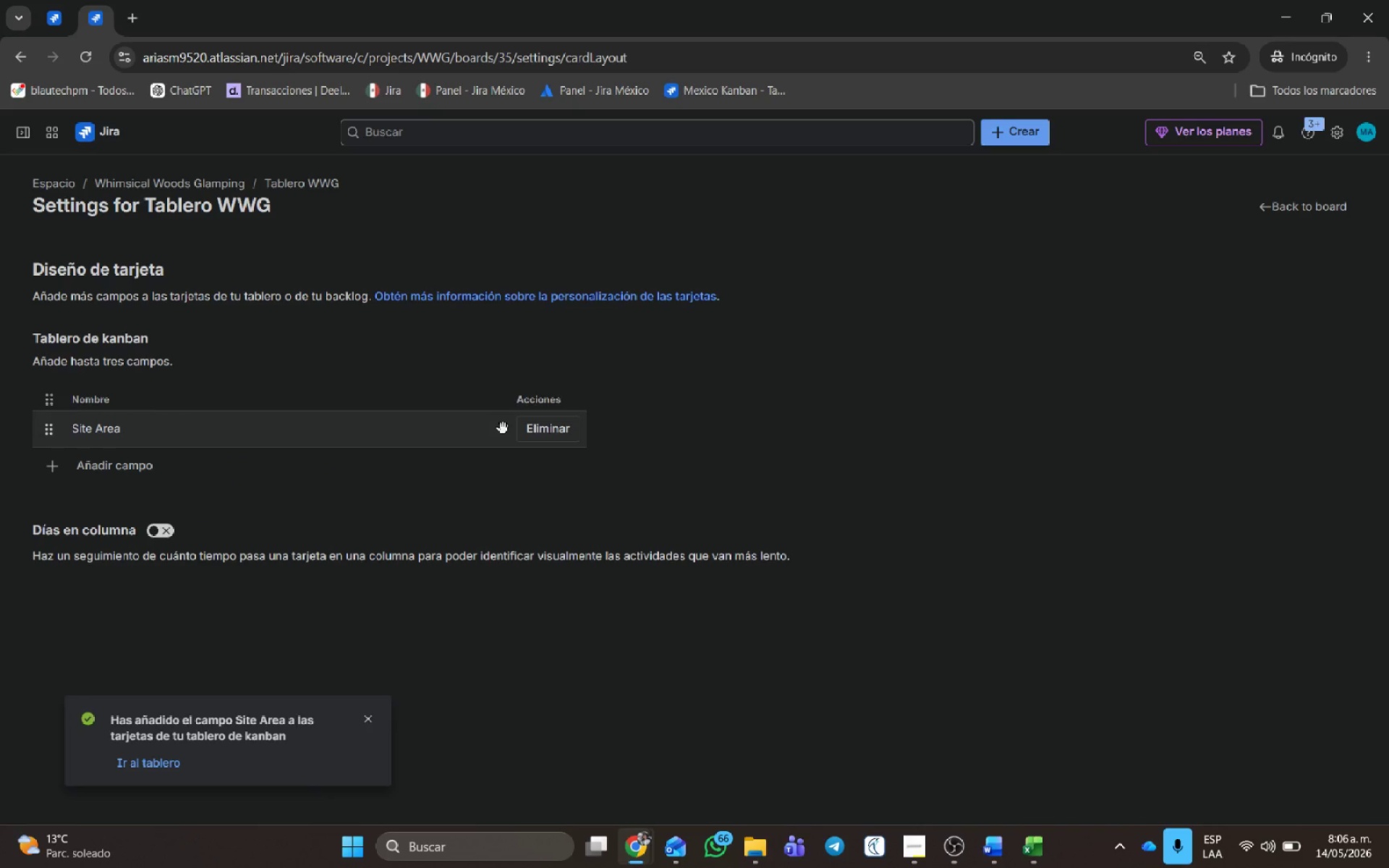 
left_click([92, 469])
 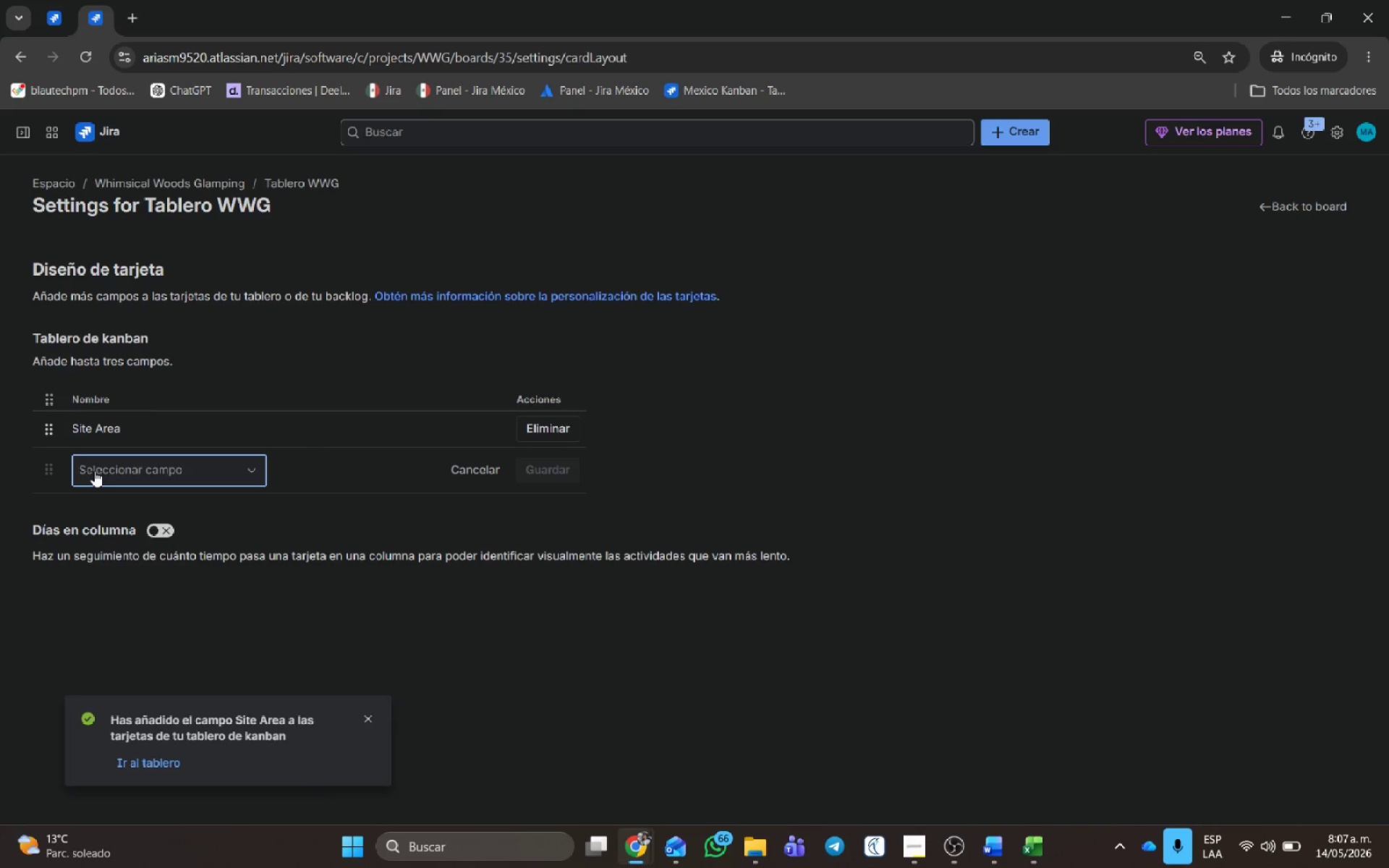 
type(estim)
 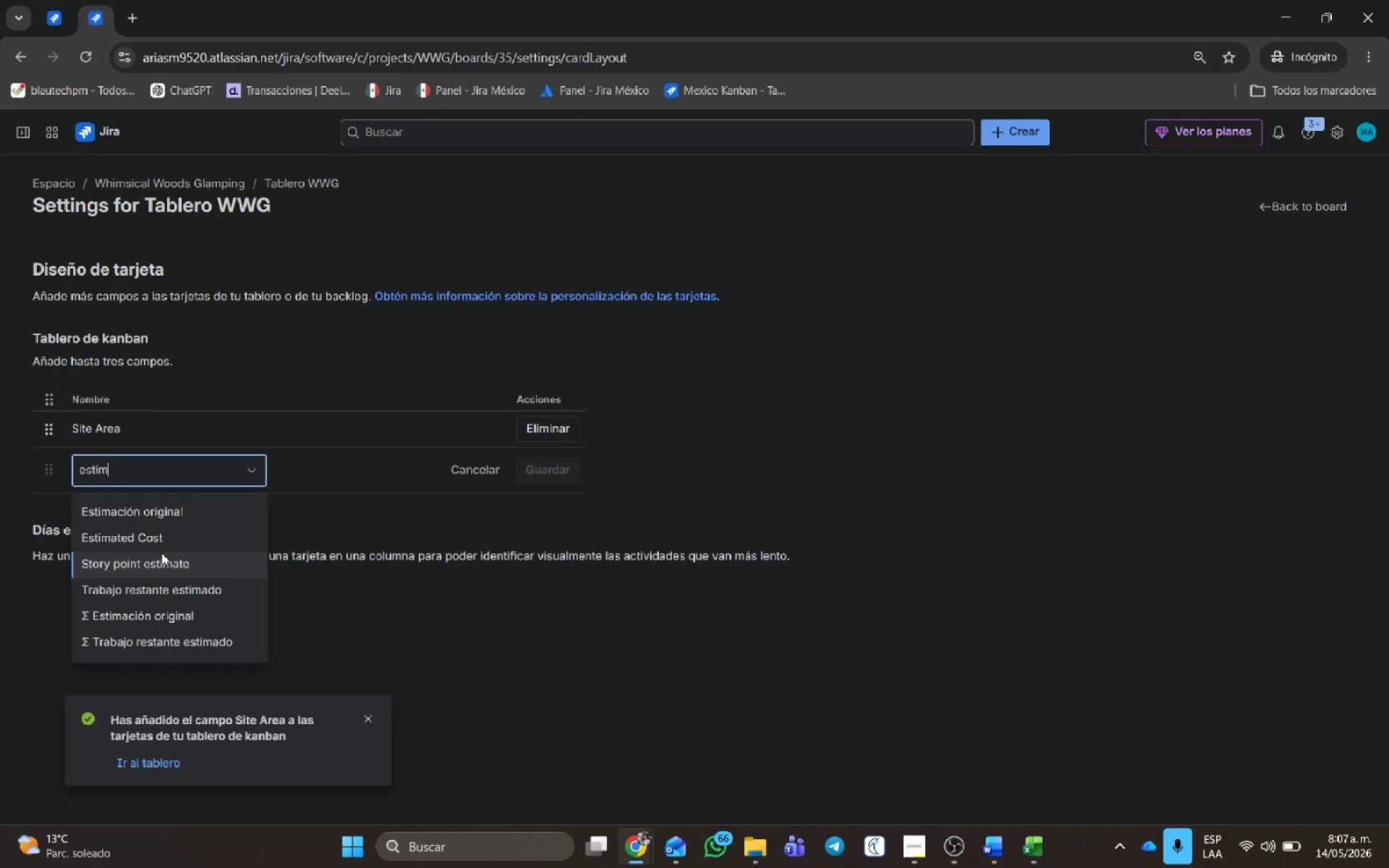 
left_click([158, 542])
 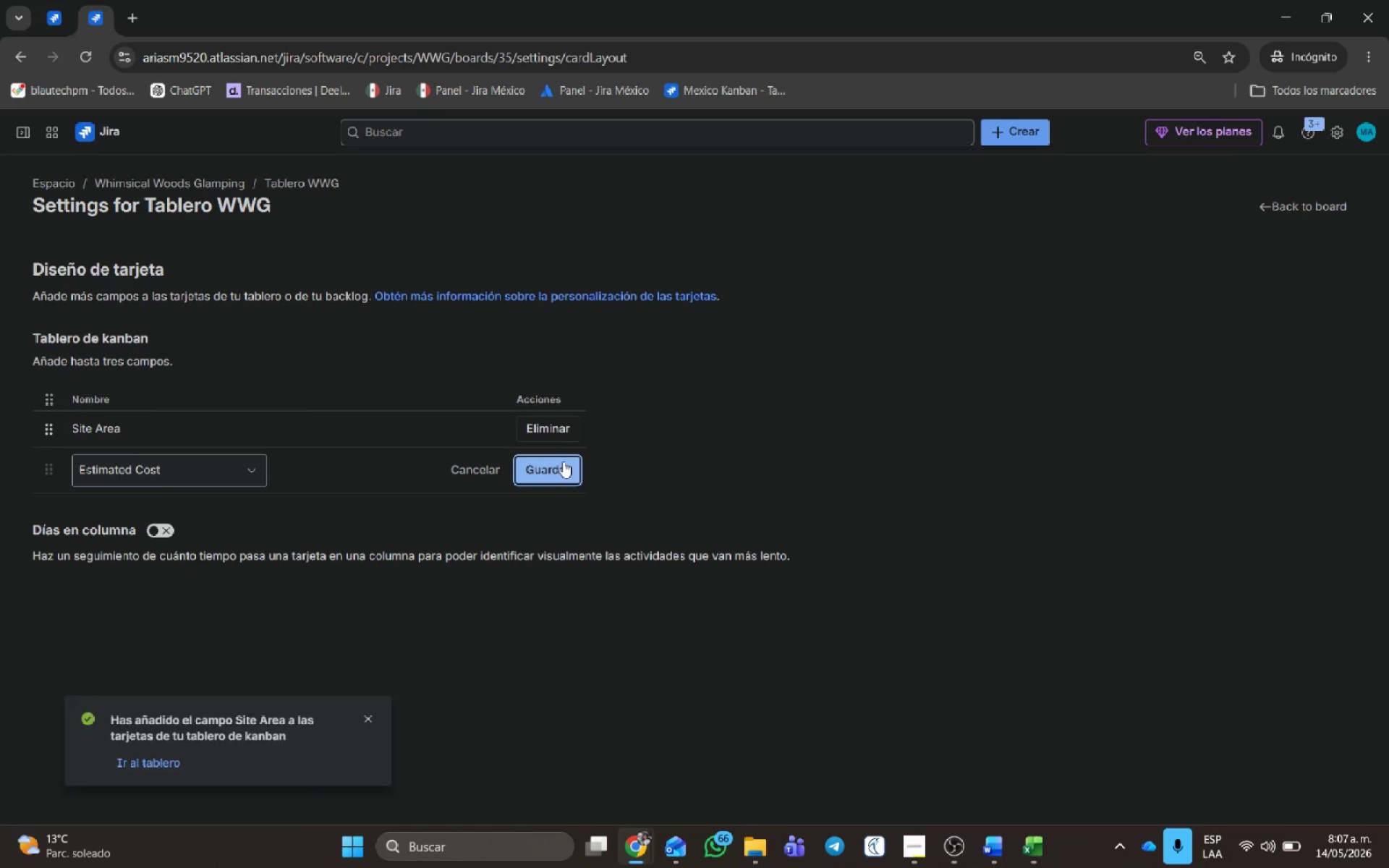 
left_click([563, 461])
 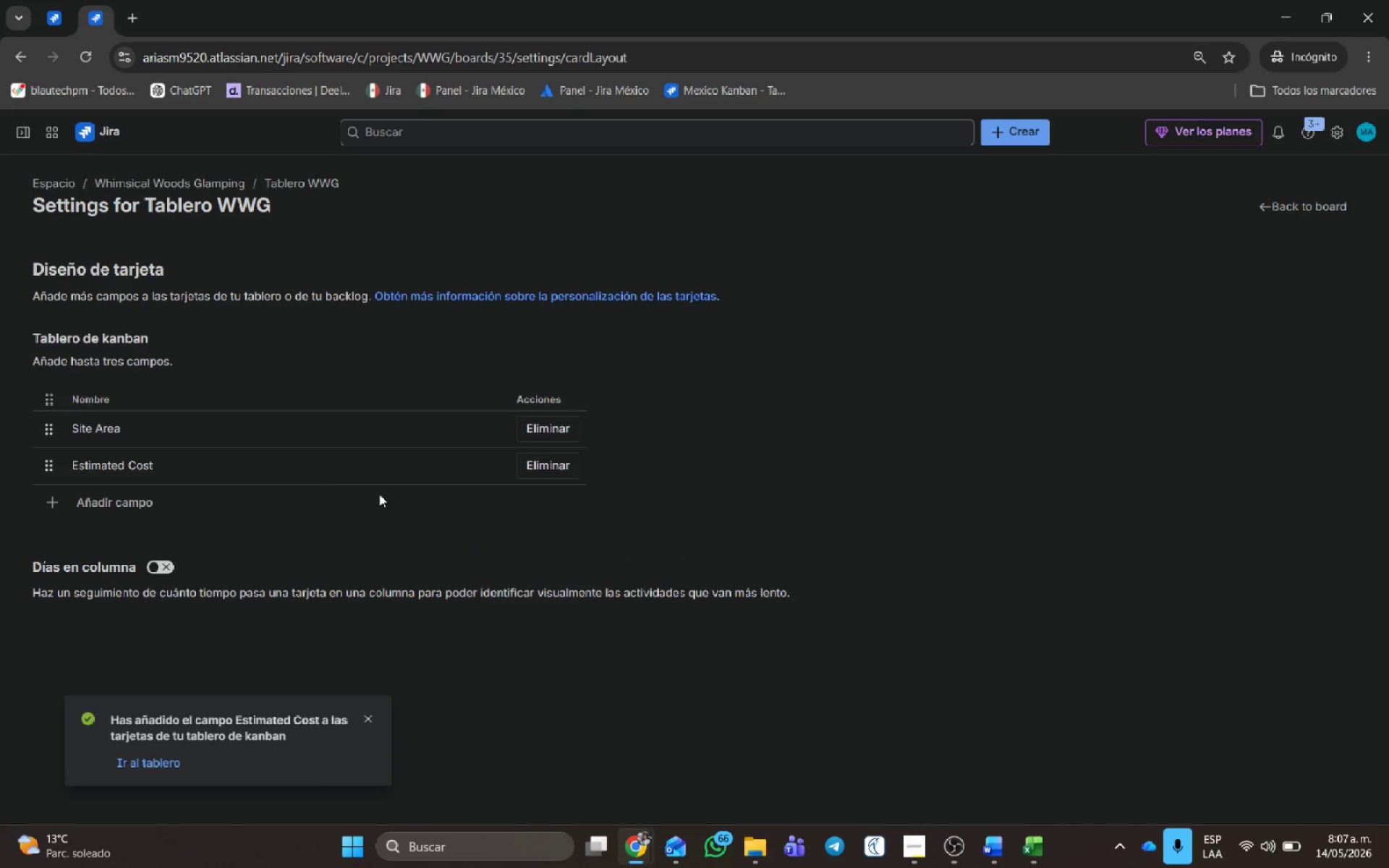 
wait(5.88)
 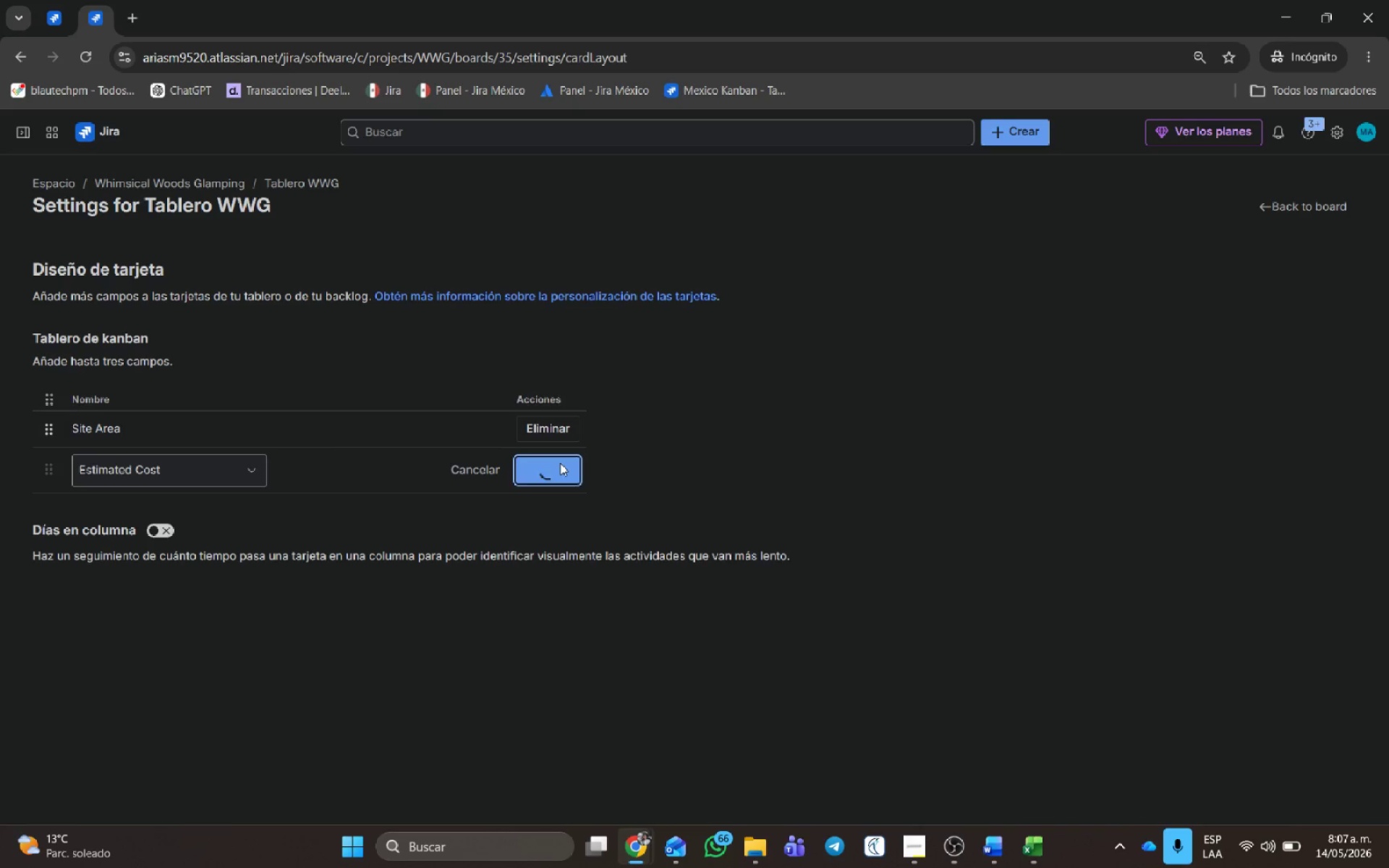 
left_click([20, 171])
 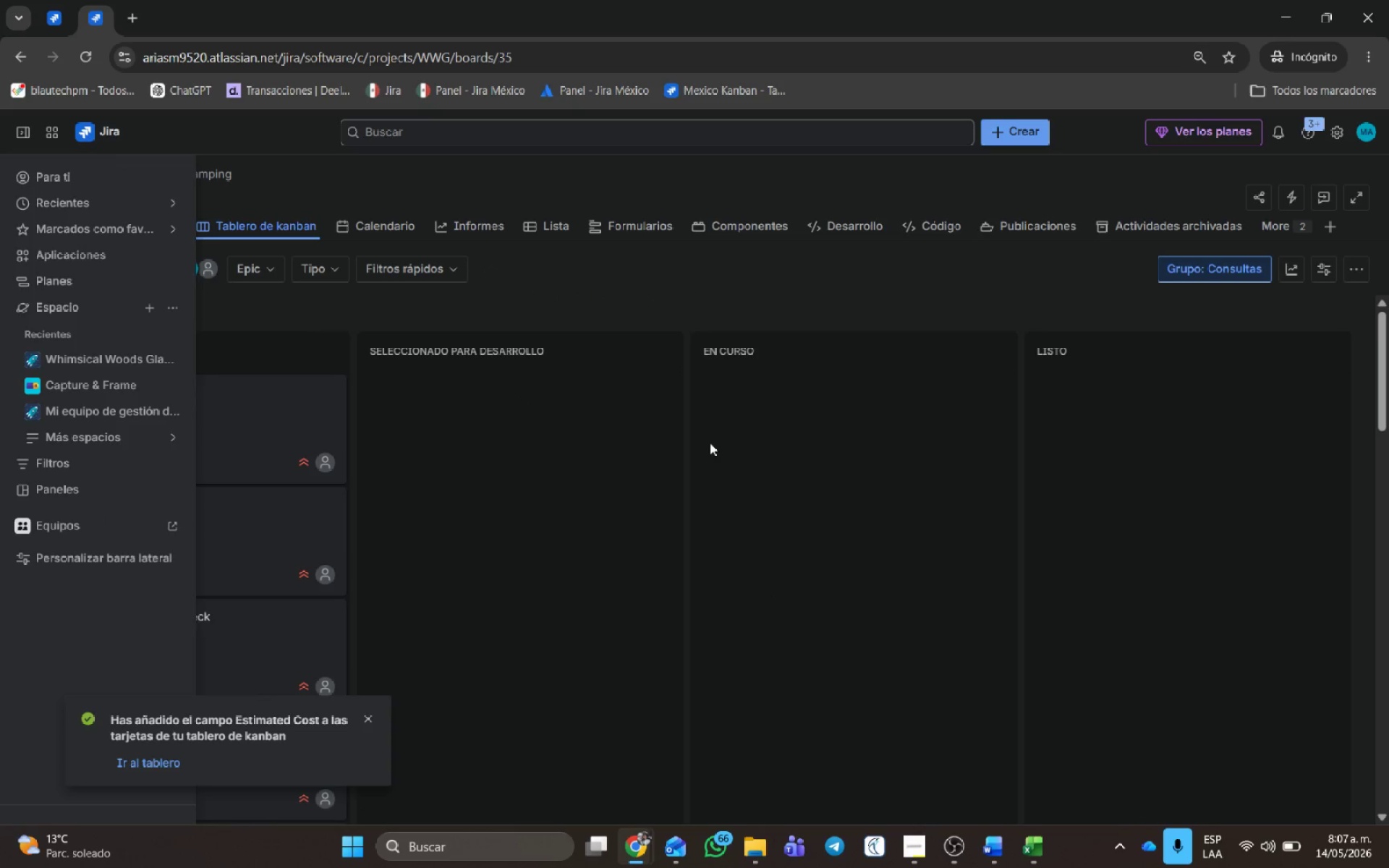 
left_click([631, 184])
 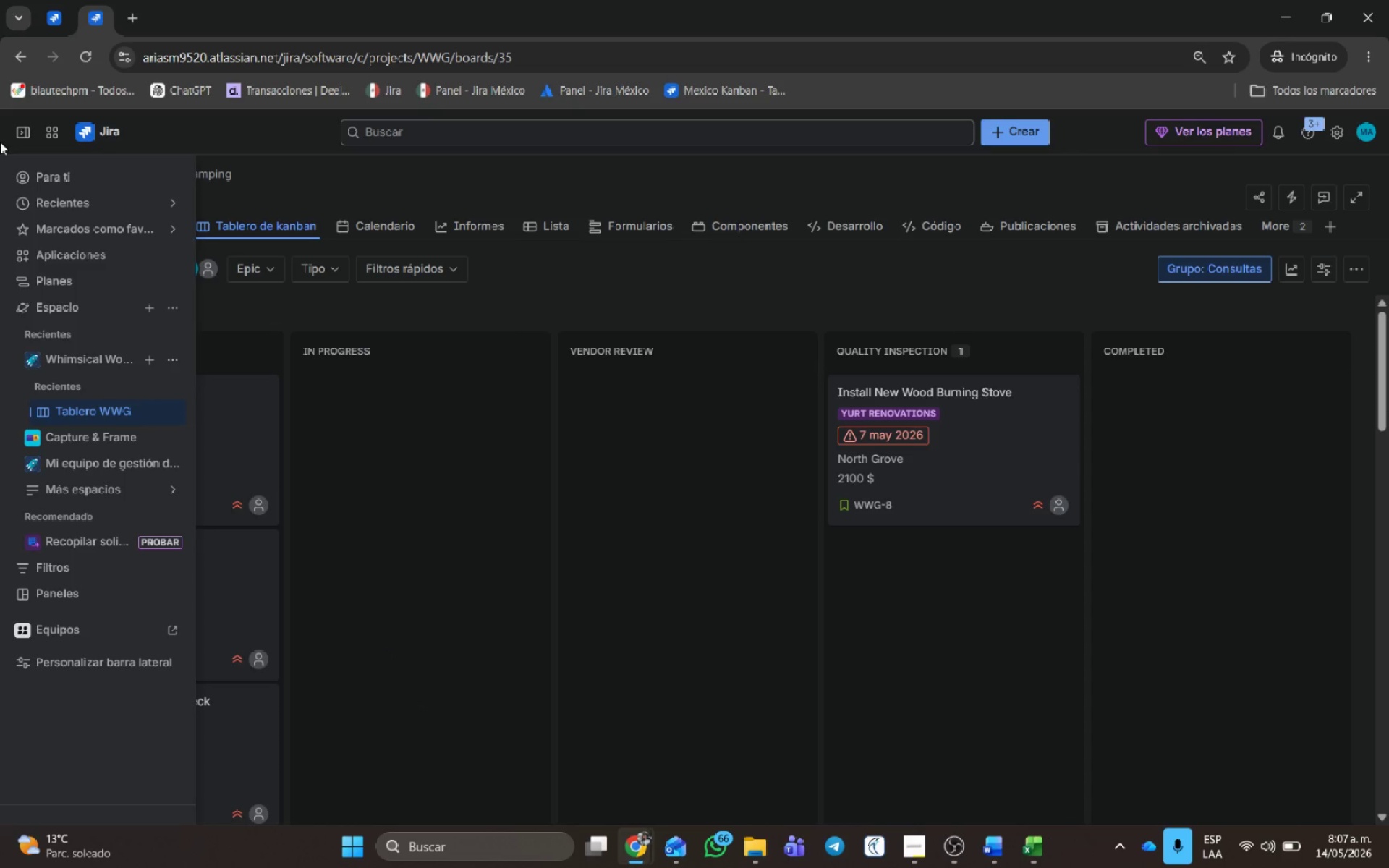 
left_click([400, 184])
 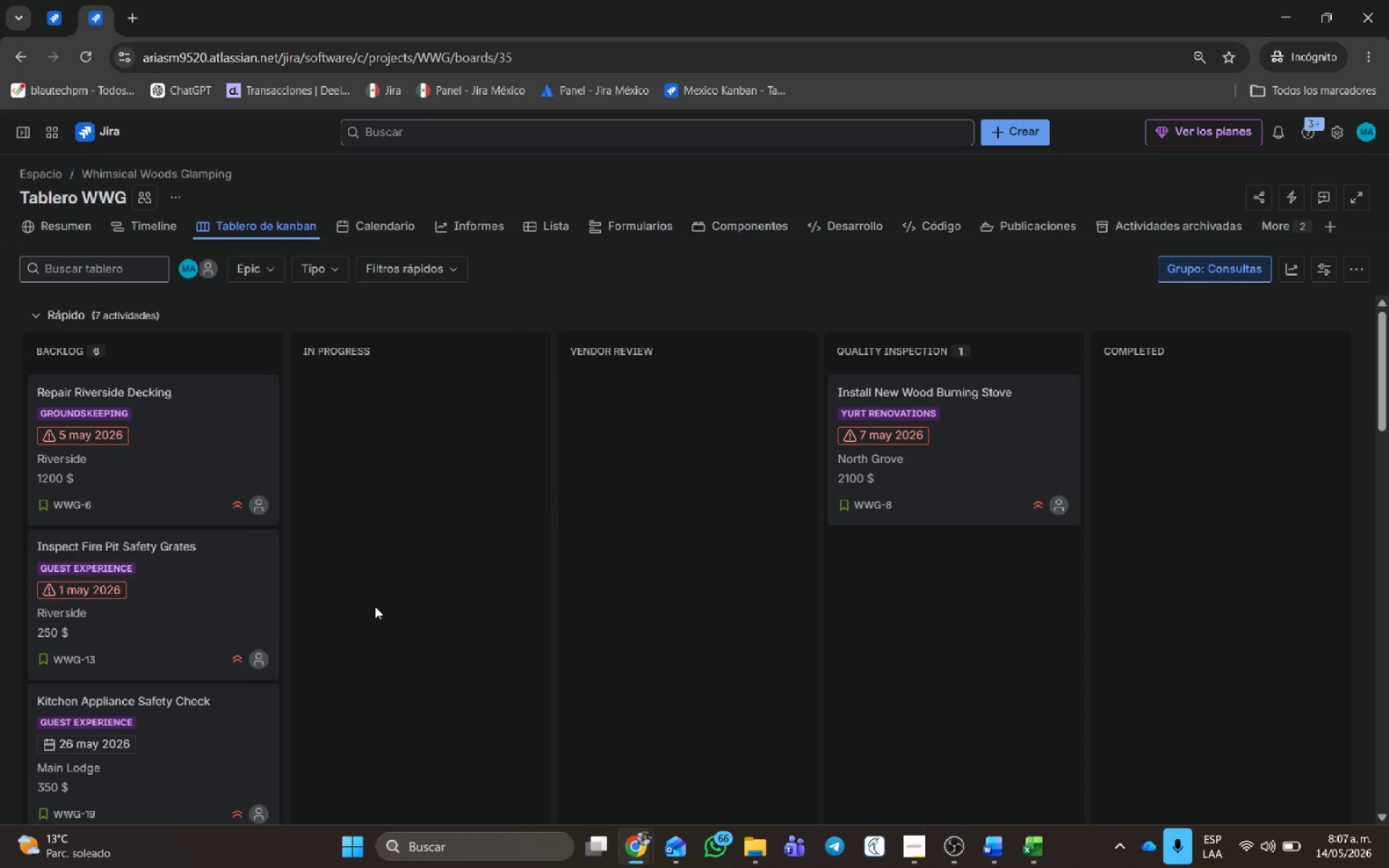 
scroll: coordinate [541, 657], scroll_direction: down, amount: 51.0
 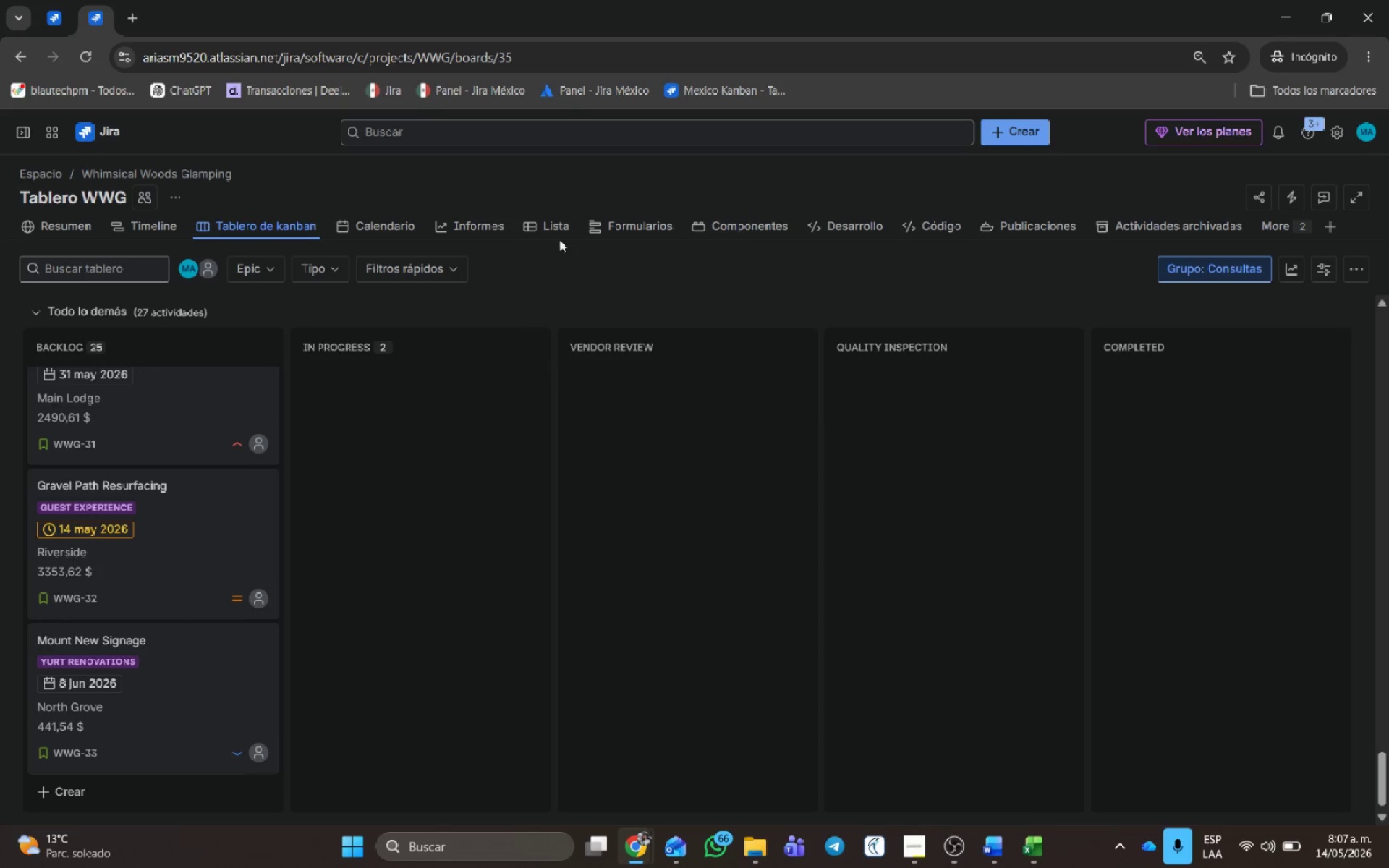 
left_click([556, 232])
 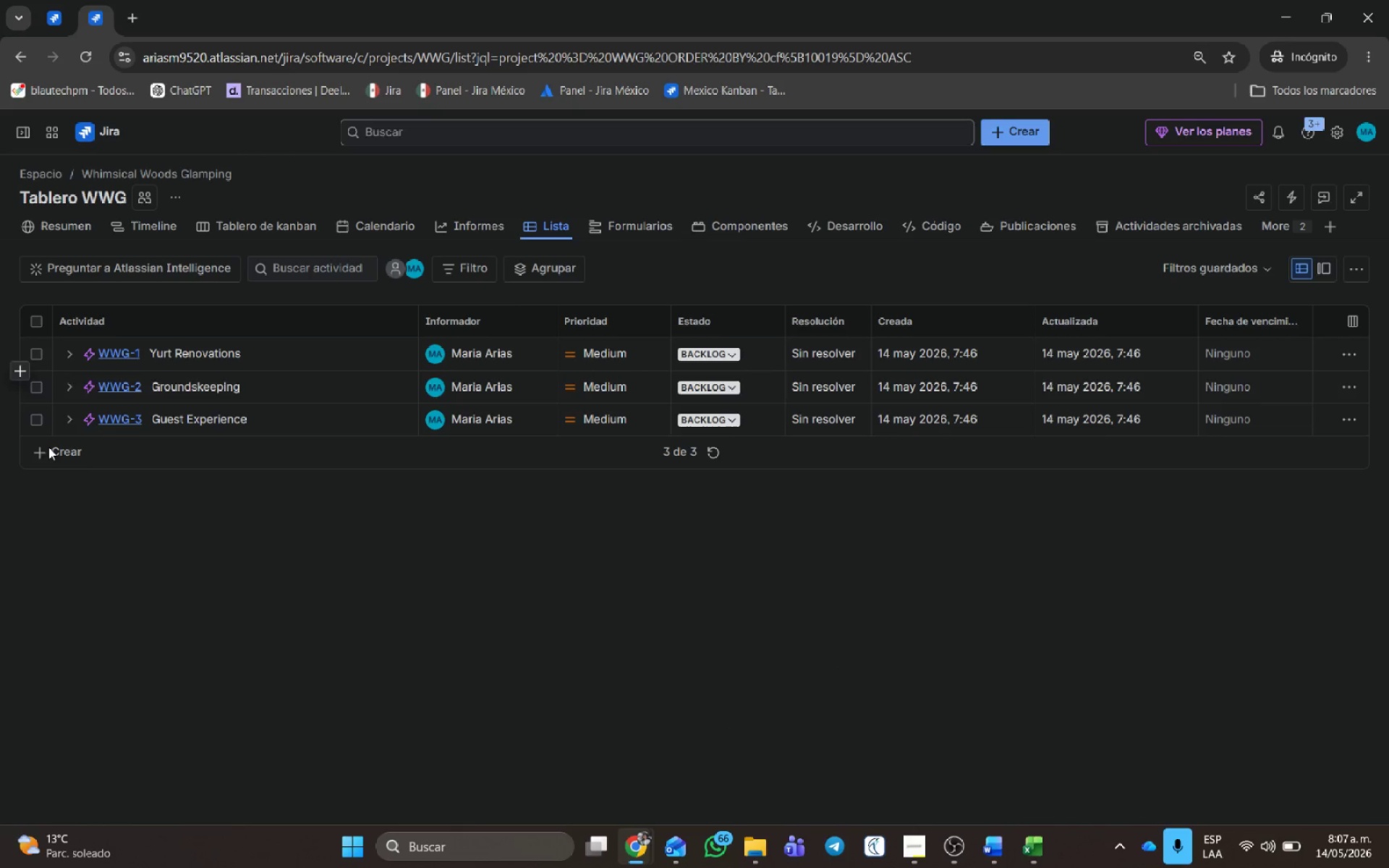 
left_click([70, 357])
 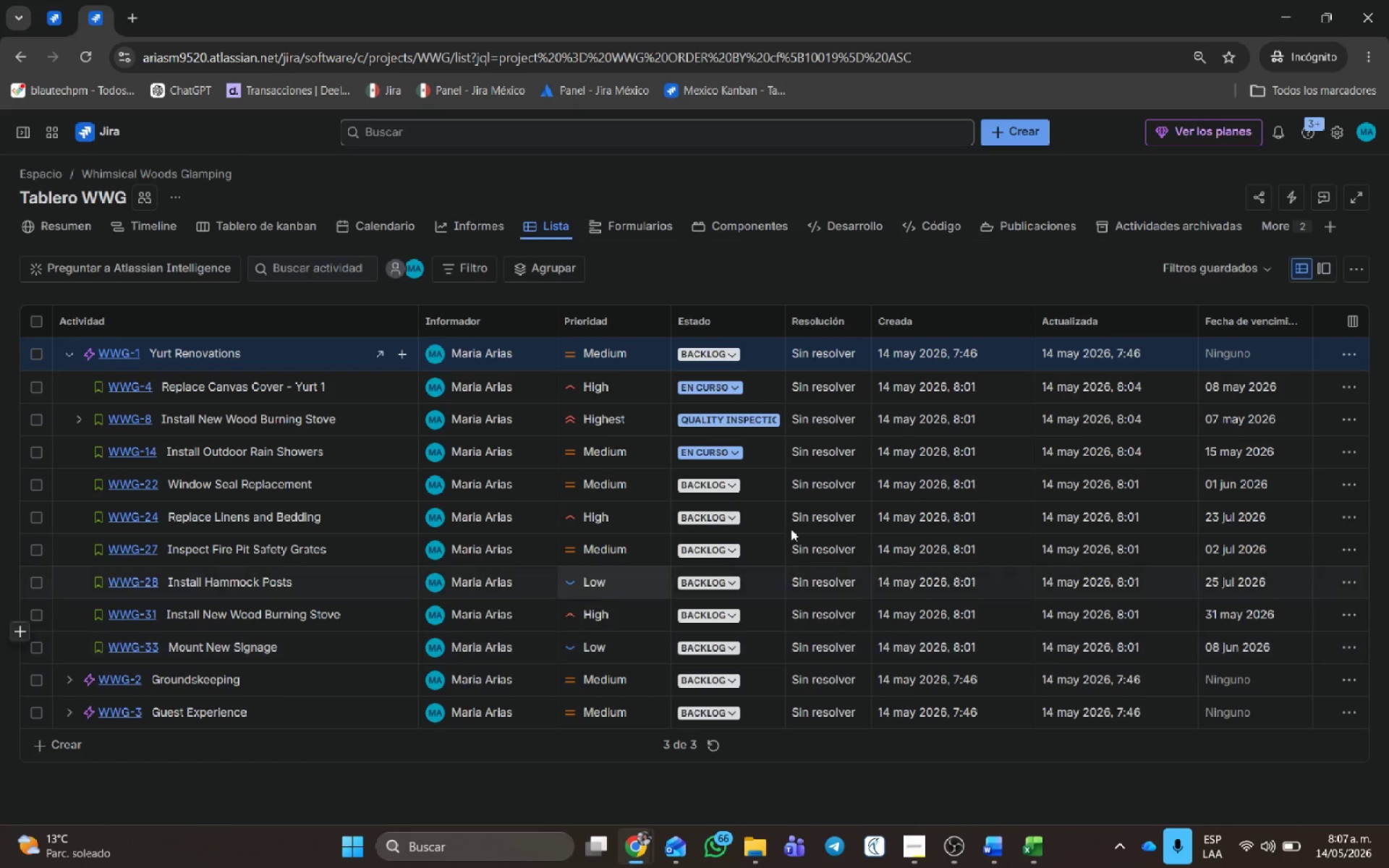 
left_click([687, 519])
 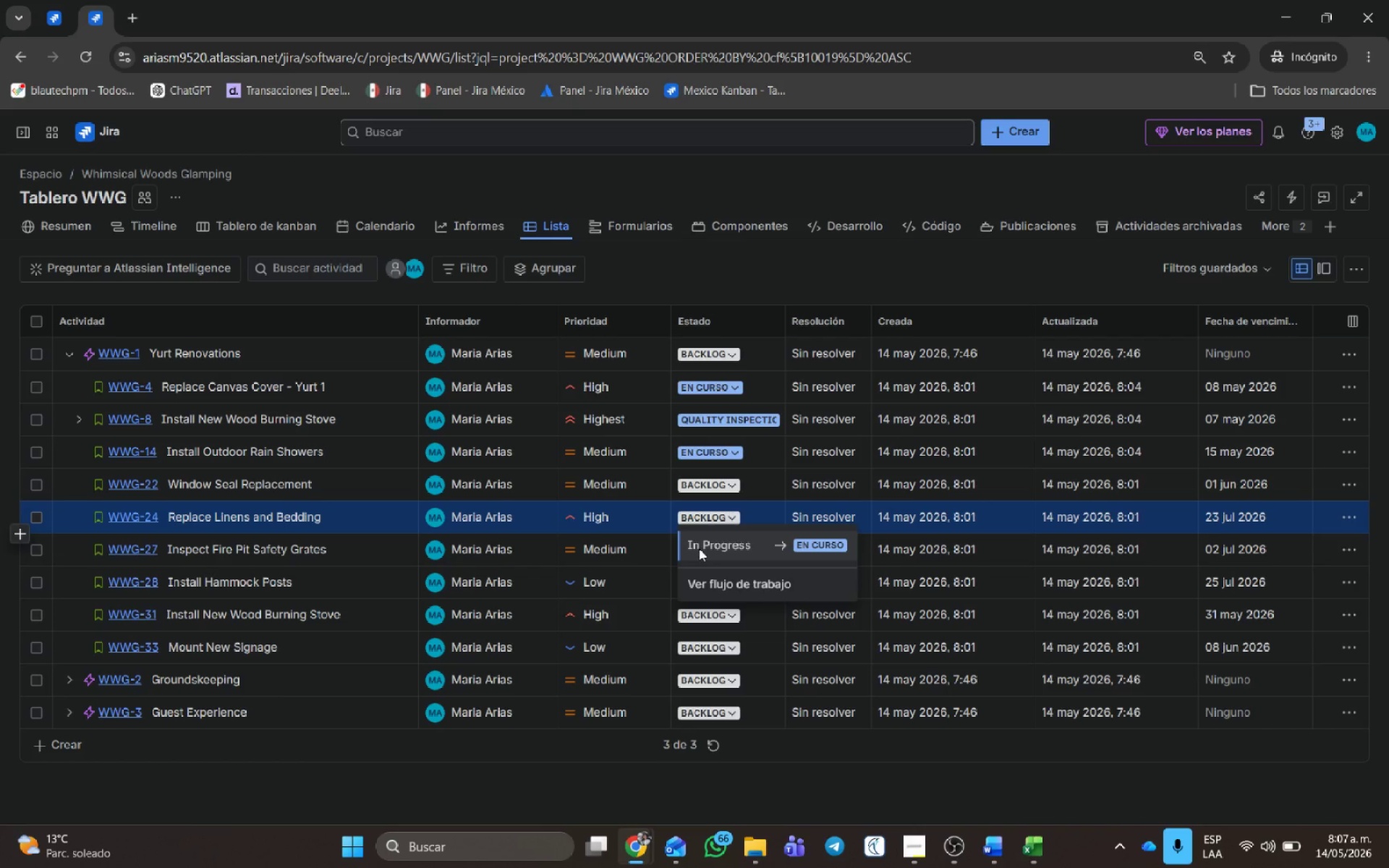 
left_click([699, 548])
 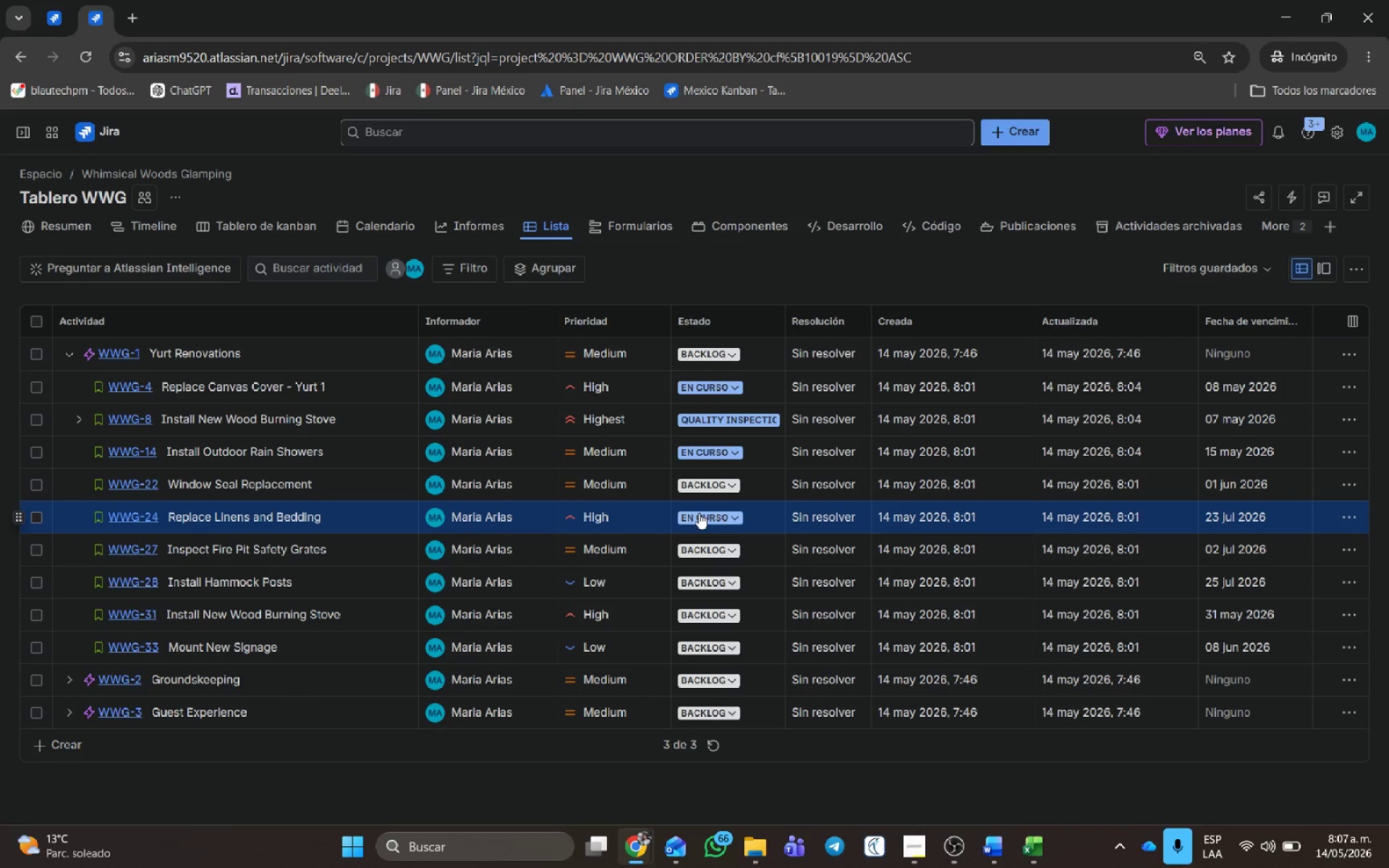 
left_click([700, 512])
 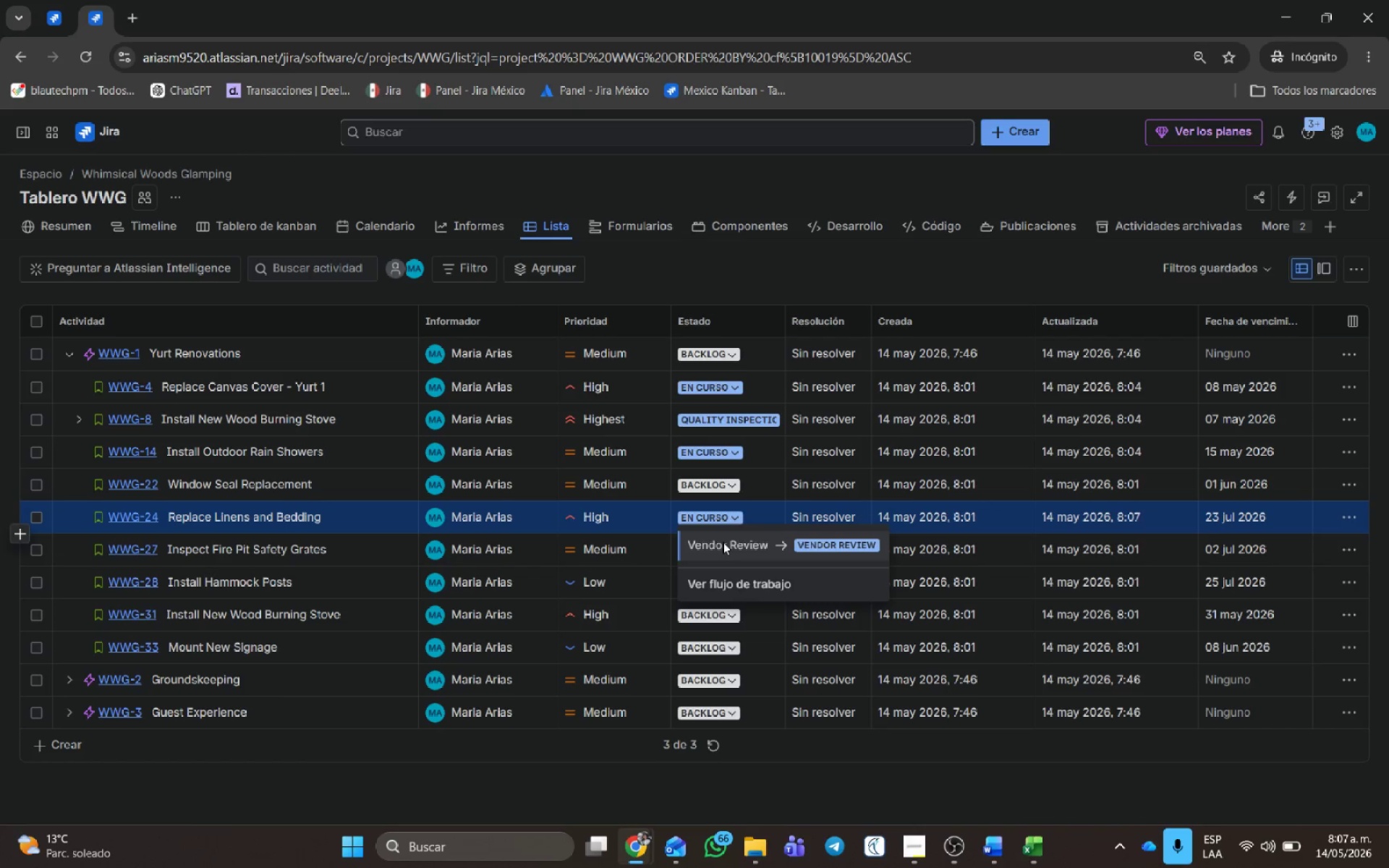 
left_click([723, 542])
 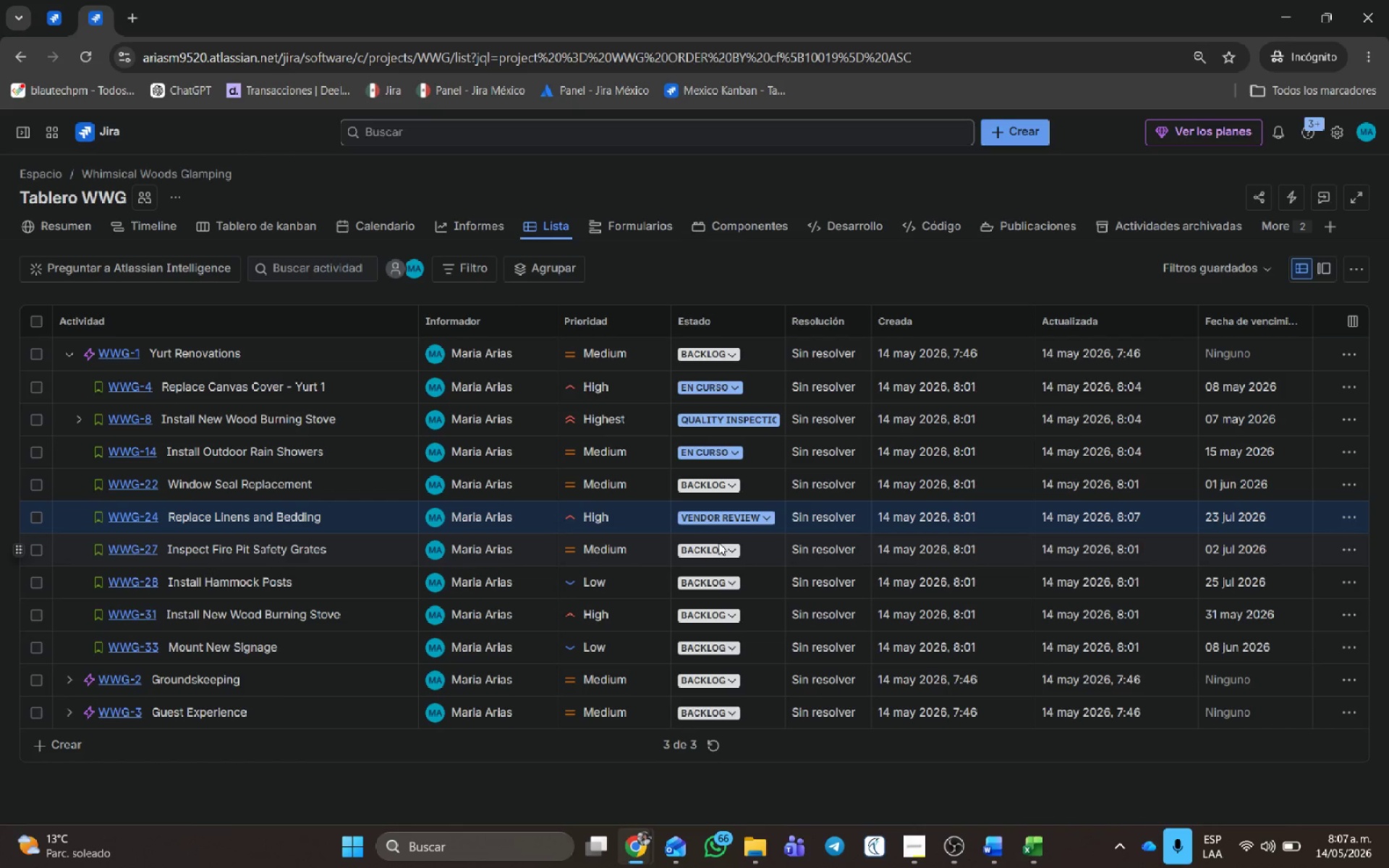 
left_click([717, 548])
 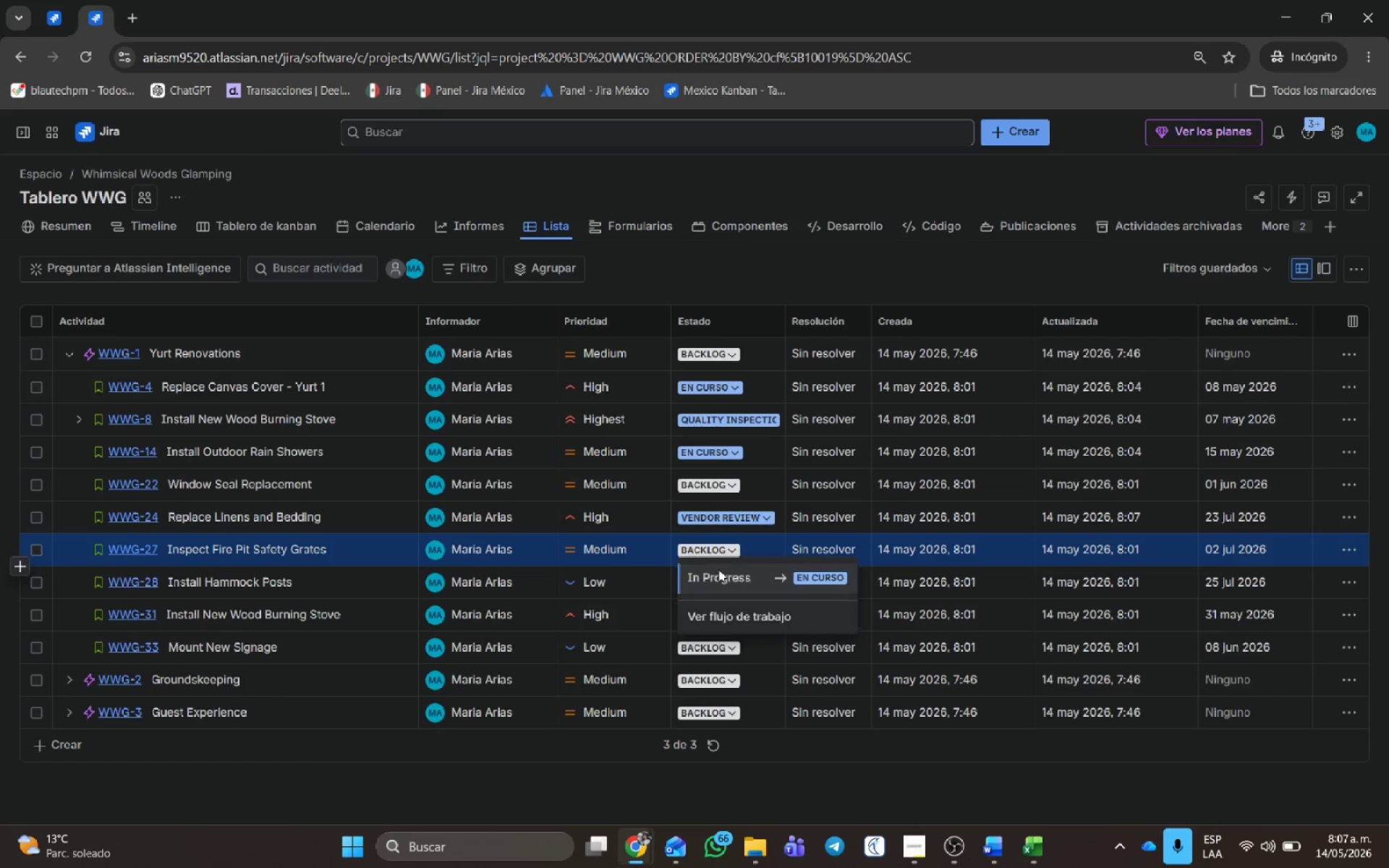 
left_click([718, 571])
 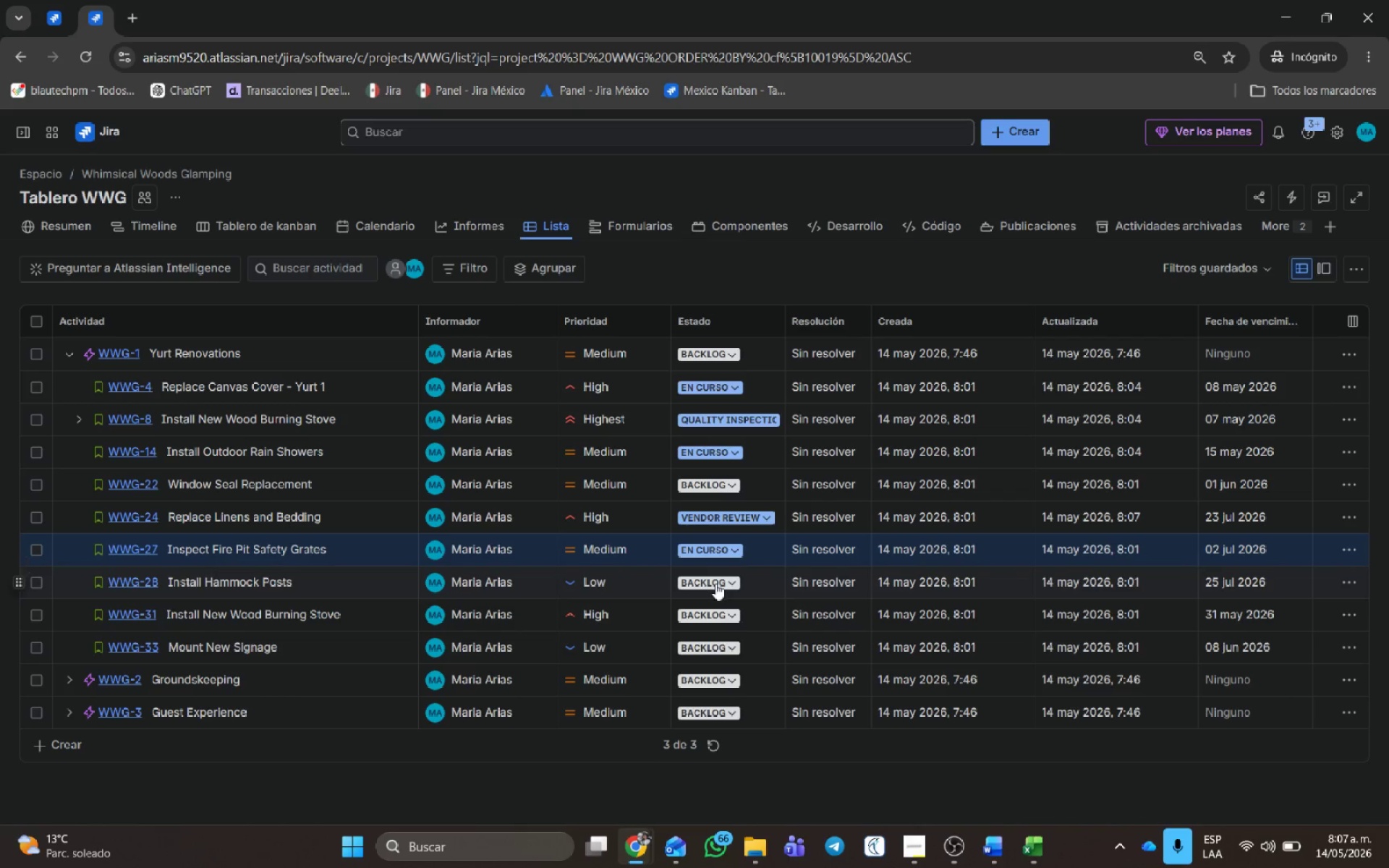 
left_click([715, 584])
 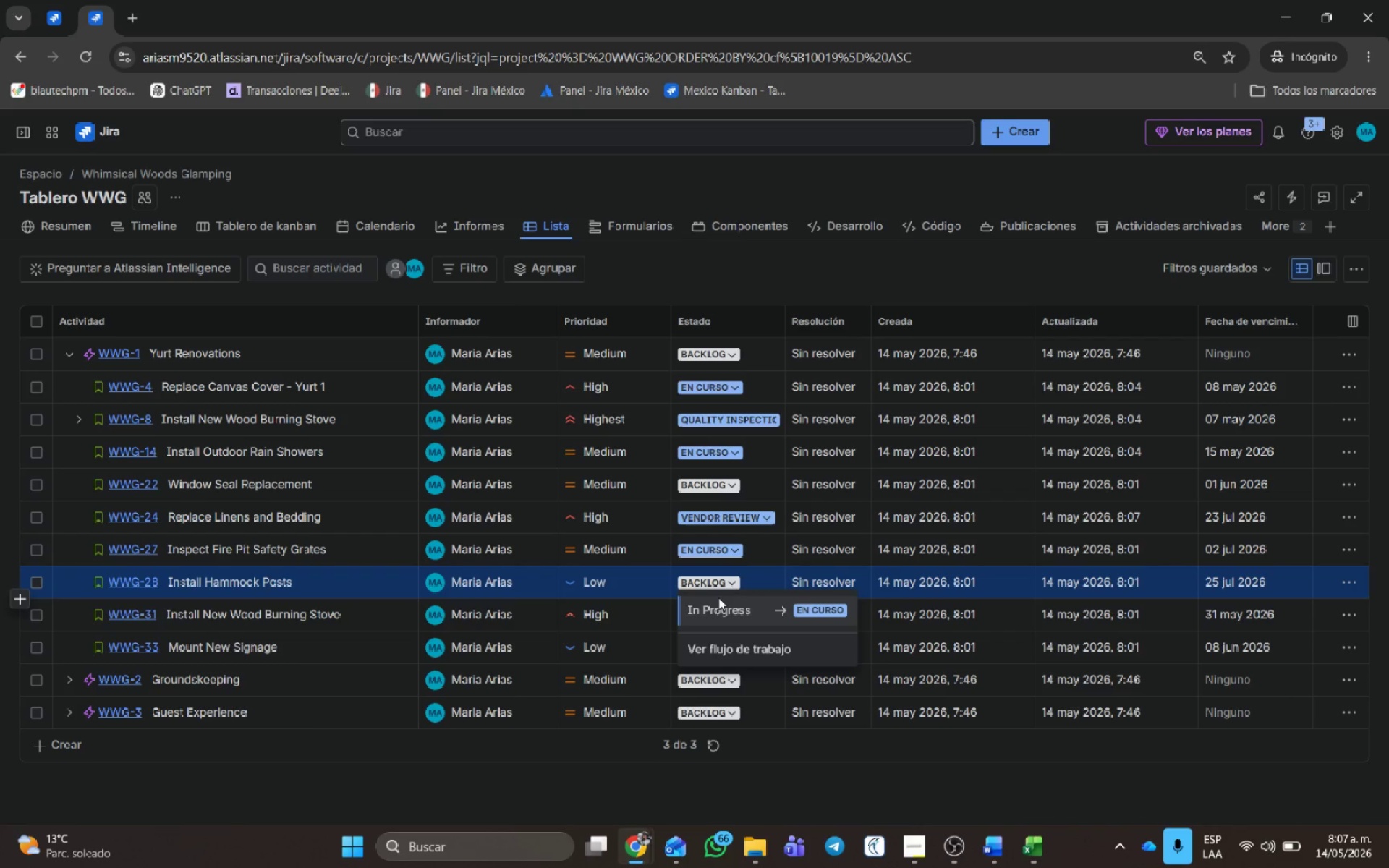 
left_click([719, 597])
 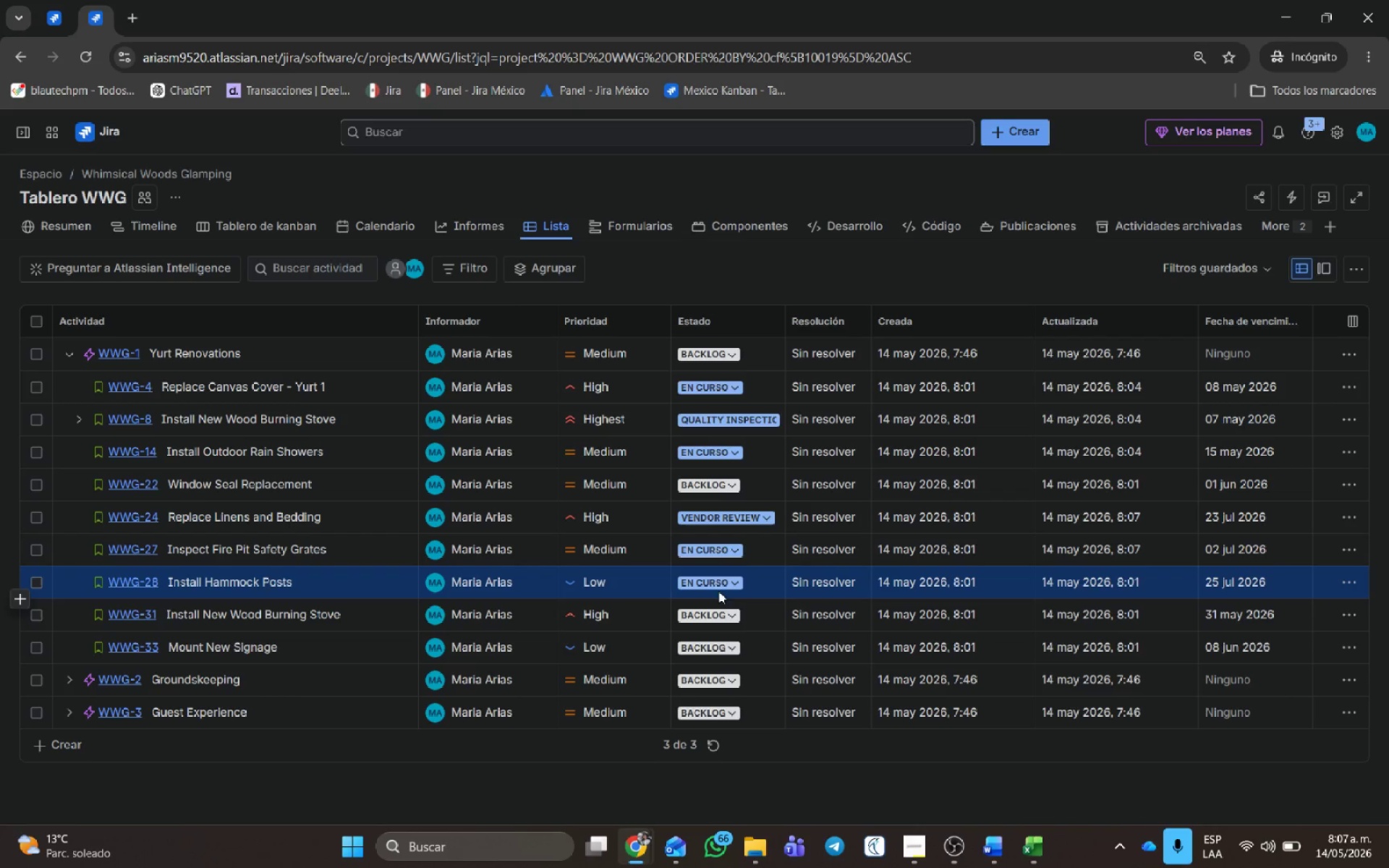 
left_click([718, 587])
 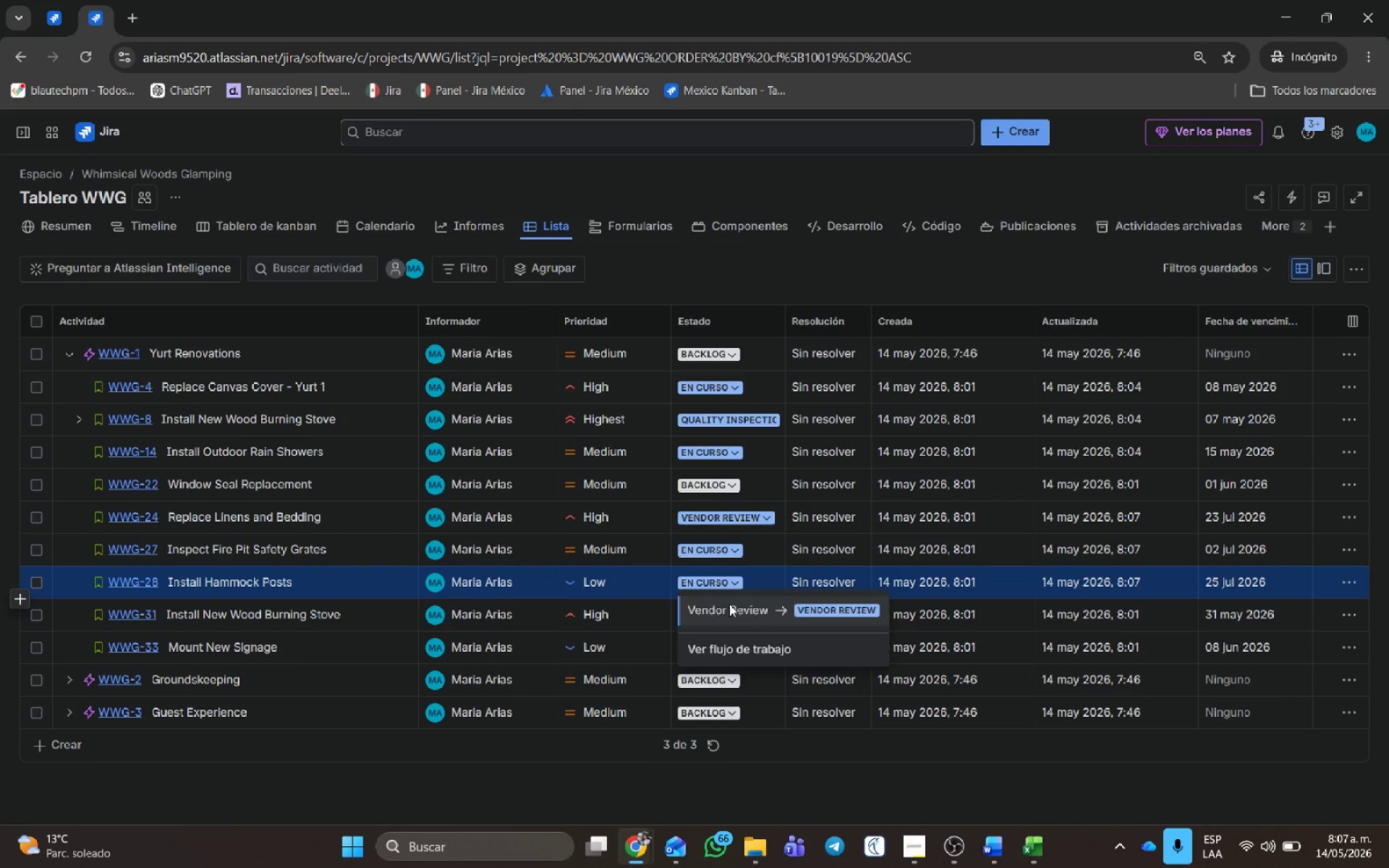 
left_click([729, 604])
 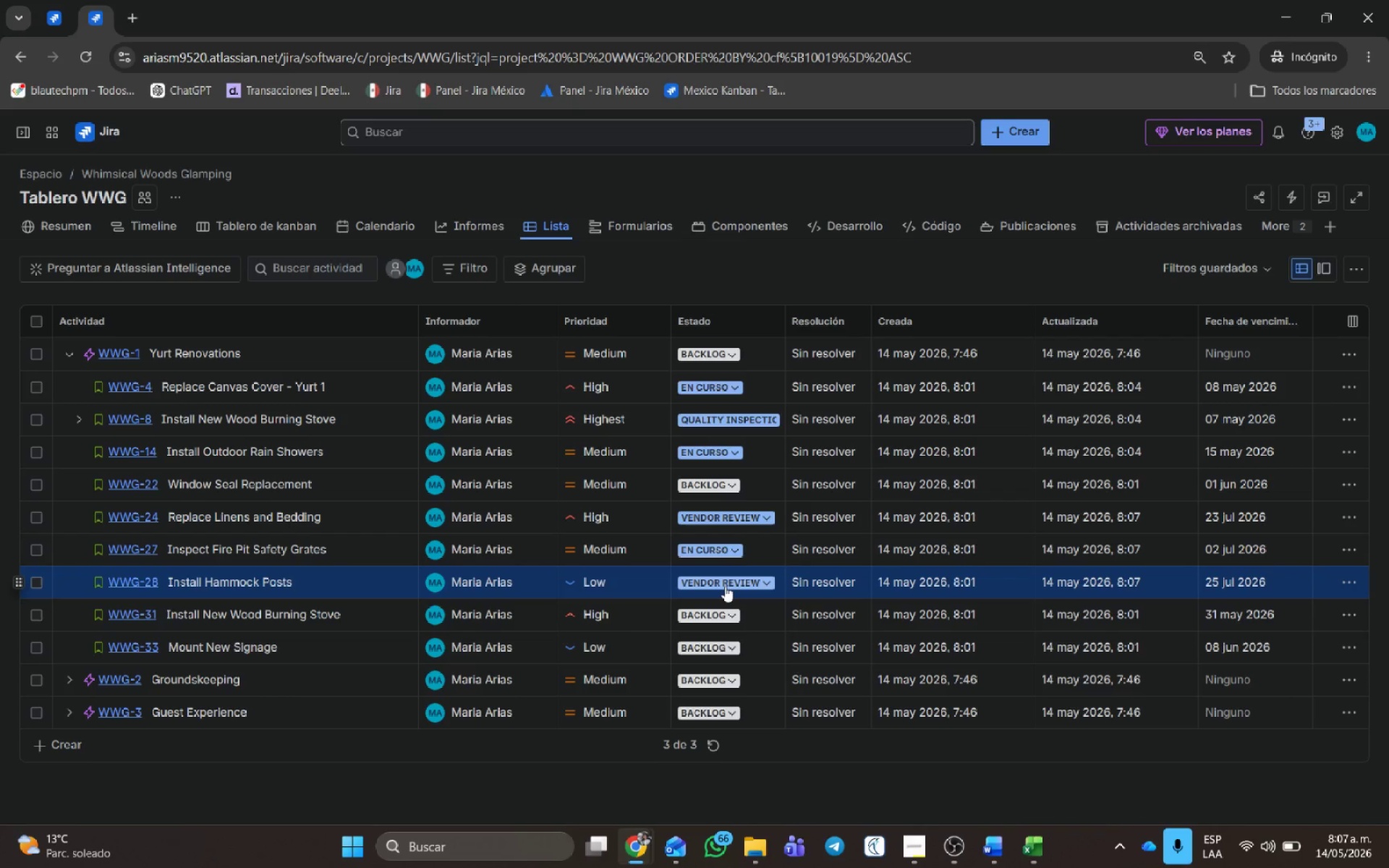 
left_click([725, 585])
 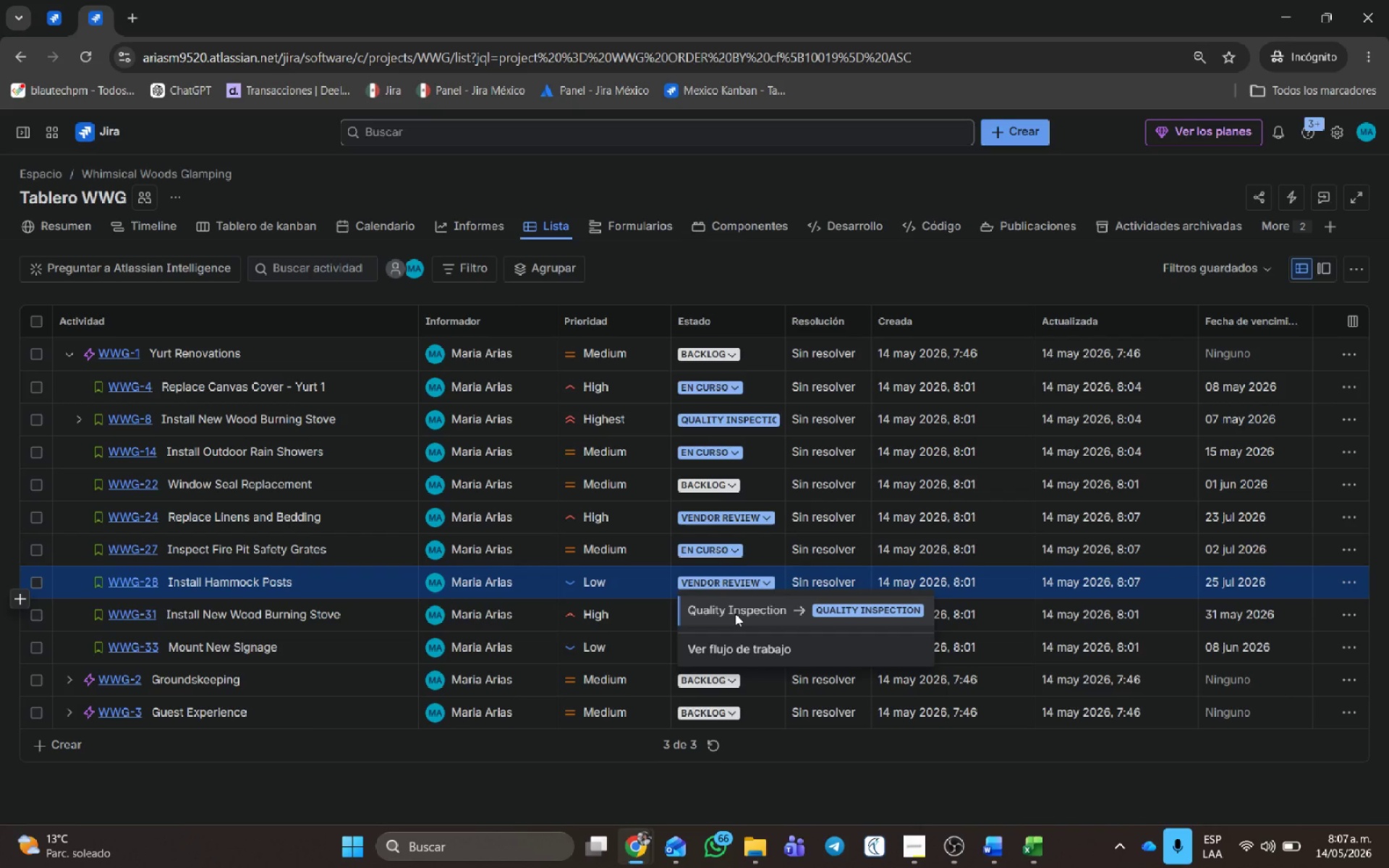 
left_click([735, 613])
 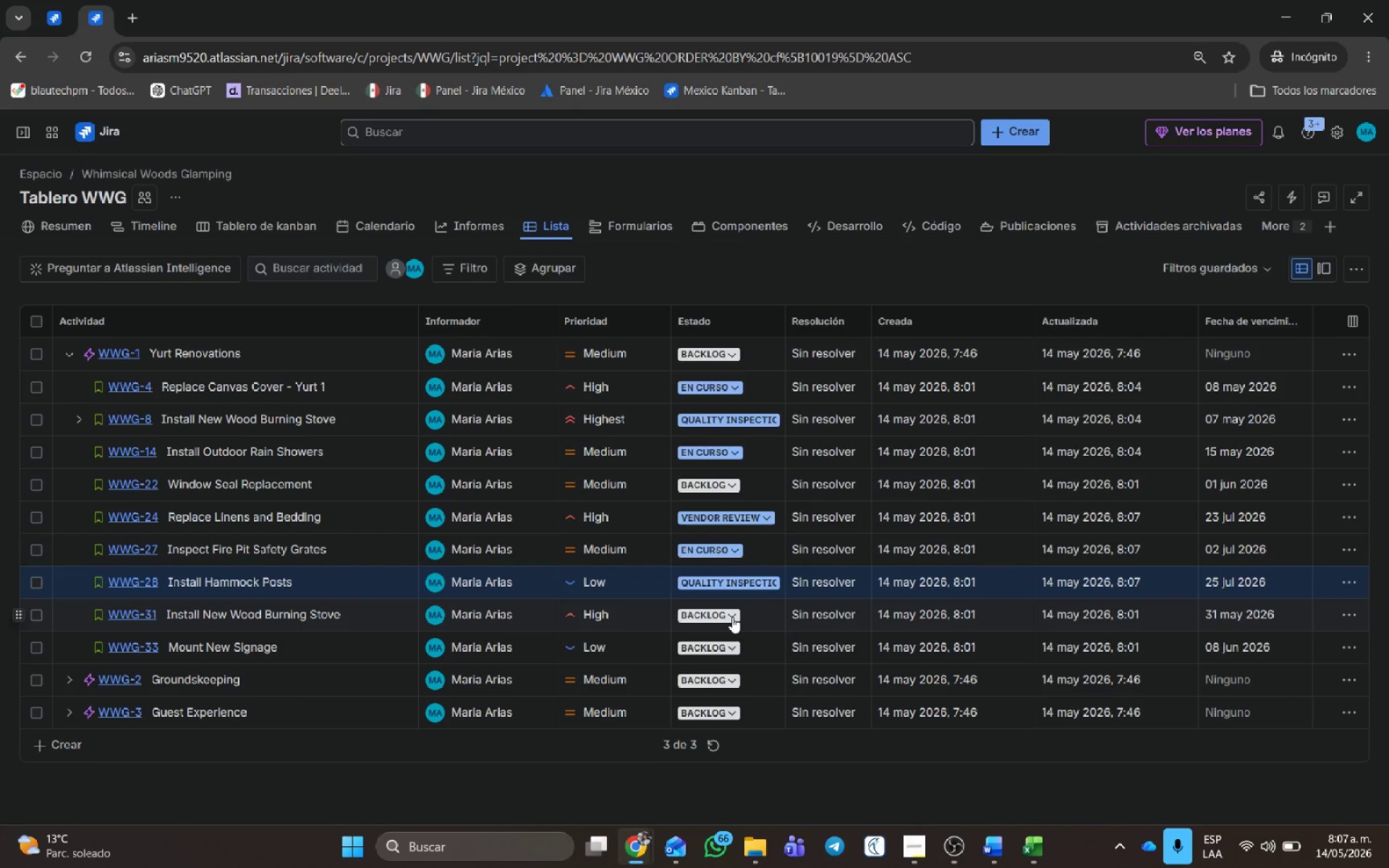 
left_click([732, 616])
 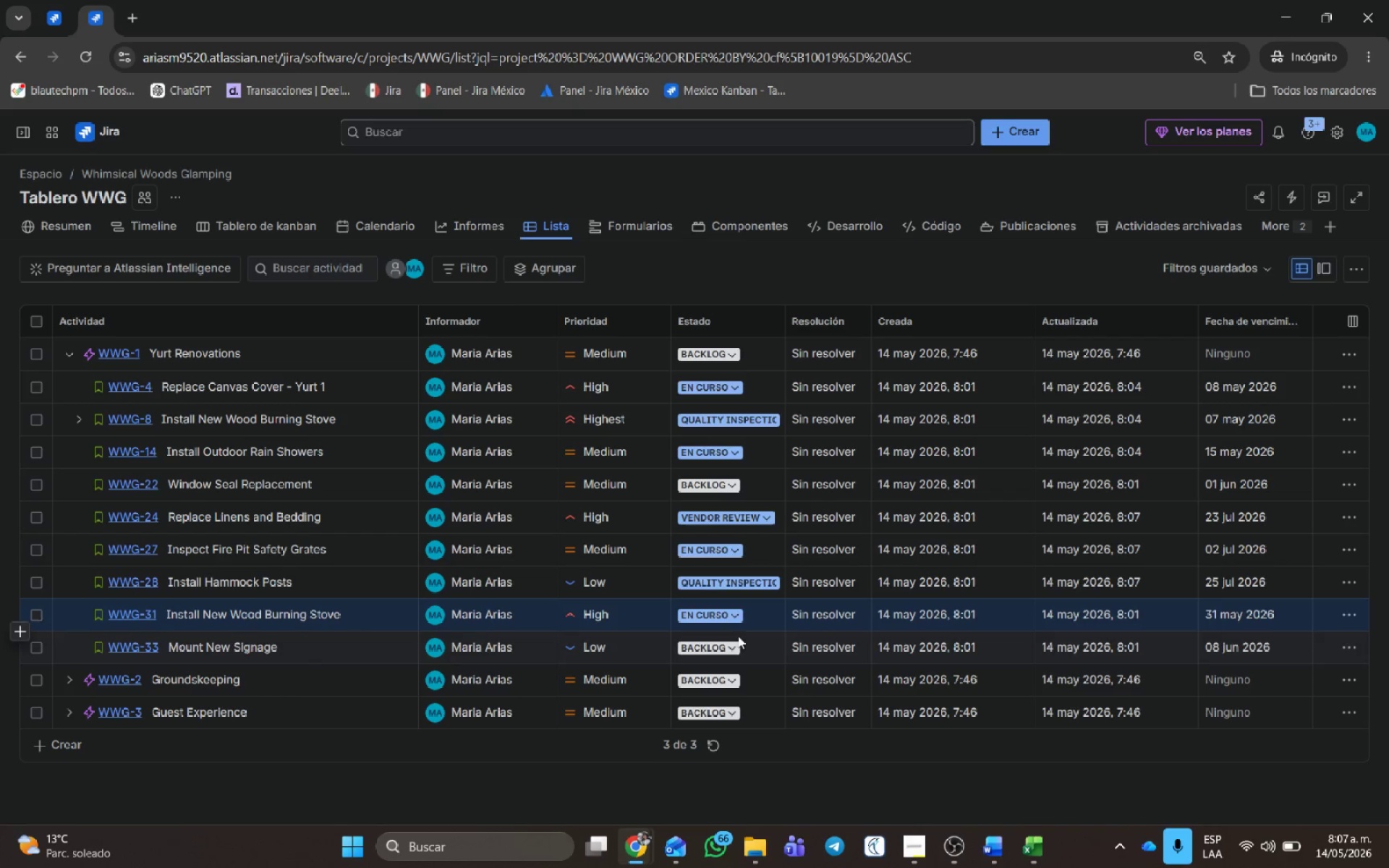 
left_click([730, 614])
 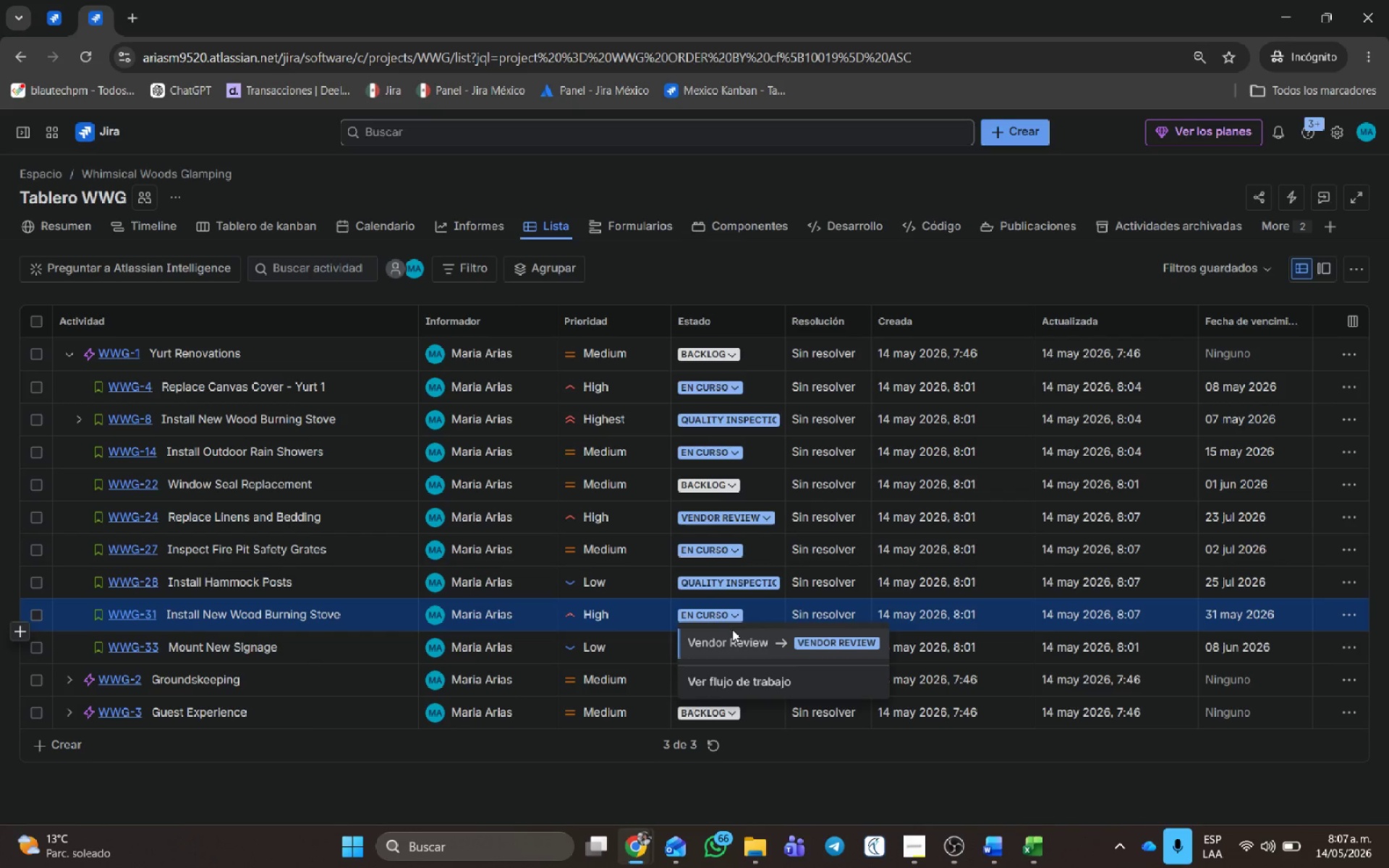 
left_click([732, 629])
 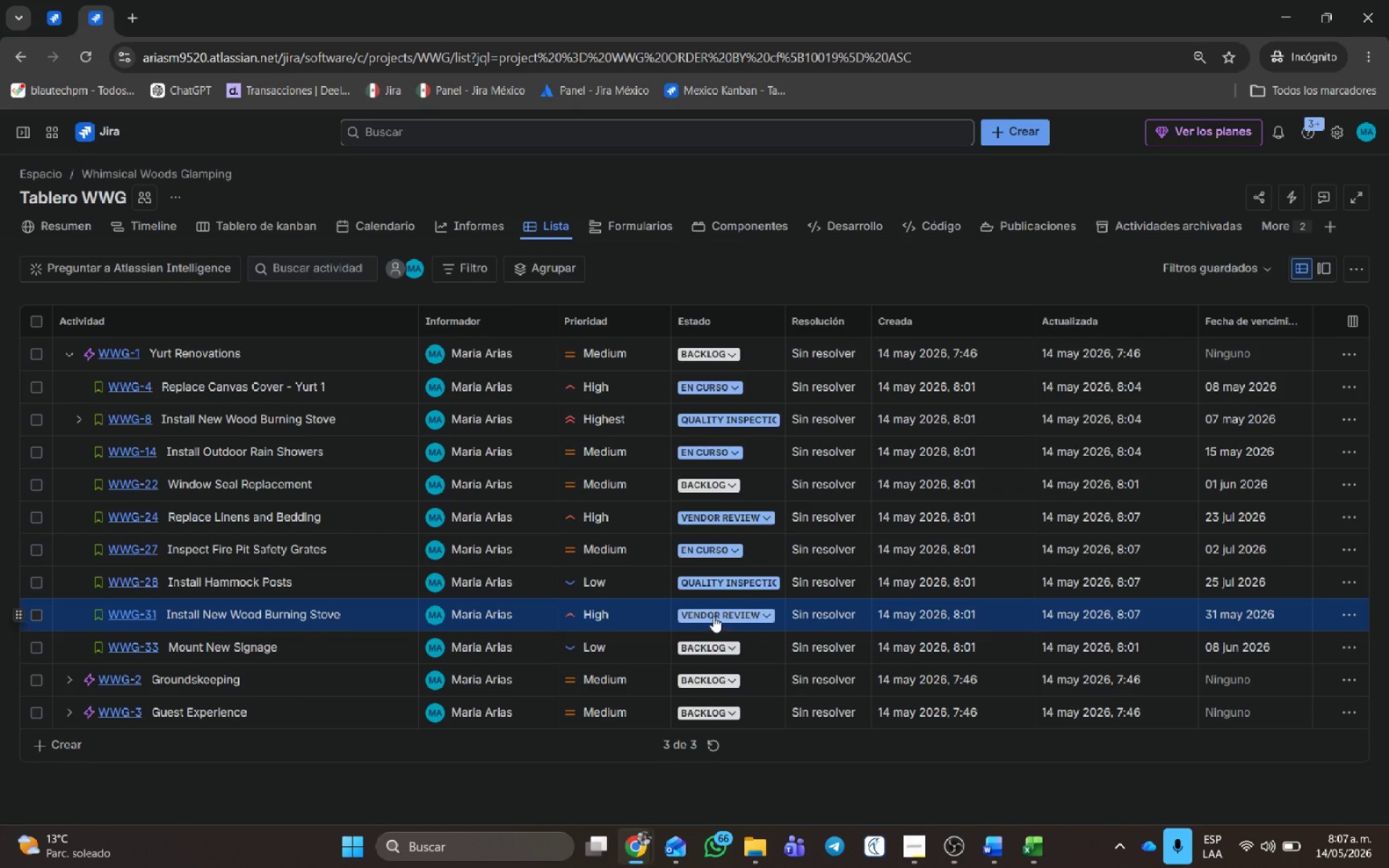 
left_click([713, 616])
 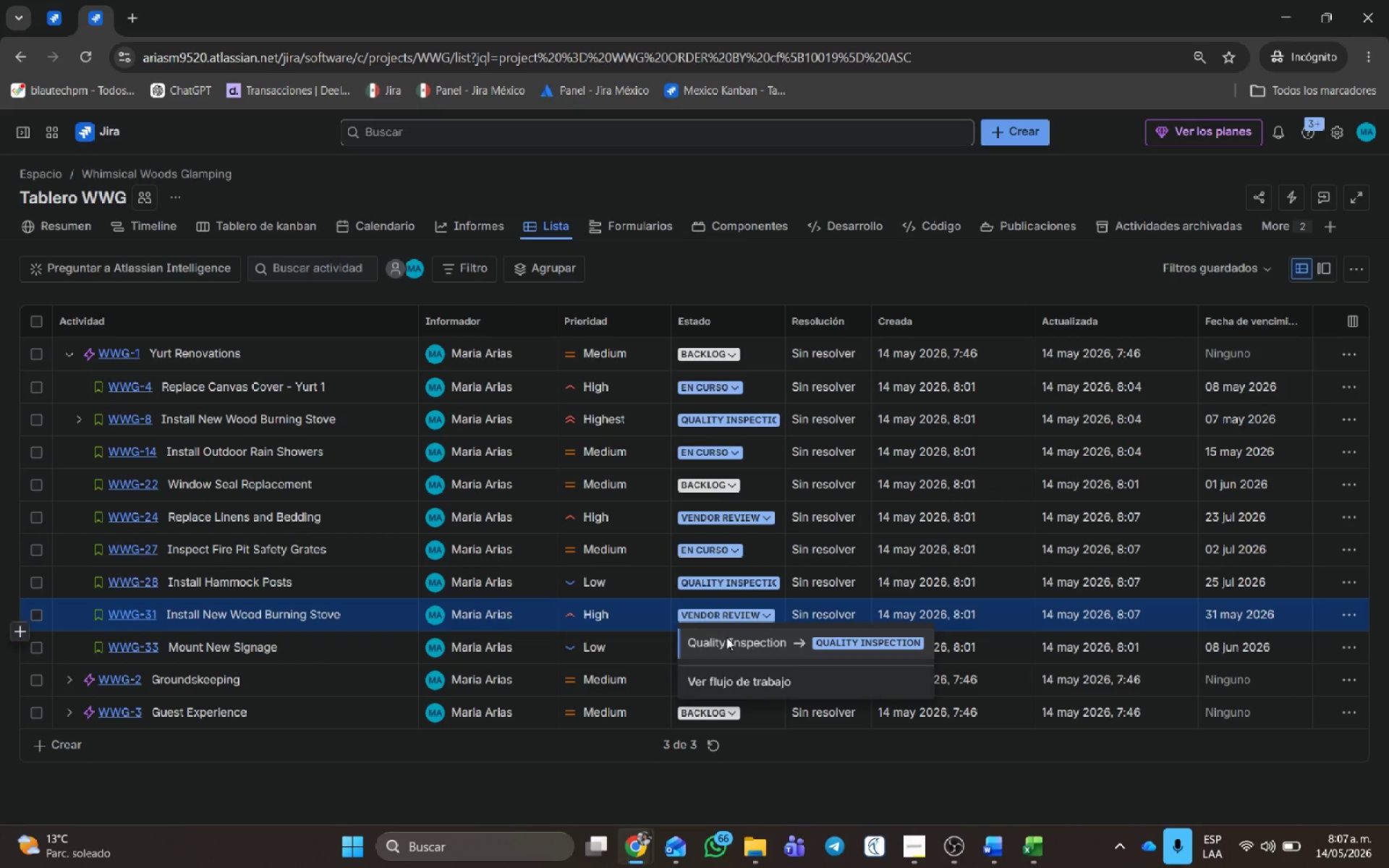 
left_click([726, 637])
 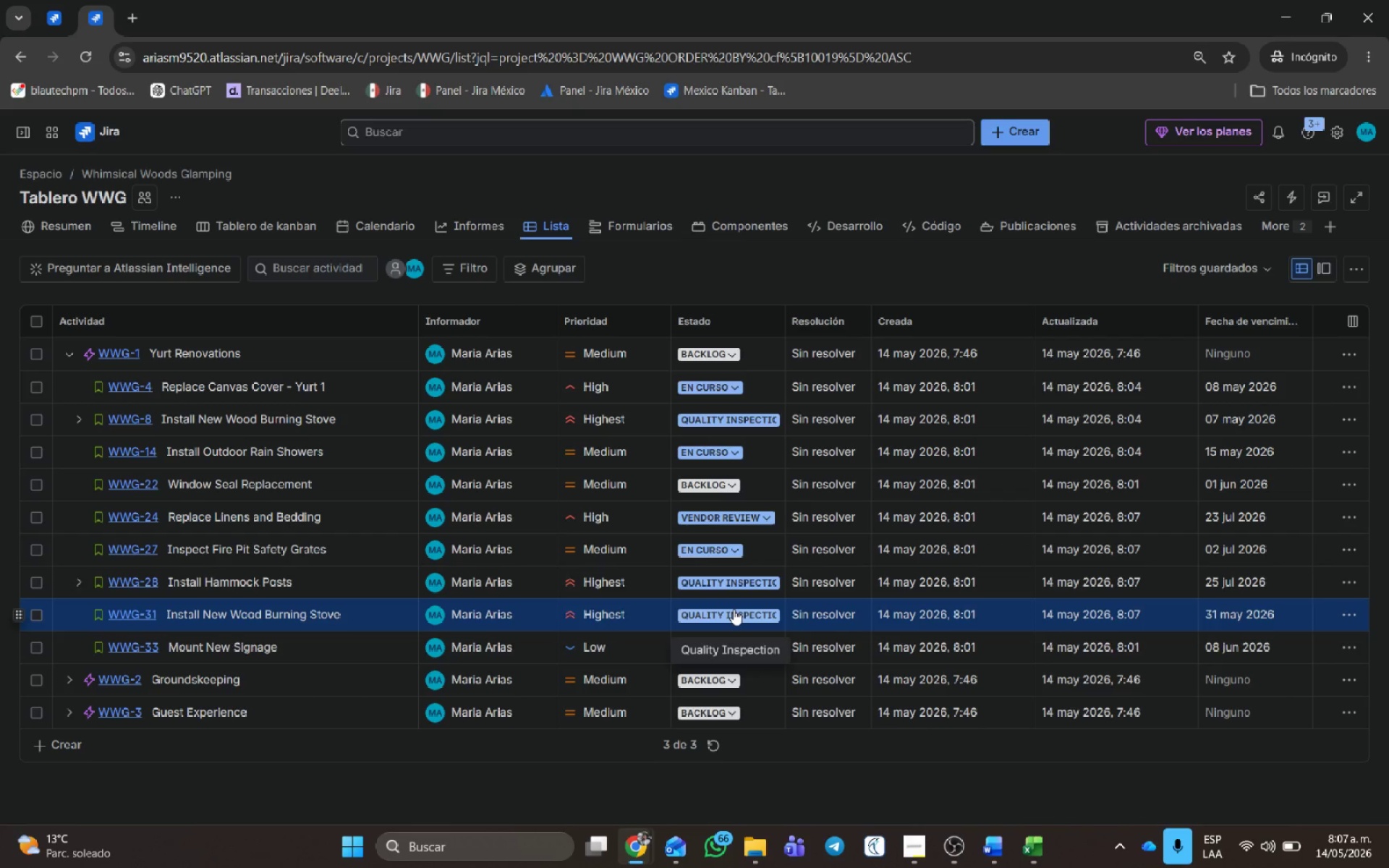 
left_click([734, 609])
 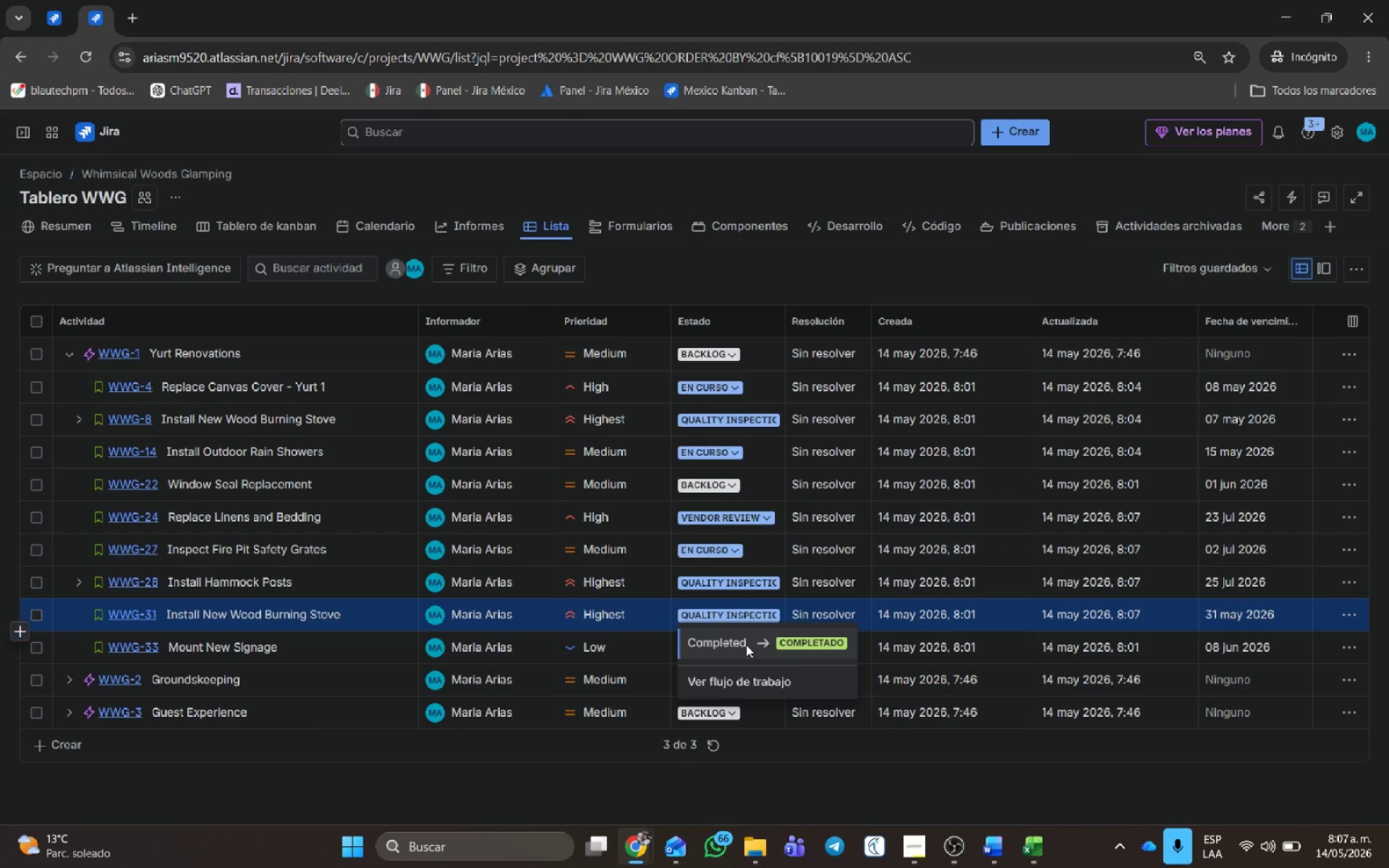 
left_click([746, 644])
 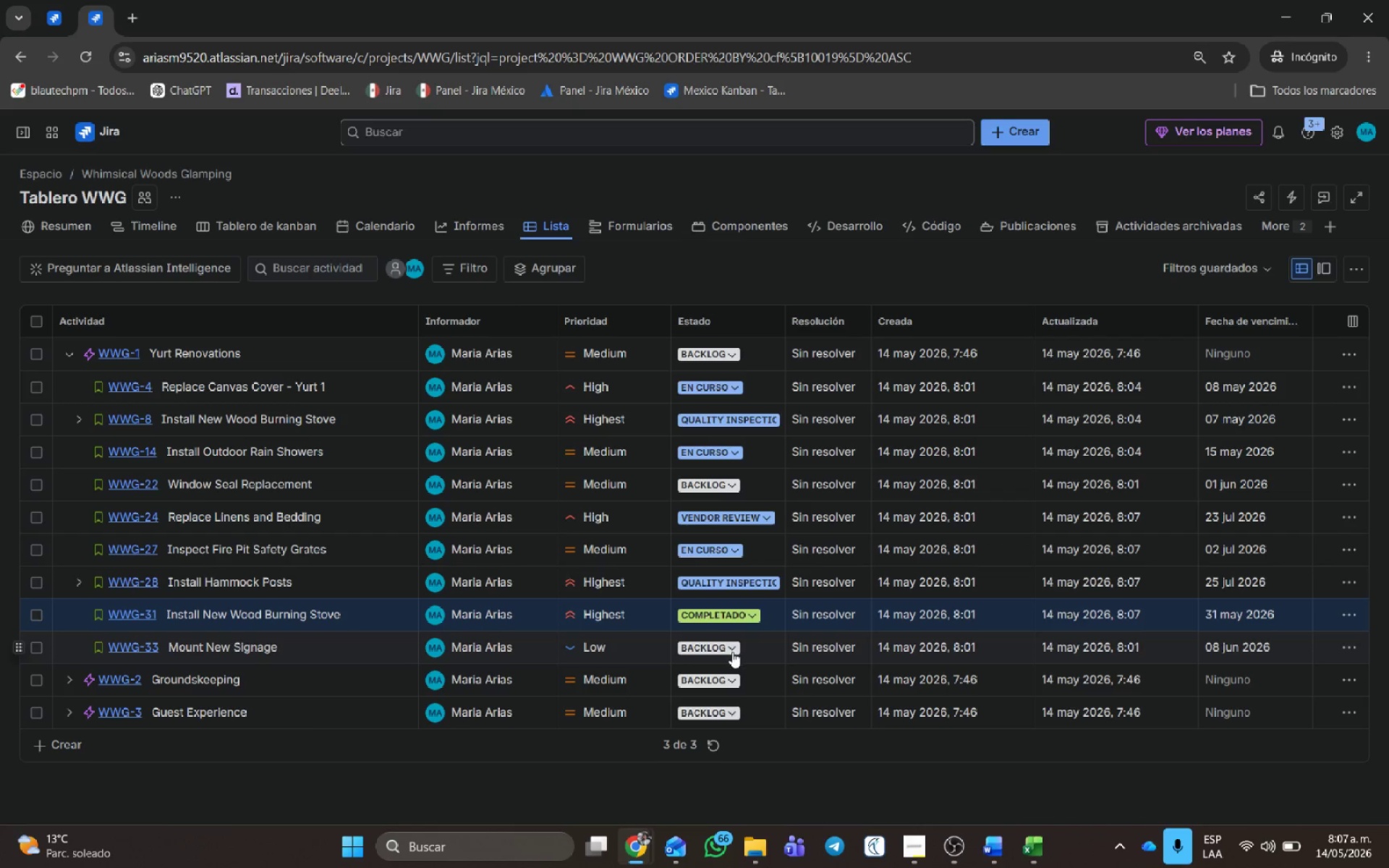 
left_click([732, 652])
 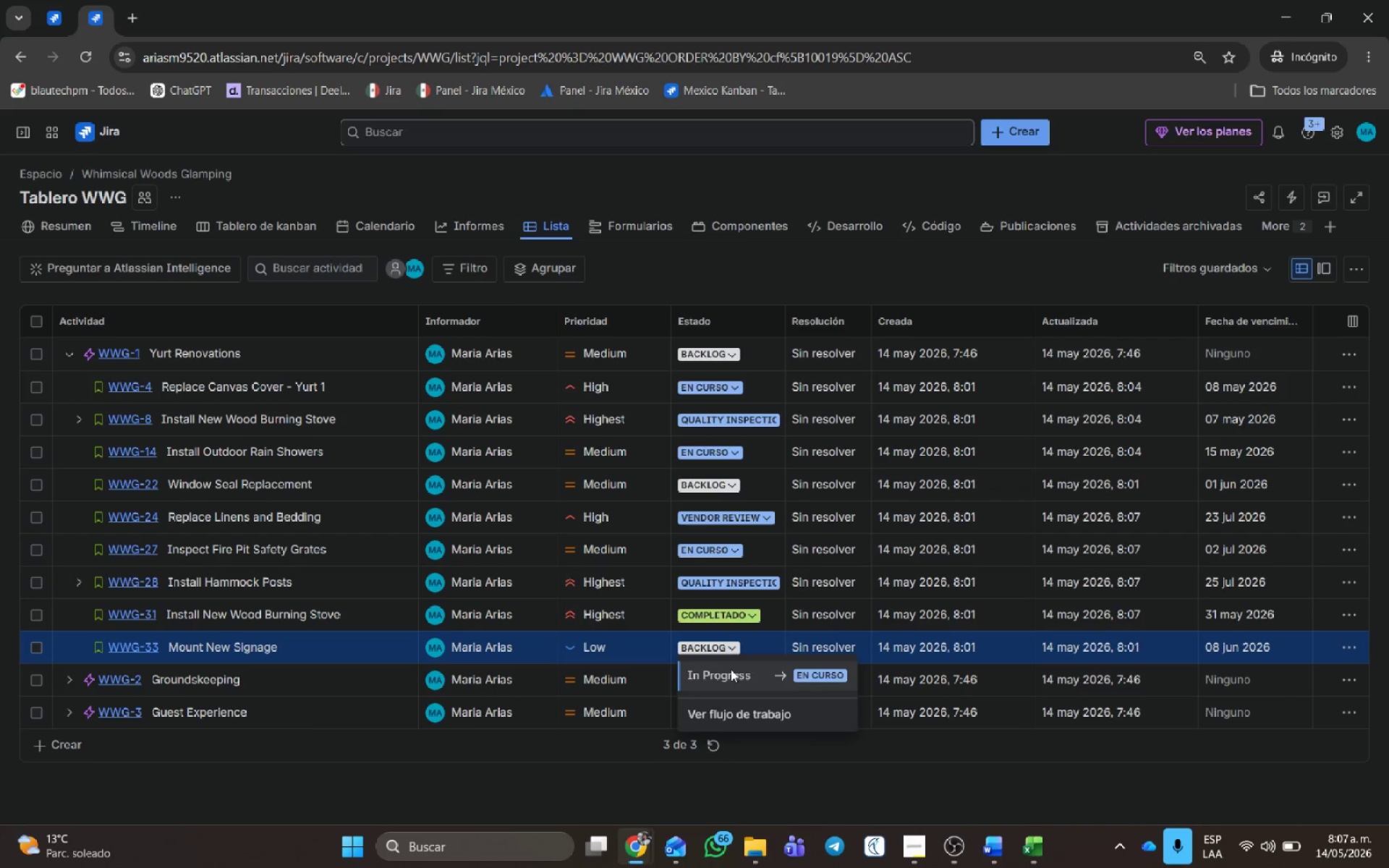 
left_click([731, 669])
 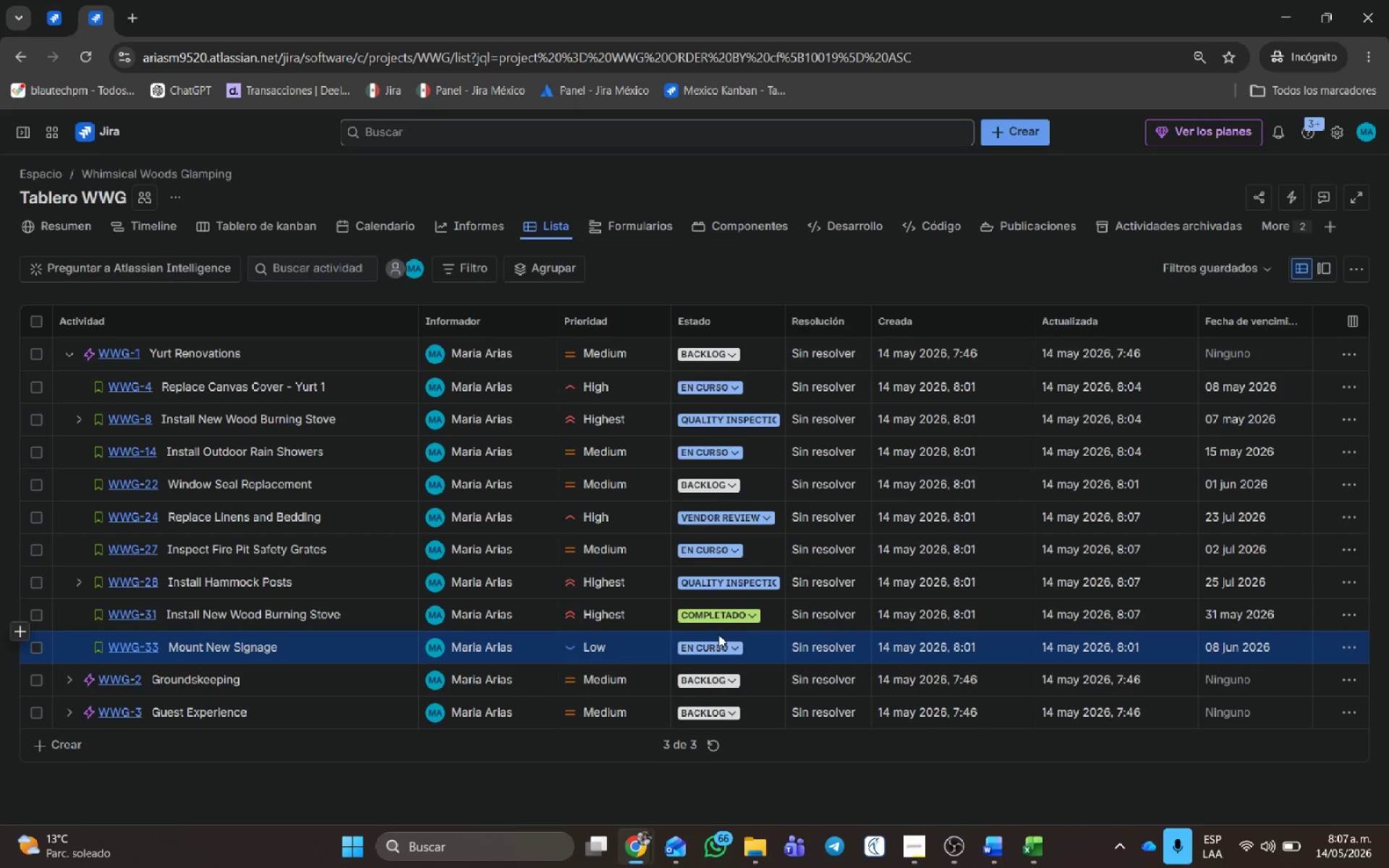 
left_click([718, 640])
 